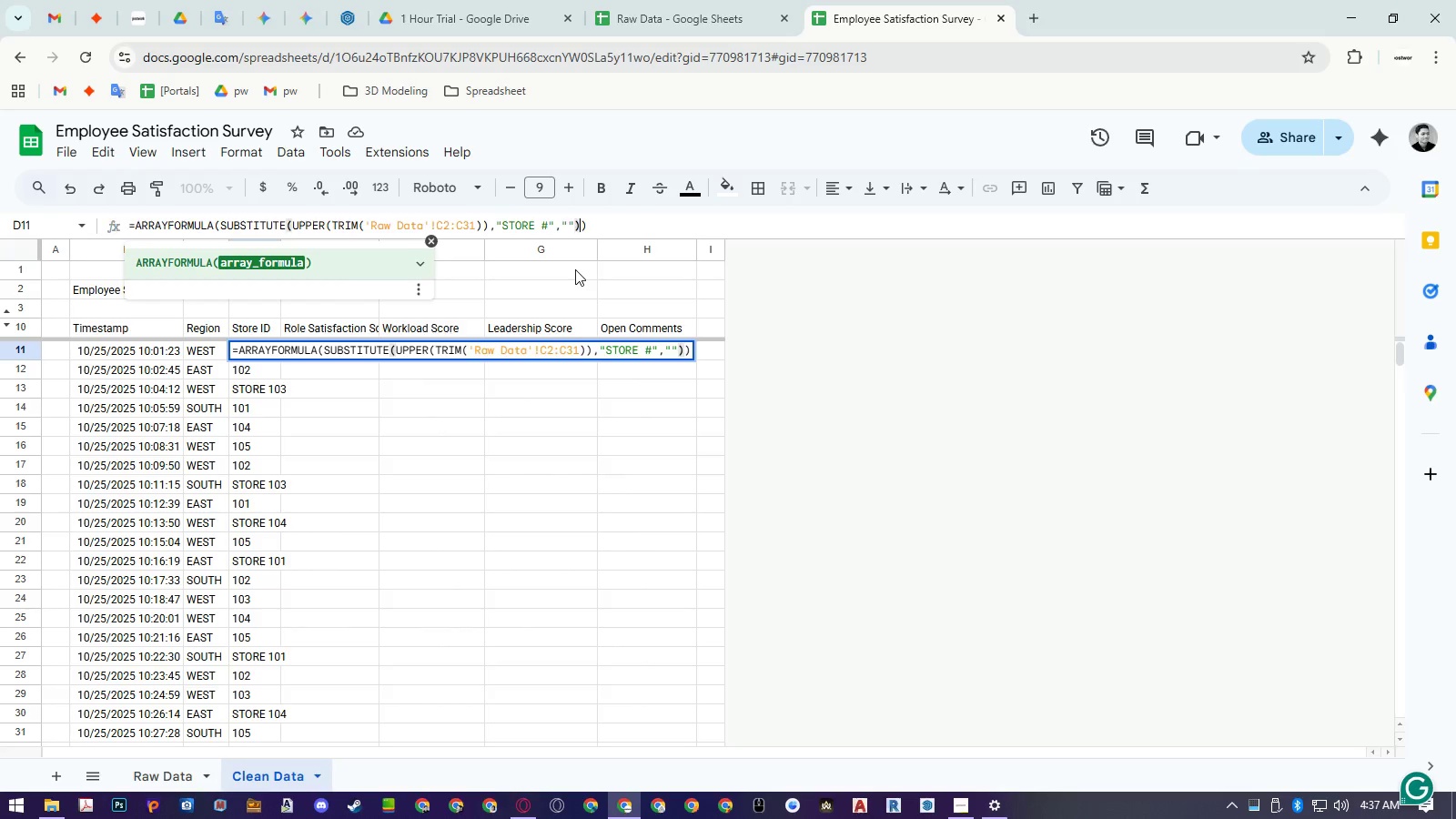 
key(Control+ControlLeft)
 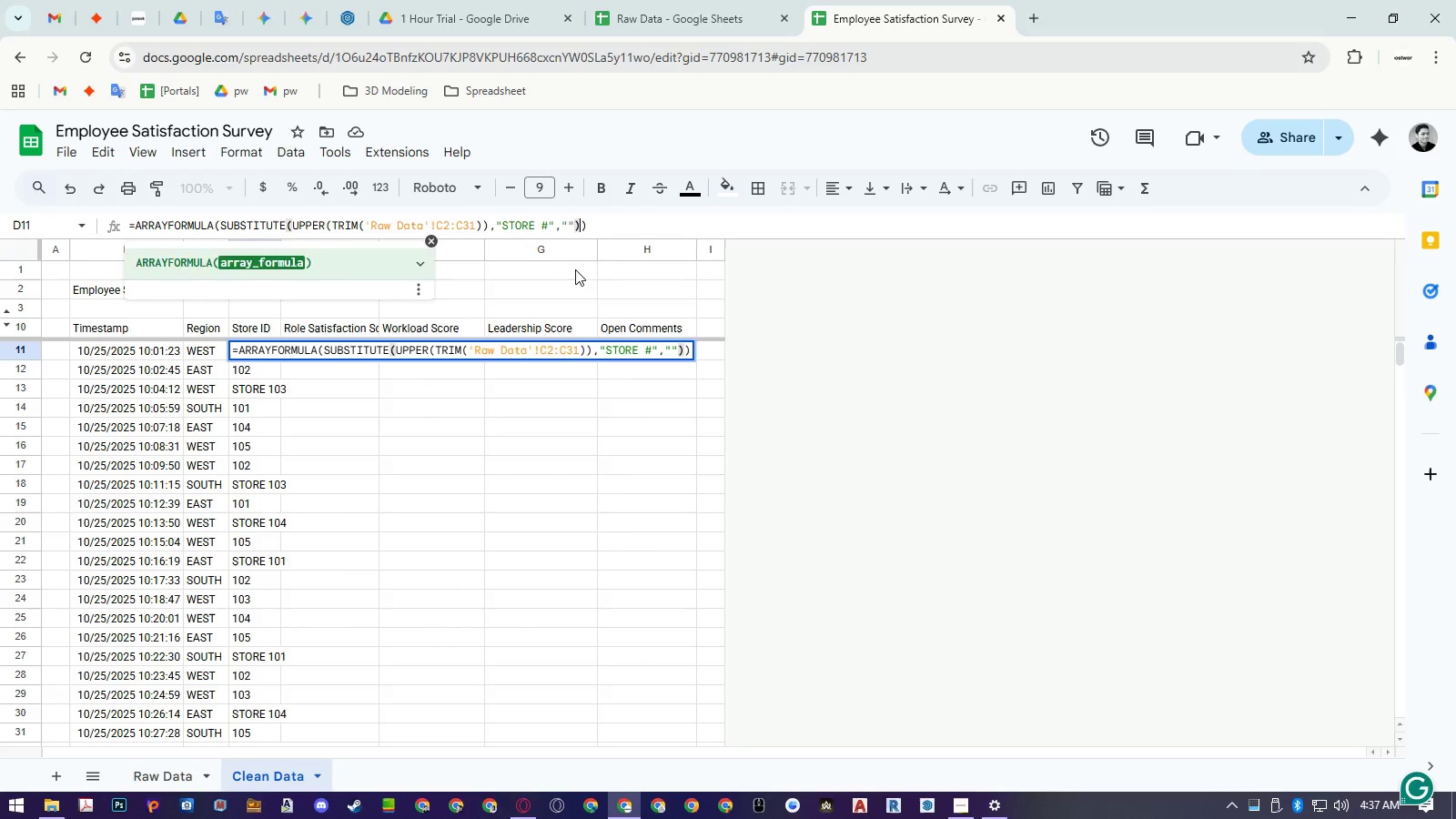 
key(Control+V)
 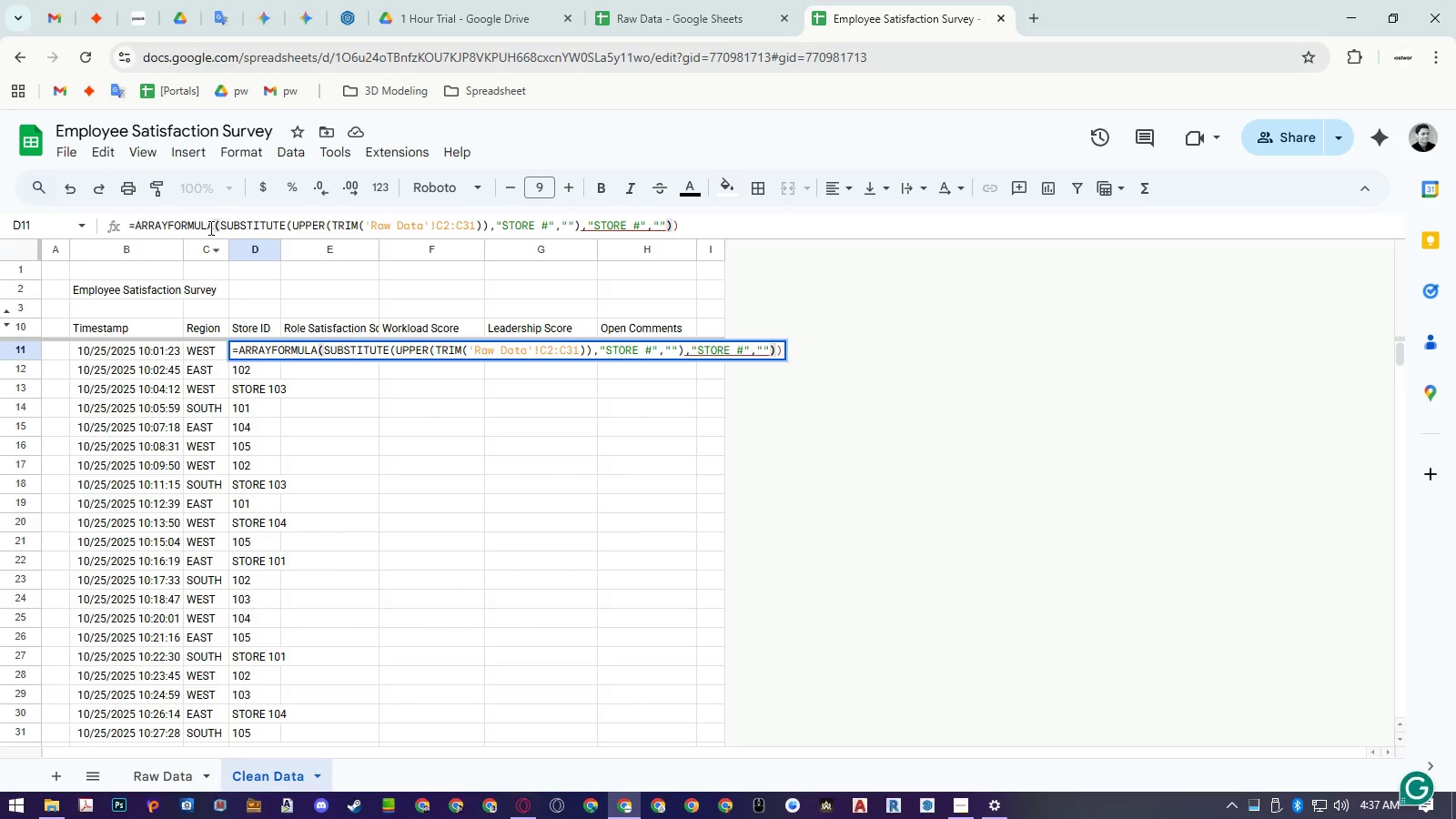 
left_click([215, 221])
 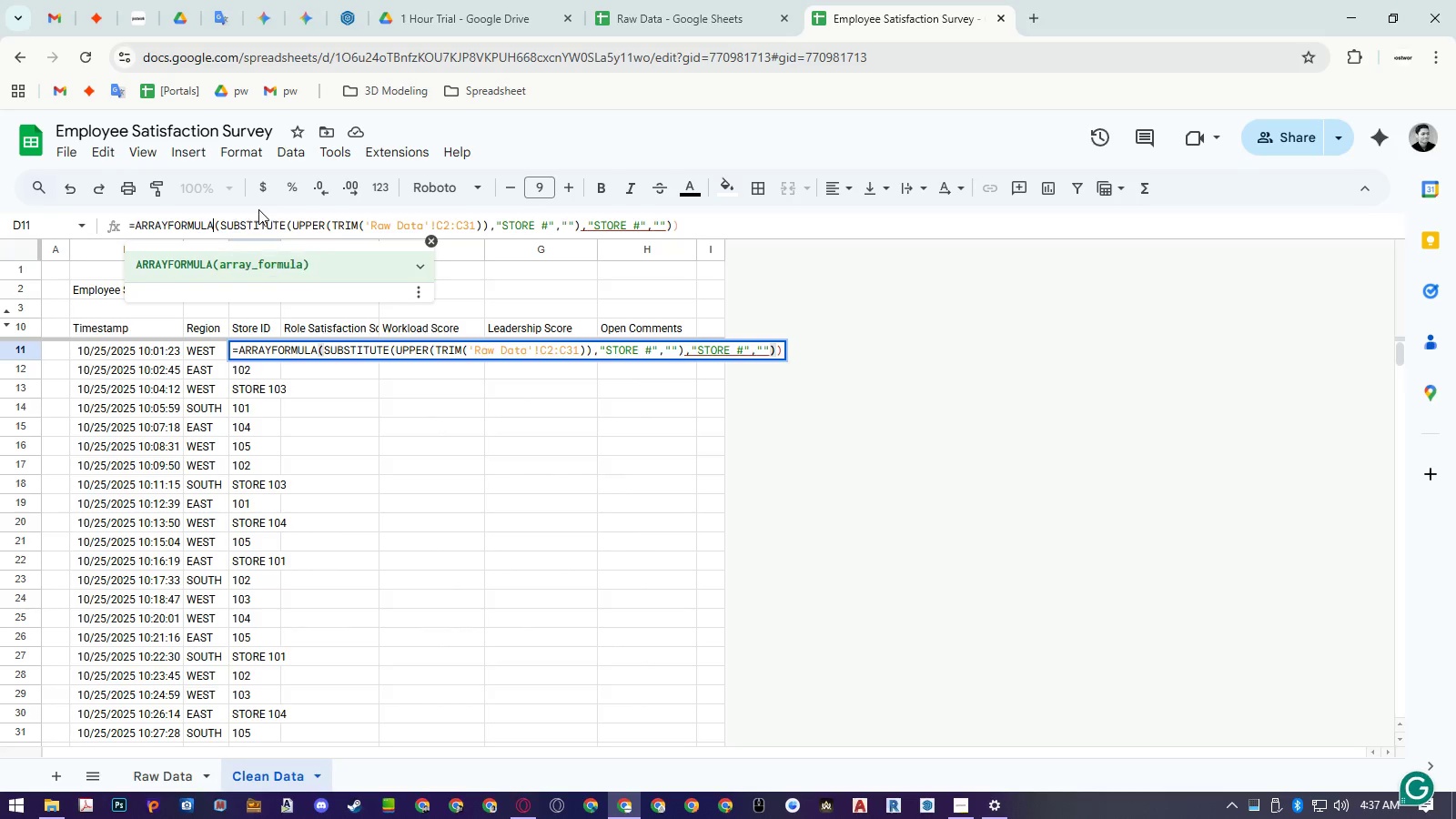 
hold_key(key=ShiftLeft, duration=0.94)
 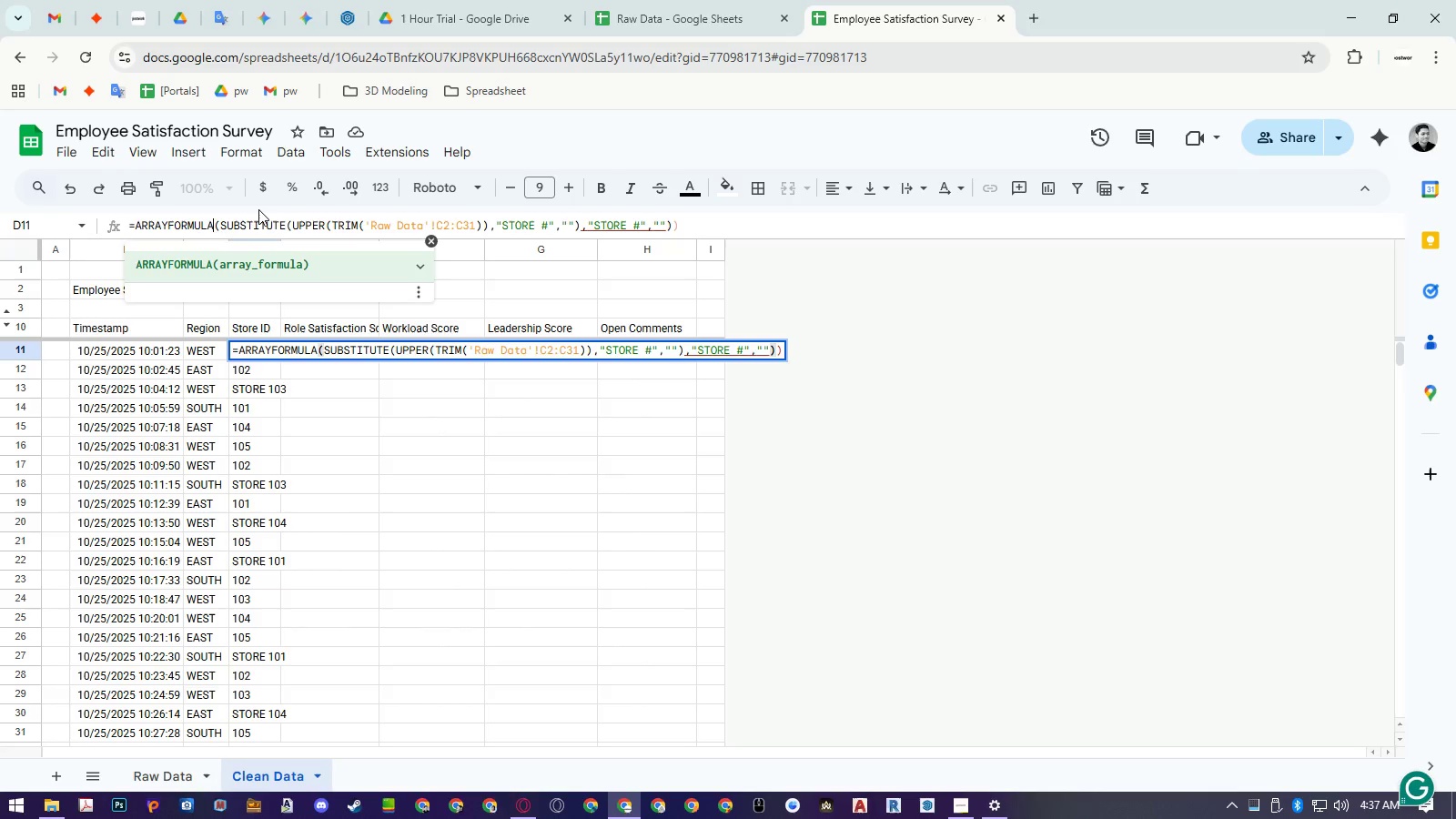 
key(Control+Shift+ArrowRight)
 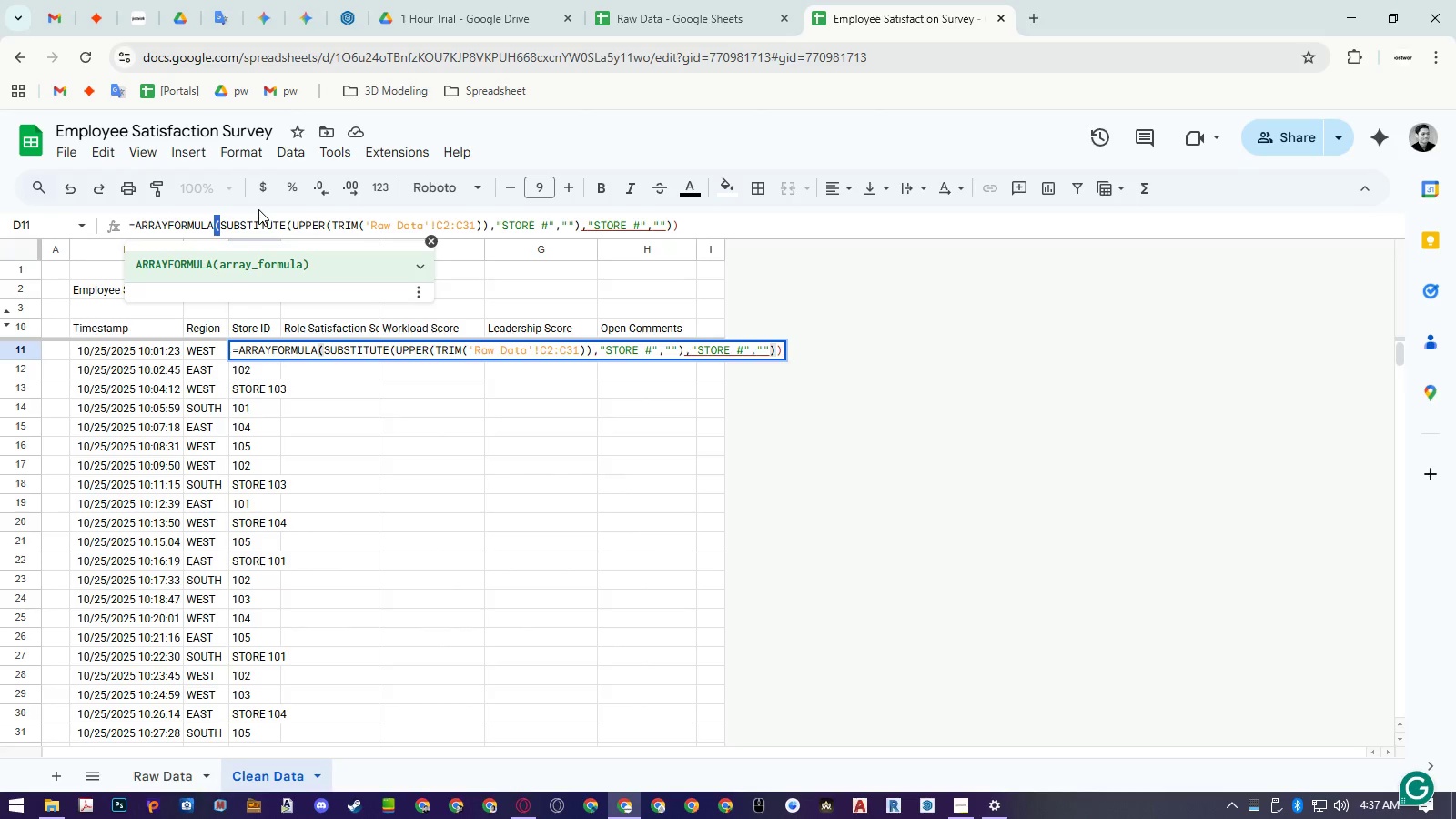 
key(Control+Shift+ArrowRight)
 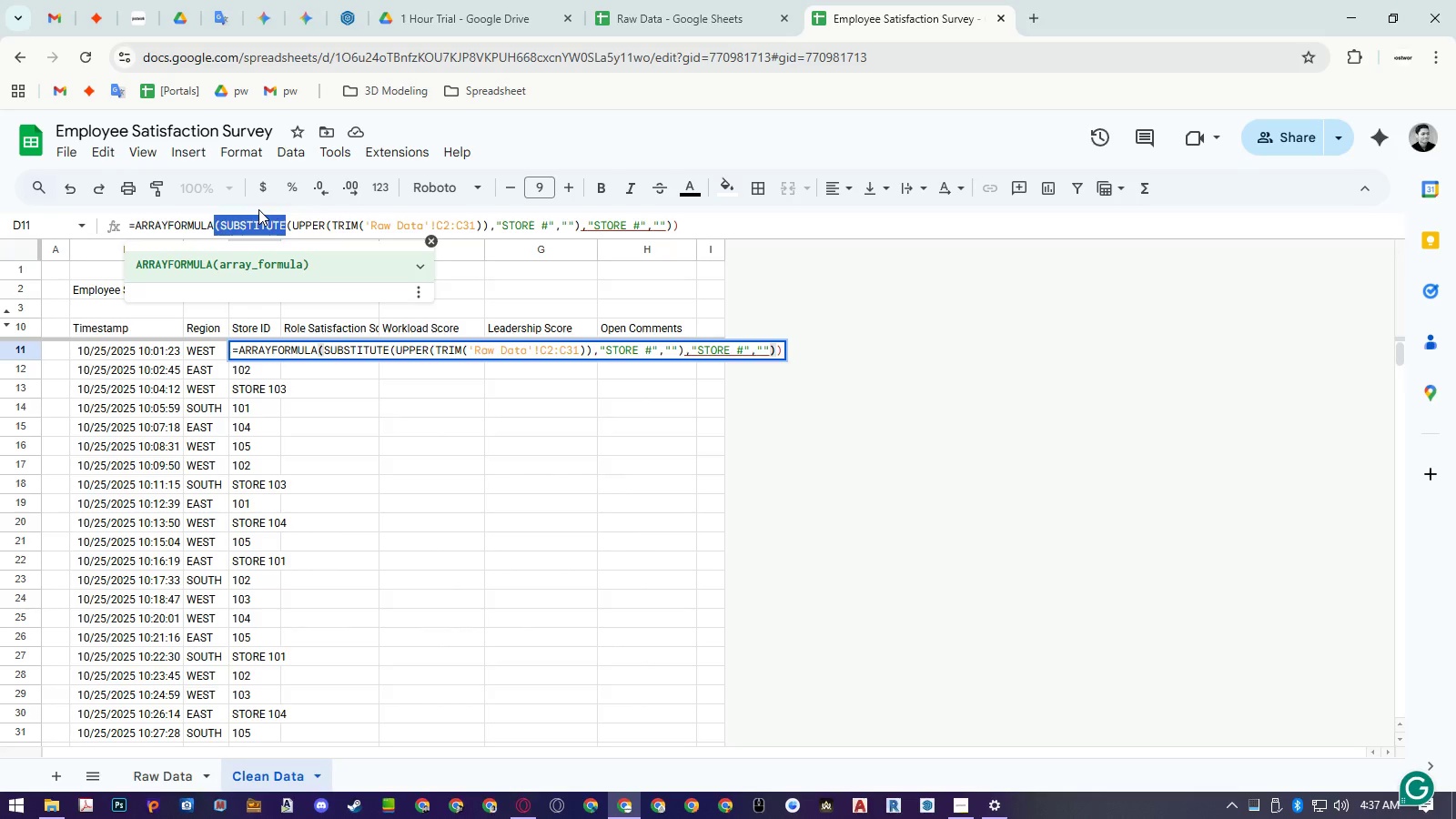 
key(Control+C)
 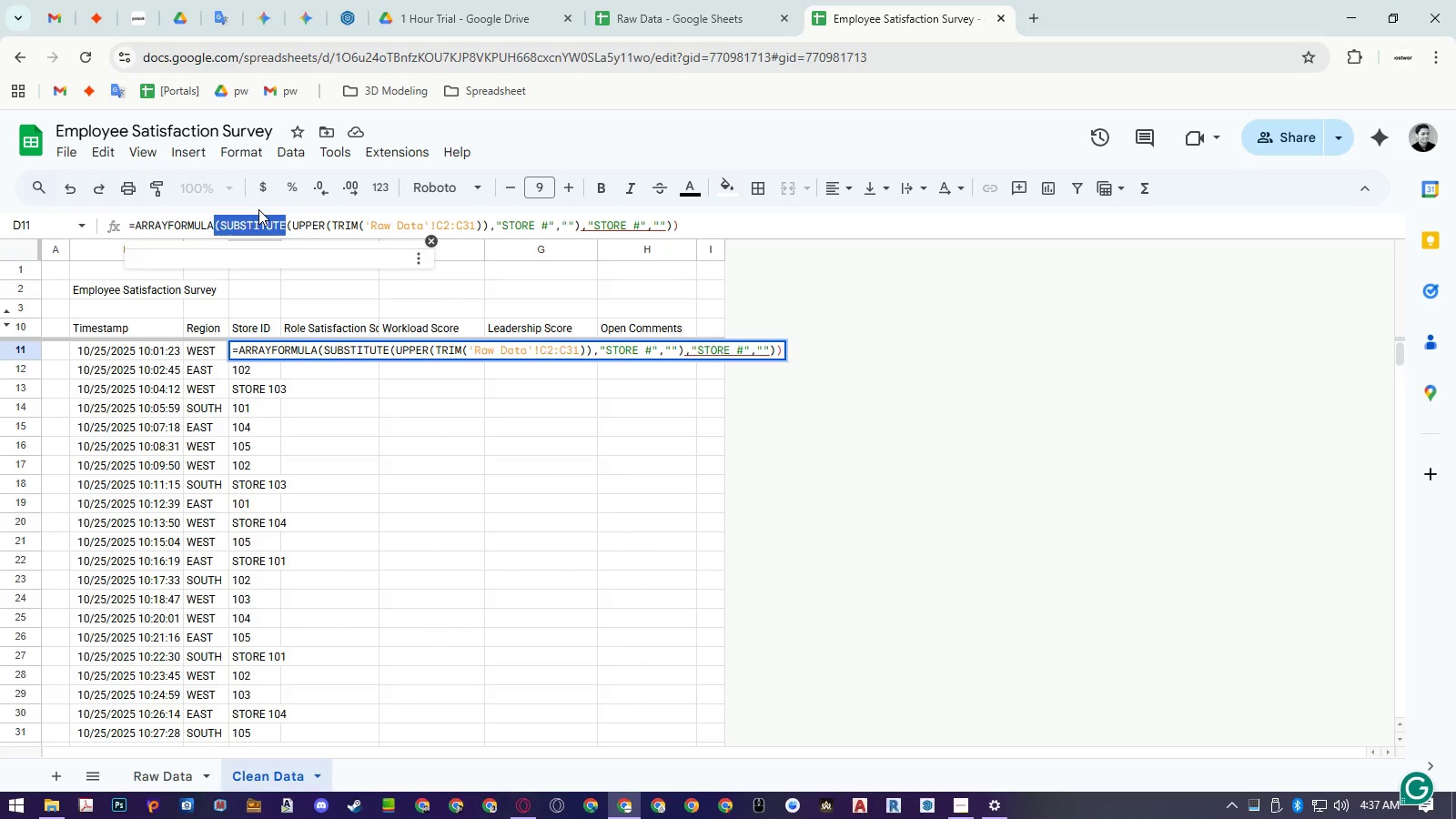 
key(Control+V)
 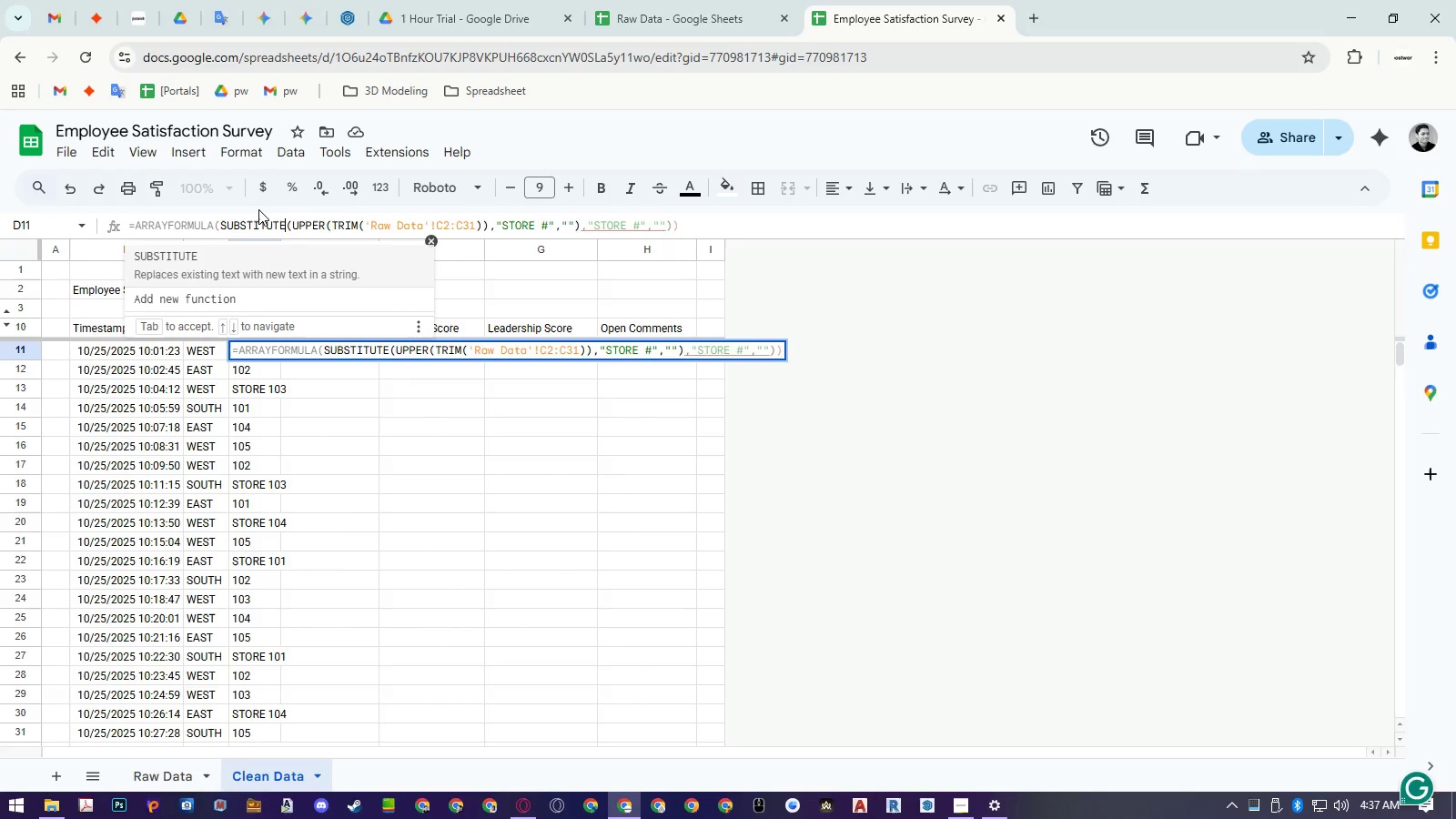 
key(Control+V)
 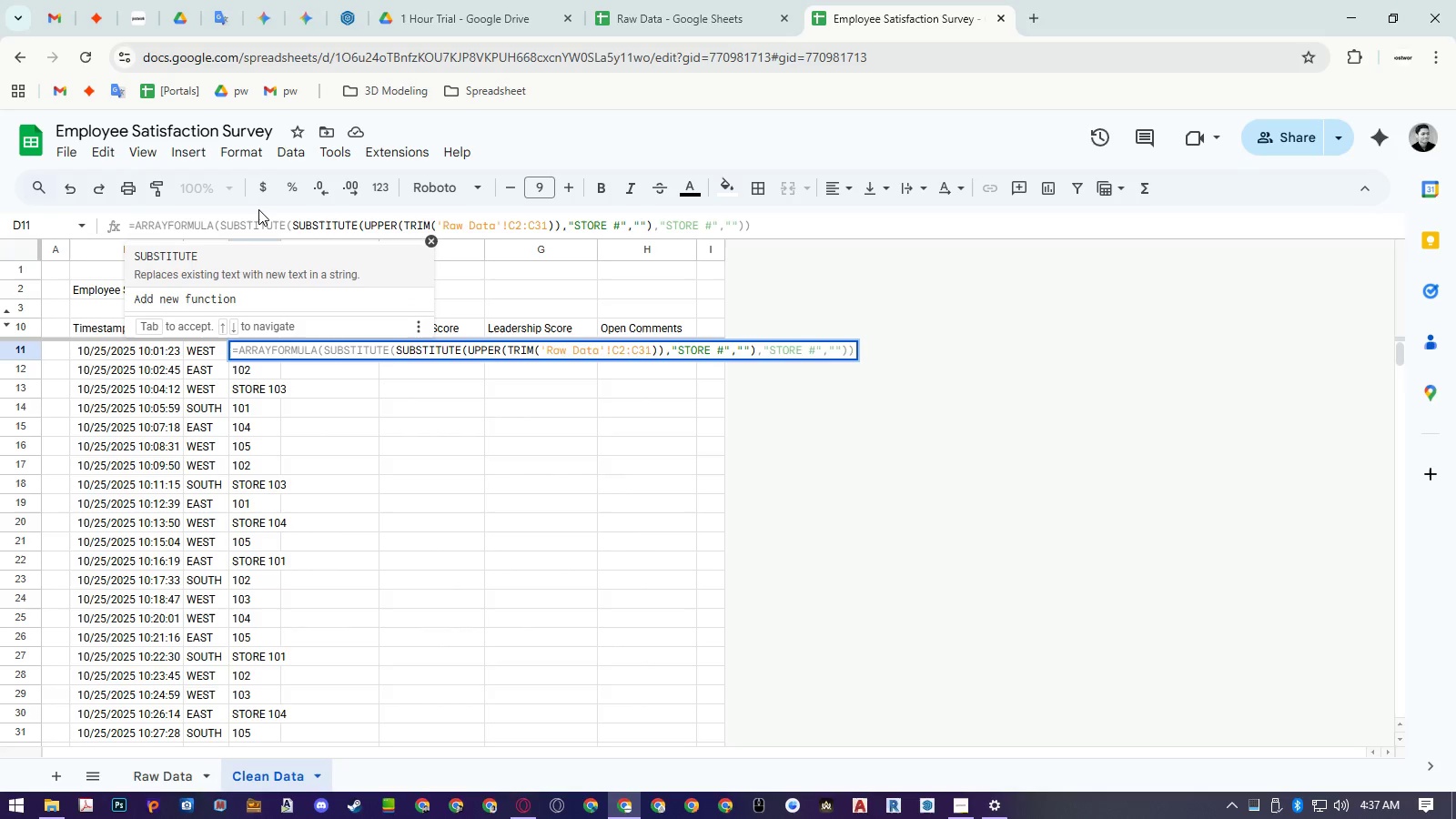 
key(Enter)
 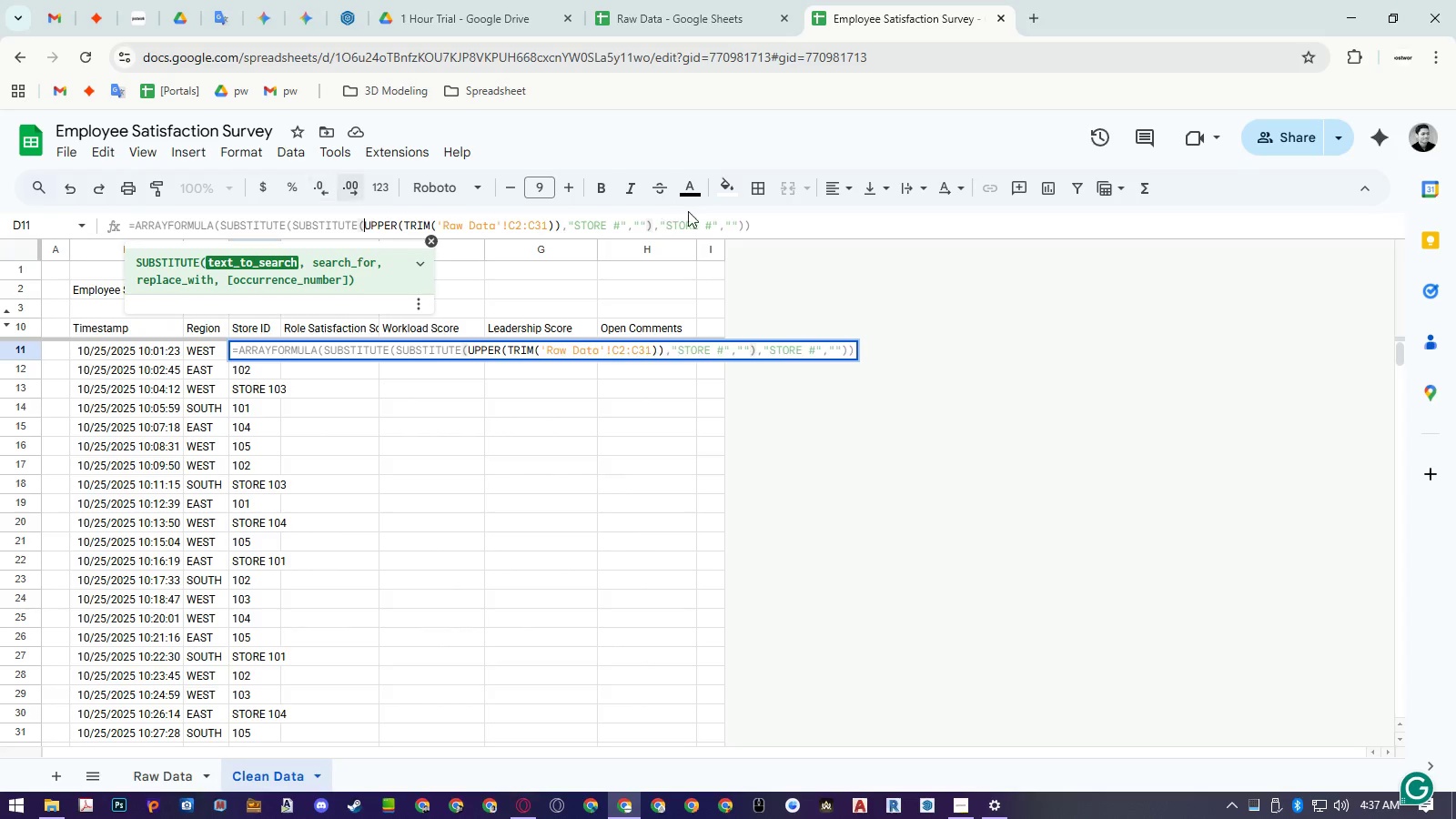 
left_click([753, 228])
 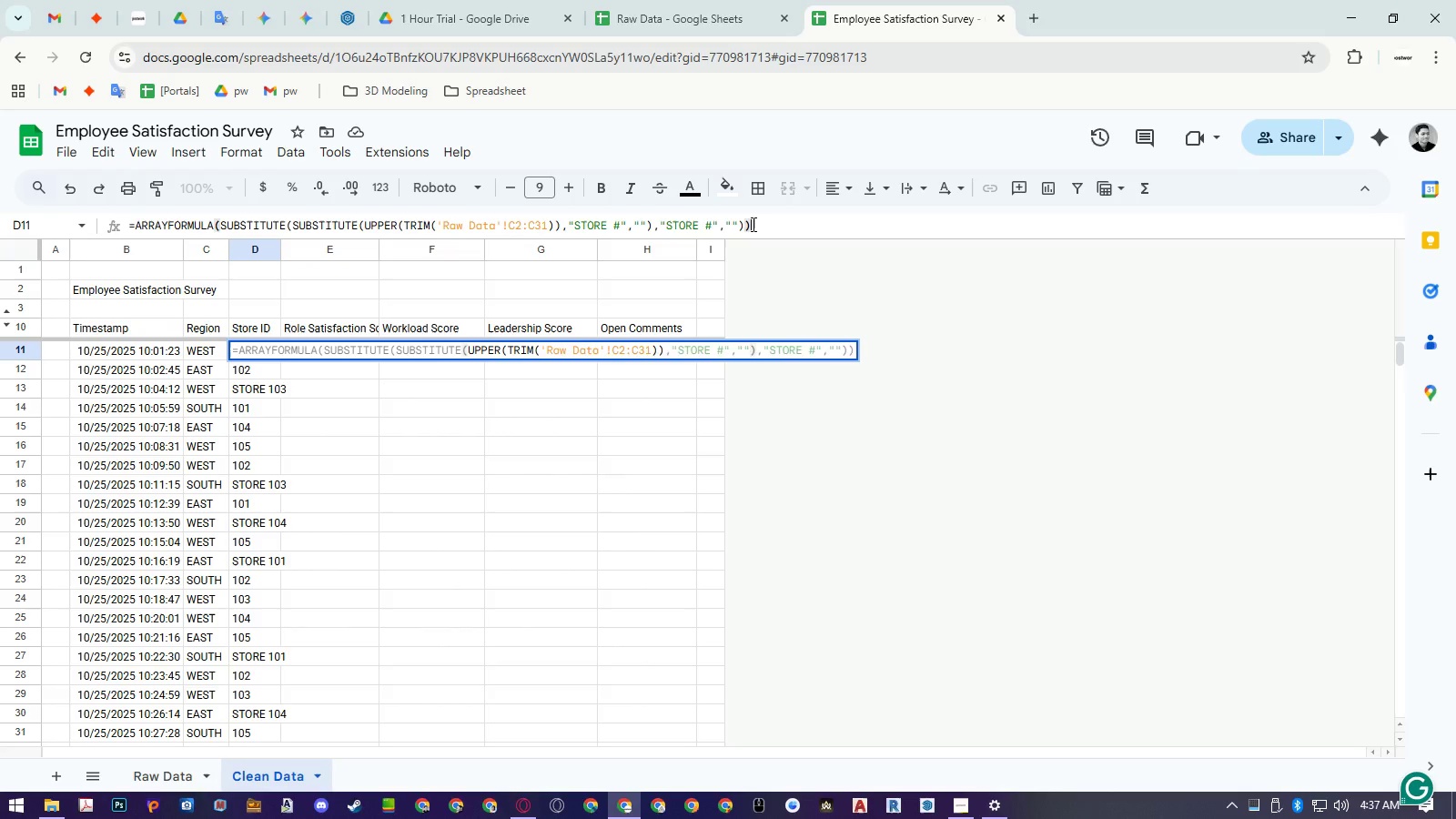 
key(NumpadEnter)
 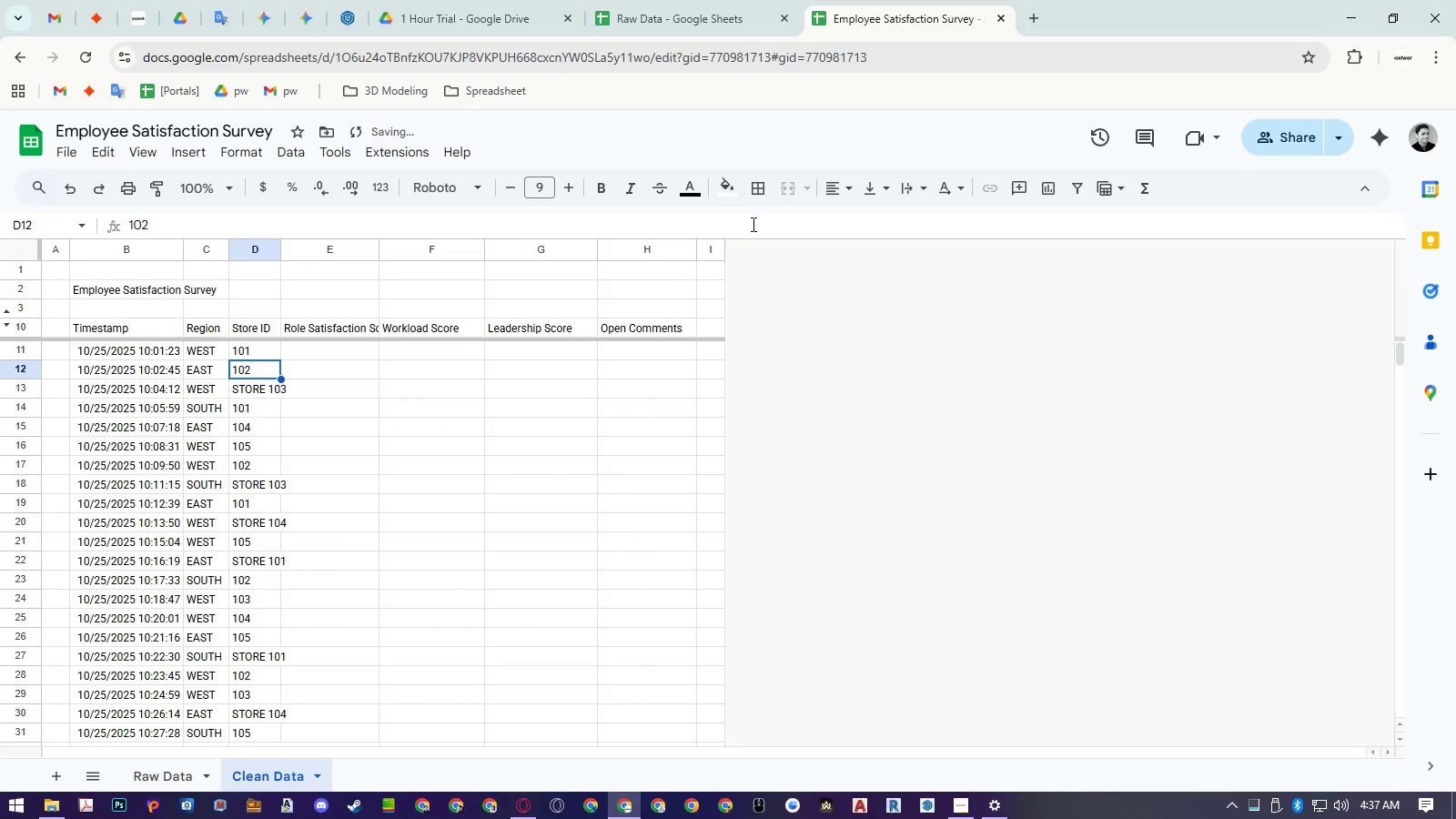 
key(ArrowUp)
 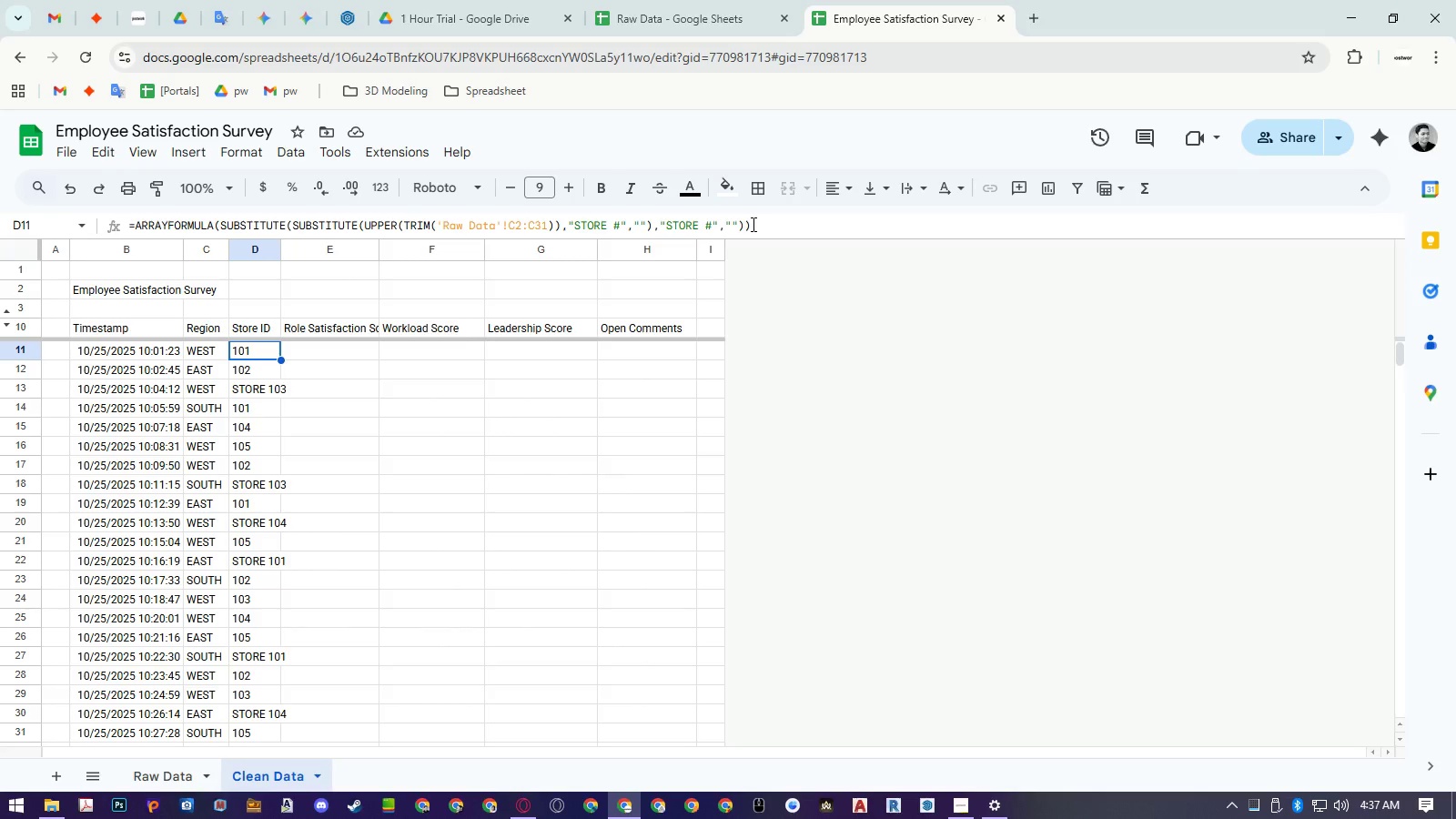 
wait(7.77)
 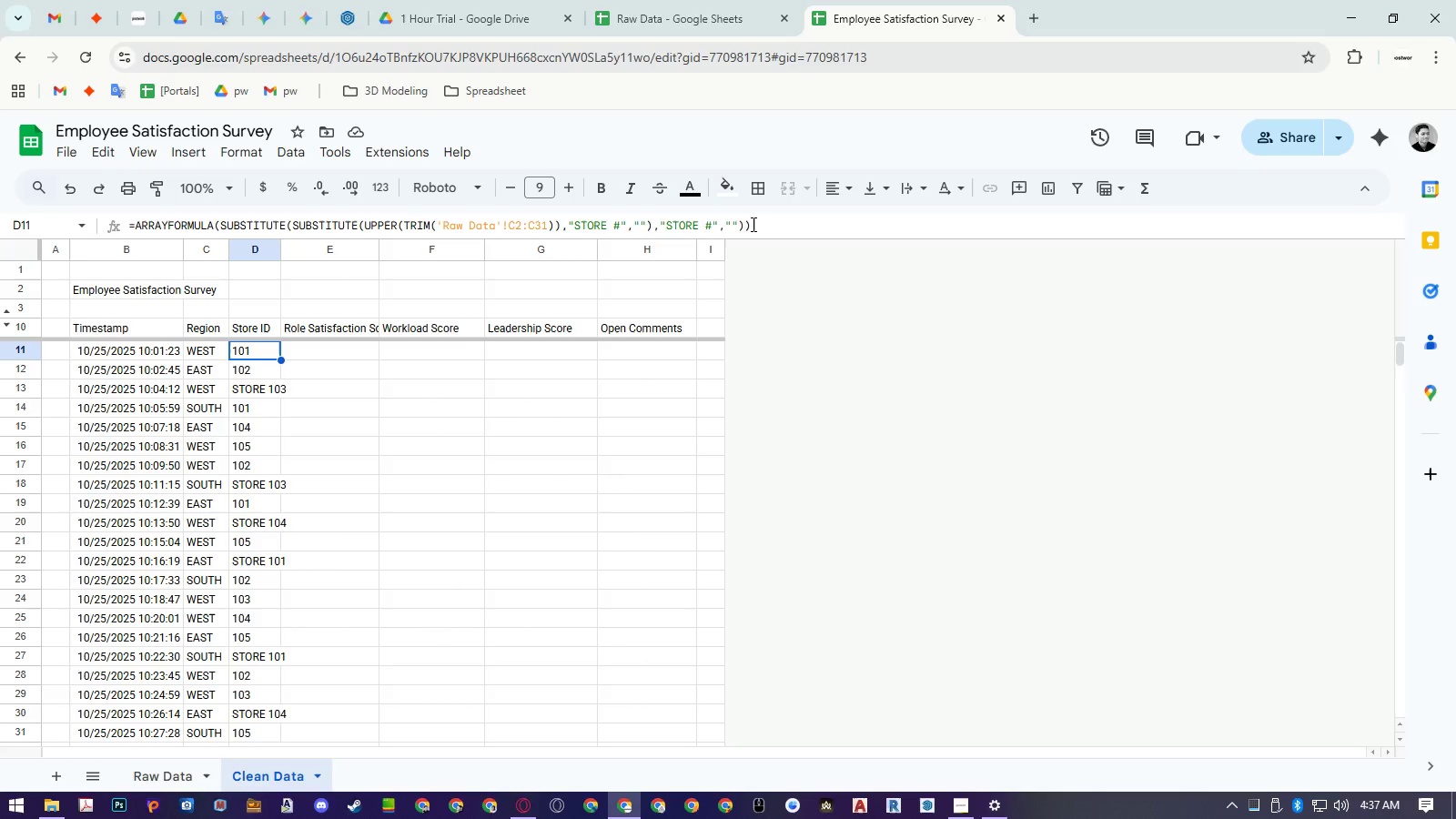 
left_click_drag(start_coordinate=[713, 218], to_coordinate=[707, 219])
 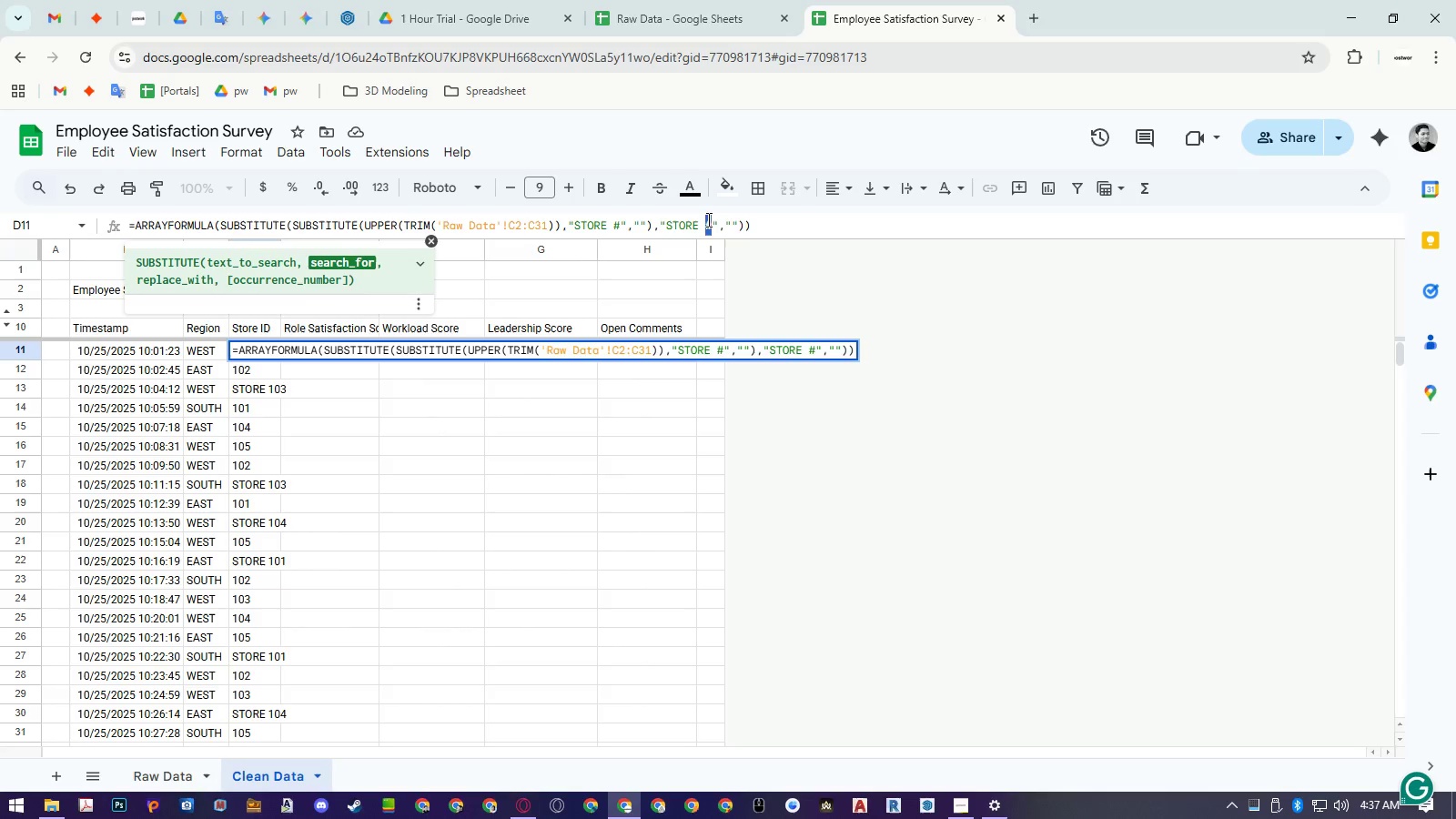 
key(Backspace)
 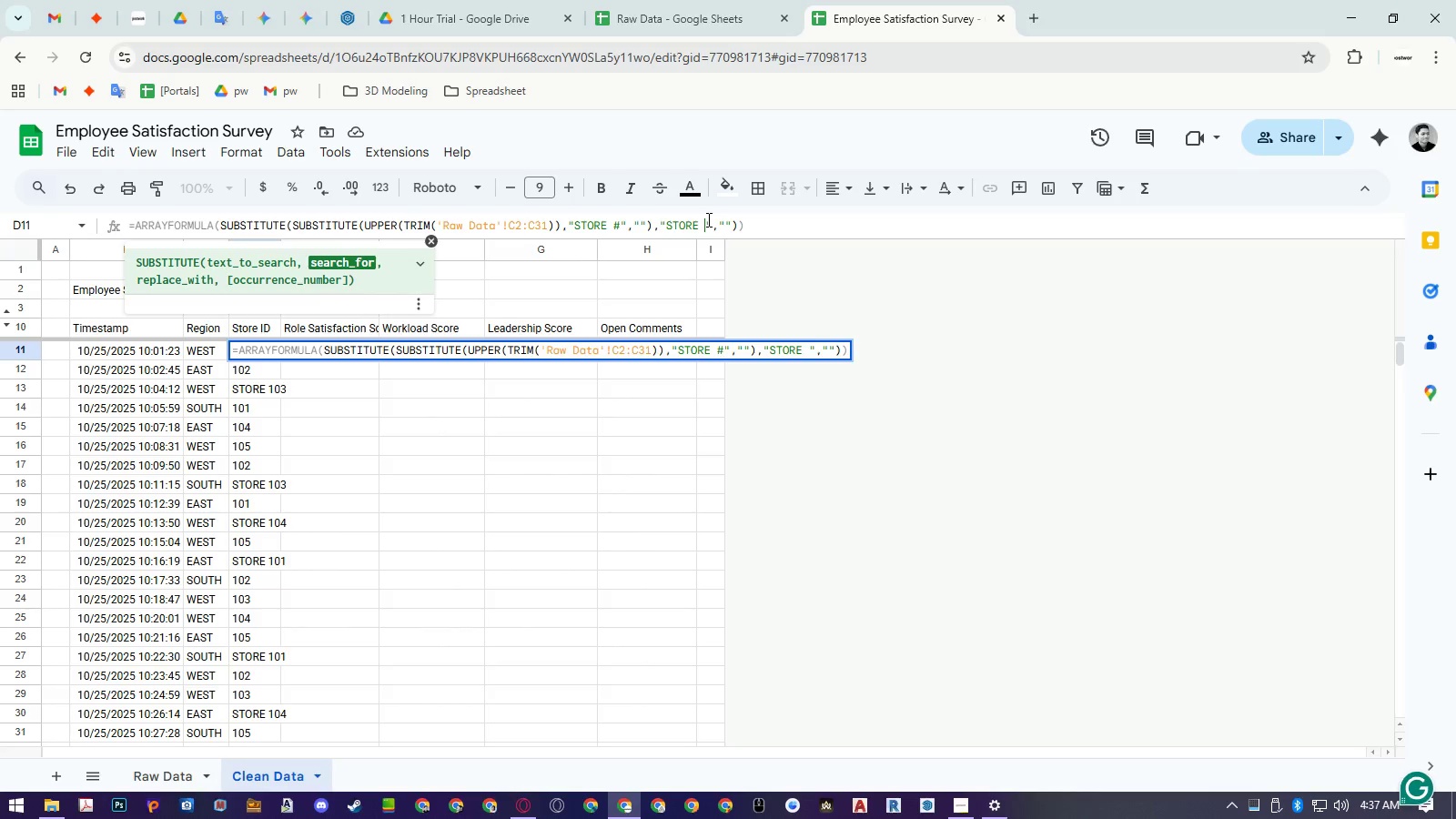 
key(Enter)
 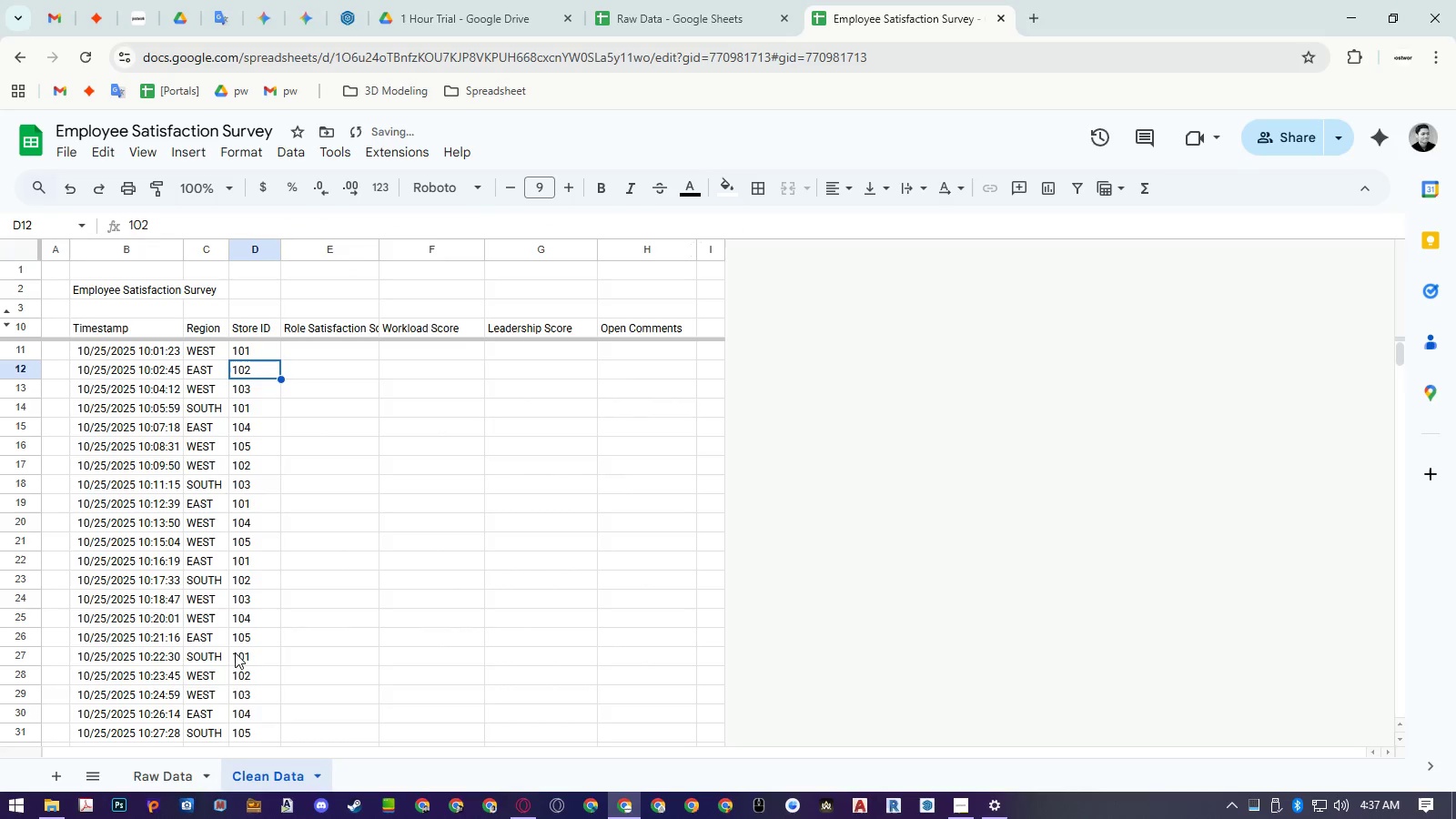 
left_click([160, 779])
 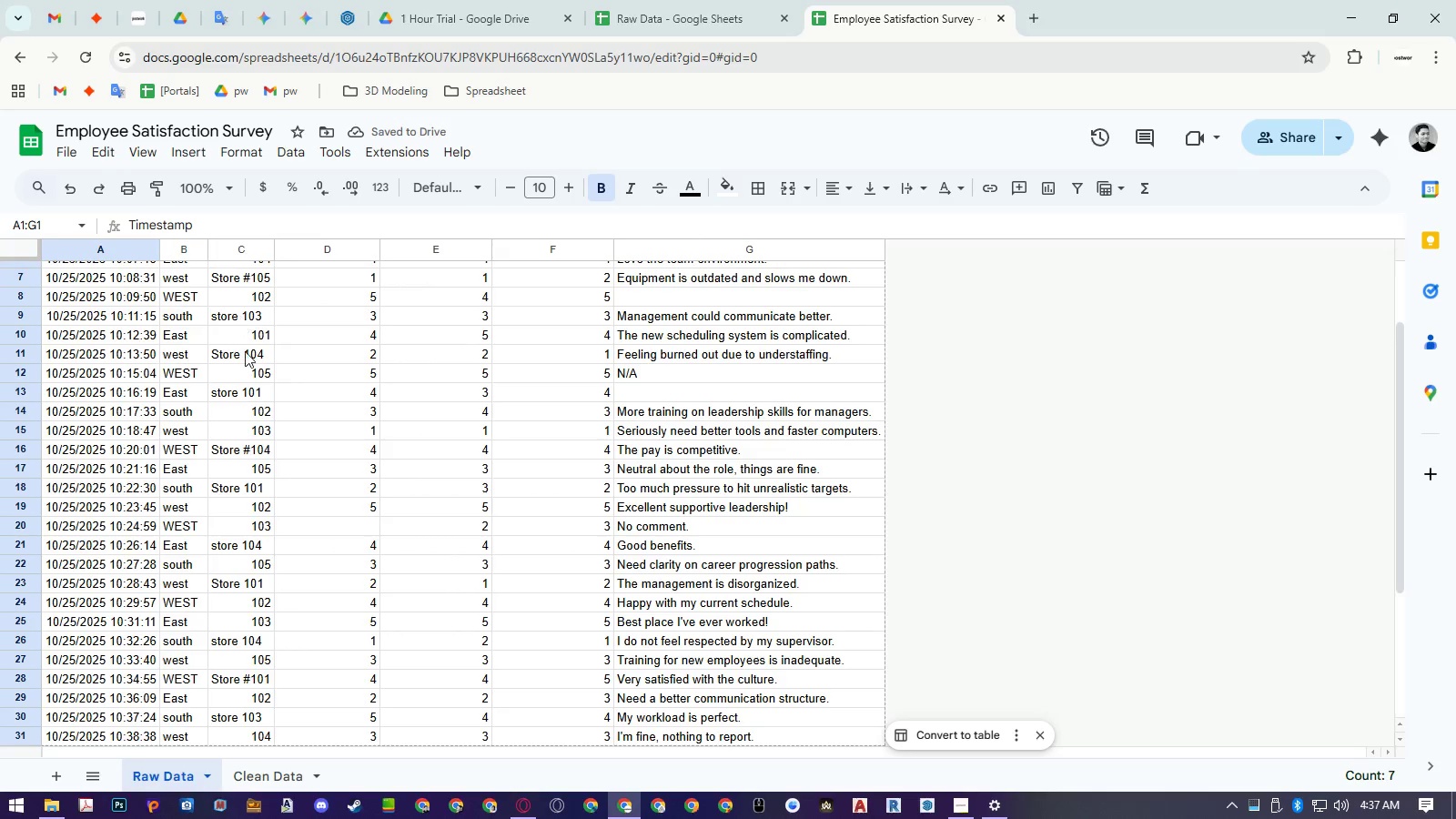 
scroll: coordinate [256, 478], scroll_direction: up, amount: 5.0
 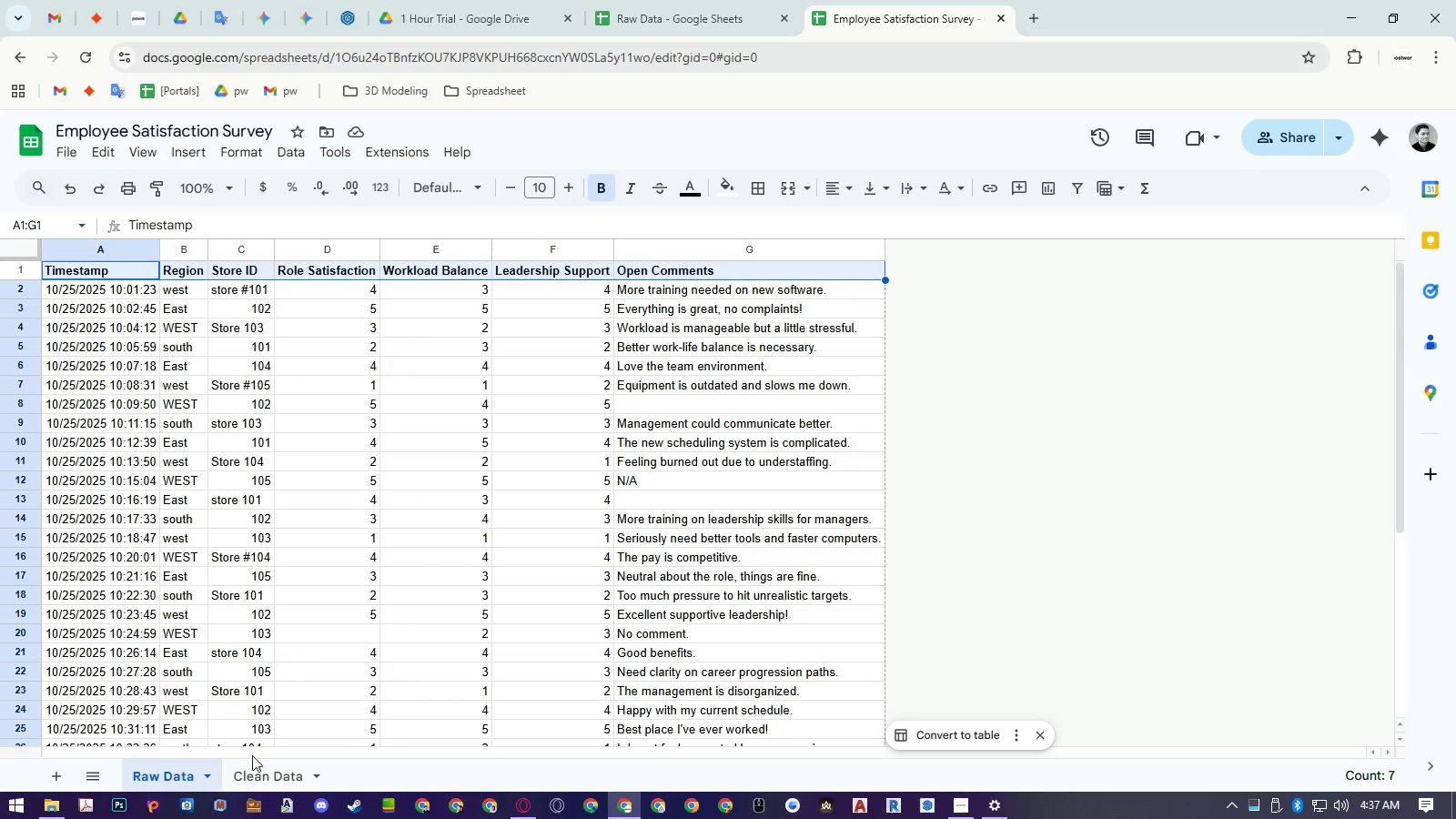 
left_click([252, 774])
 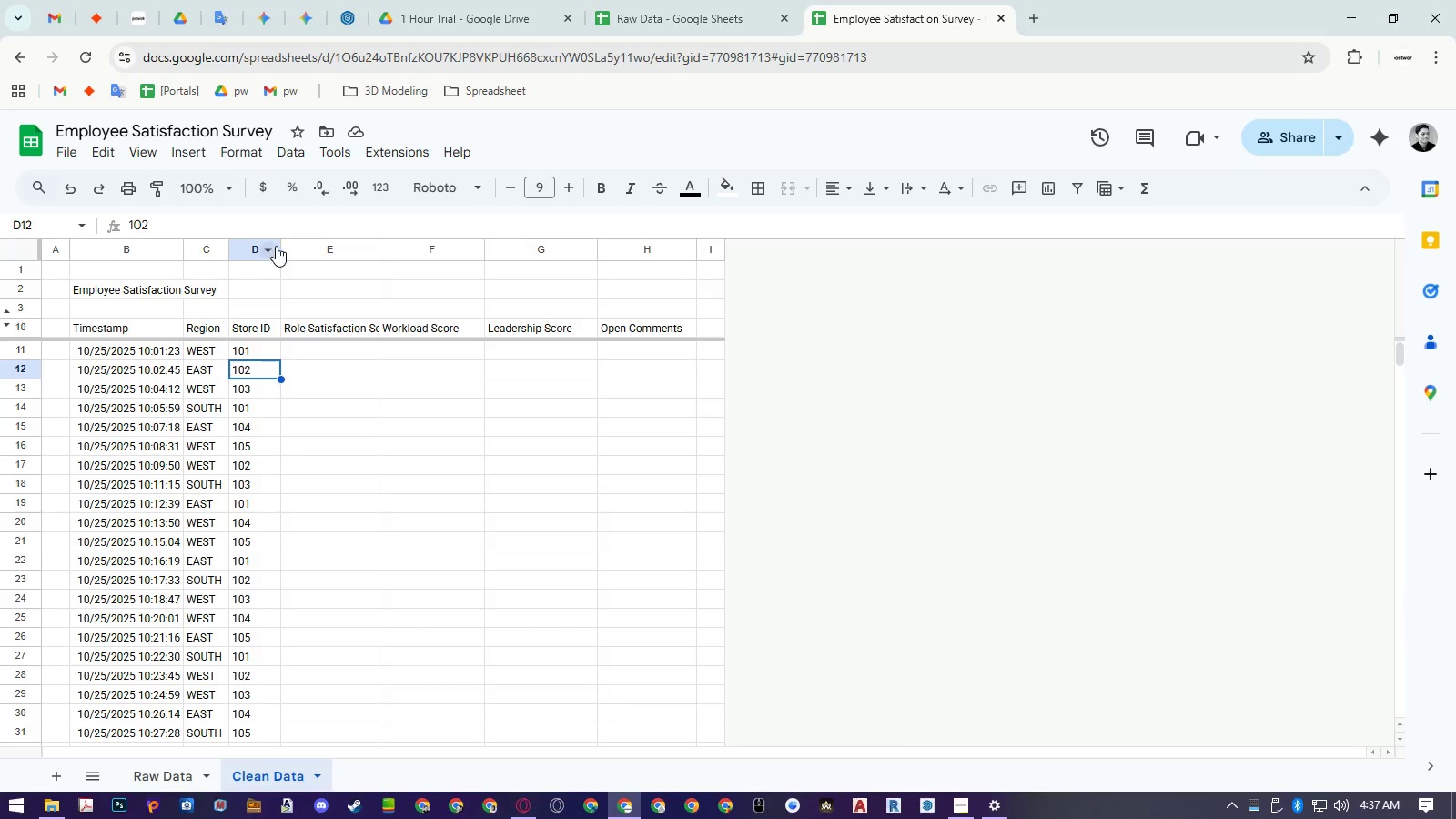 
double_click([281, 246])
 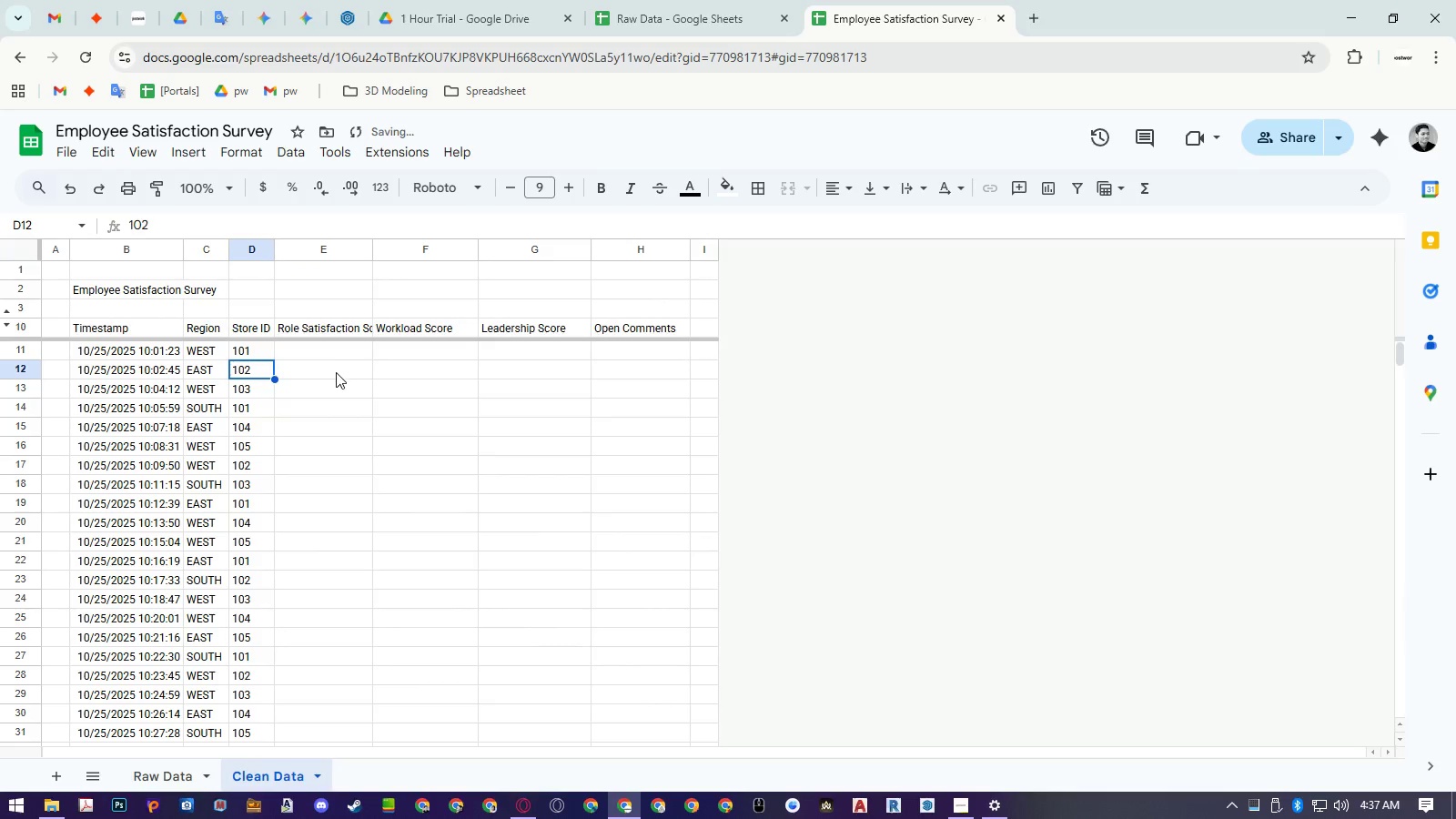 
left_click([336, 372])
 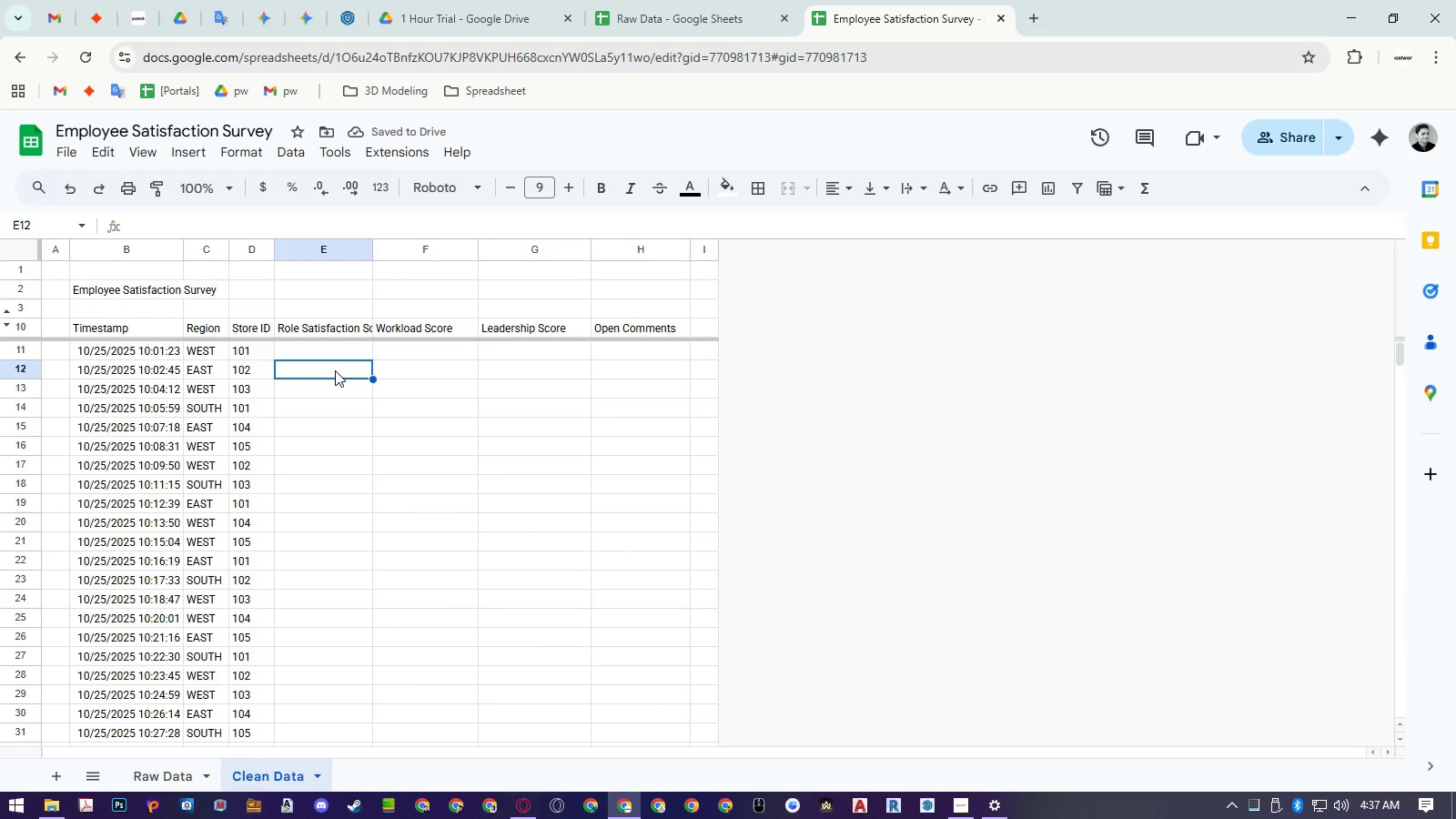 
left_click_drag(start_coordinate=[106, 249], to_coordinate=[637, 258])
 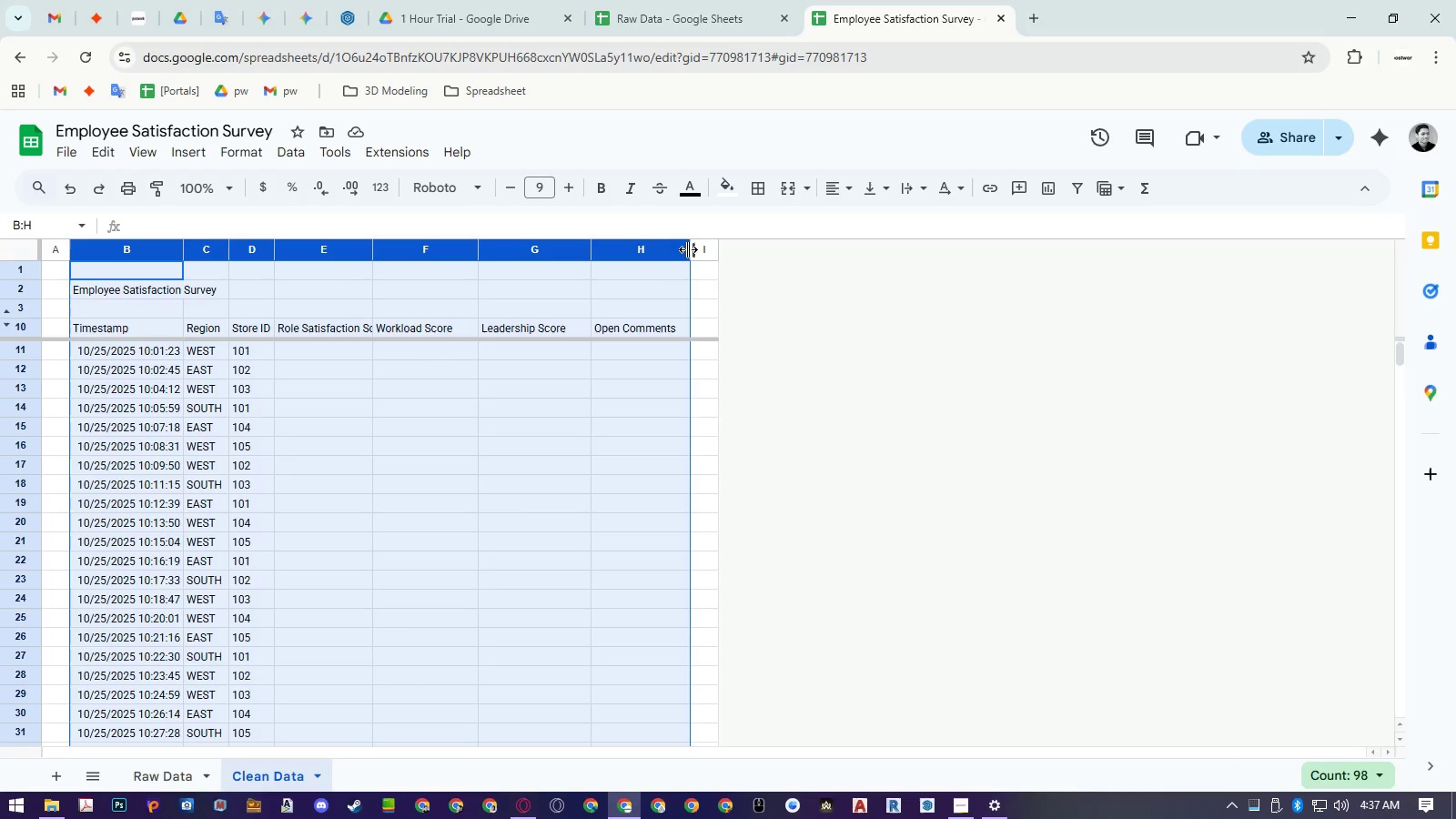 
double_click([688, 249])
 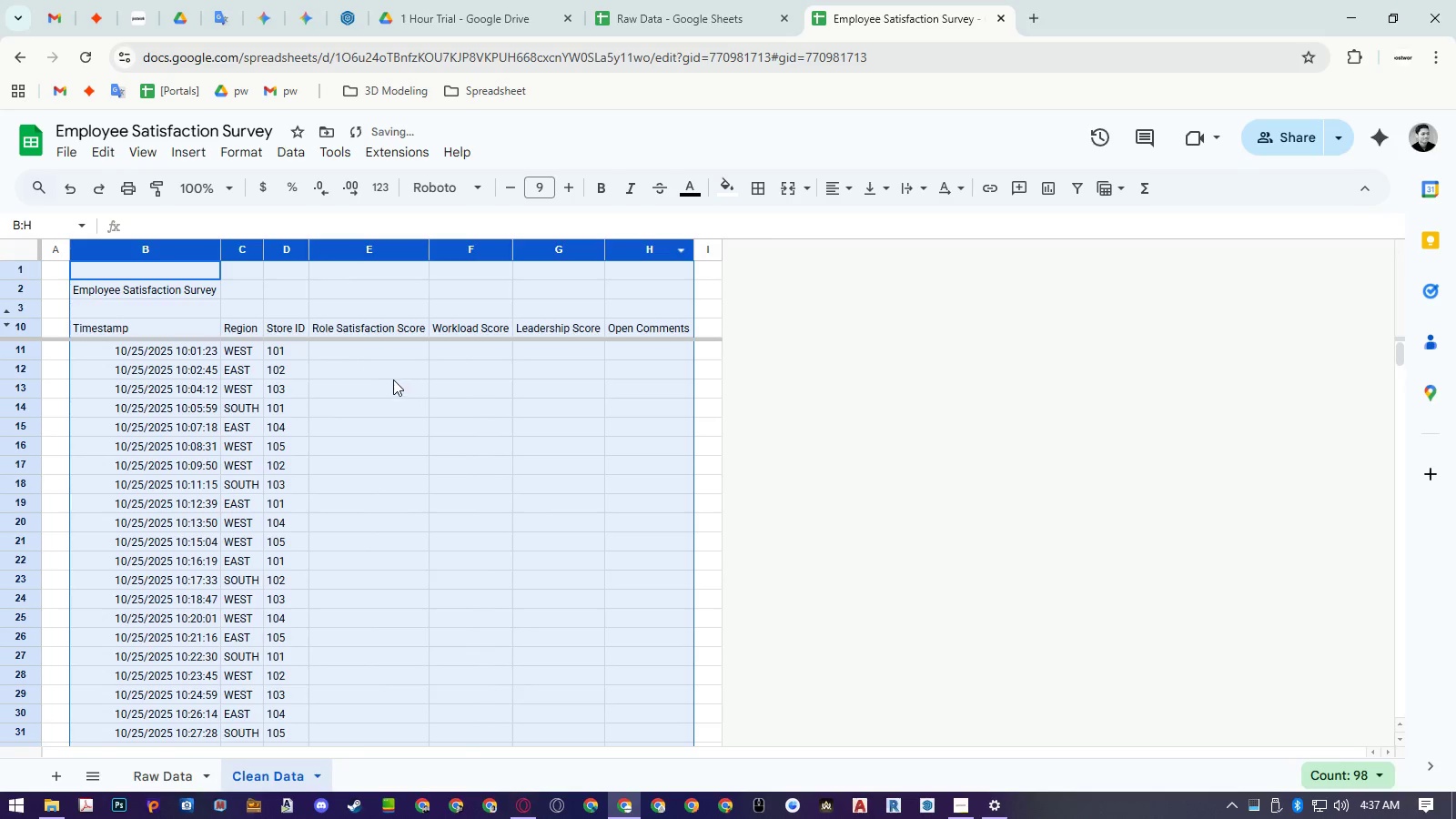 
left_click([388, 375])
 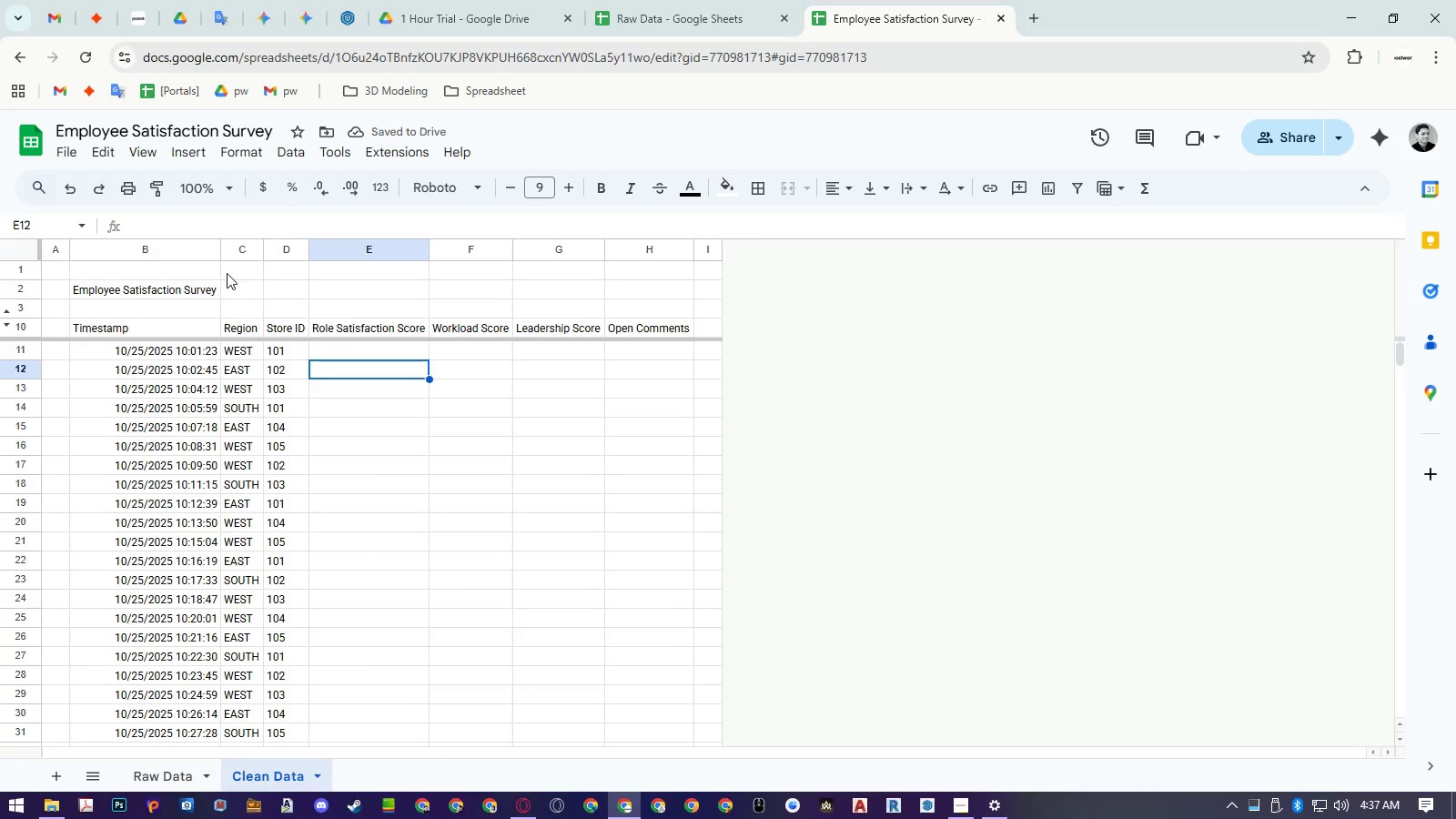 
left_click_drag(start_coordinate=[218, 243], to_coordinate=[184, 249])
 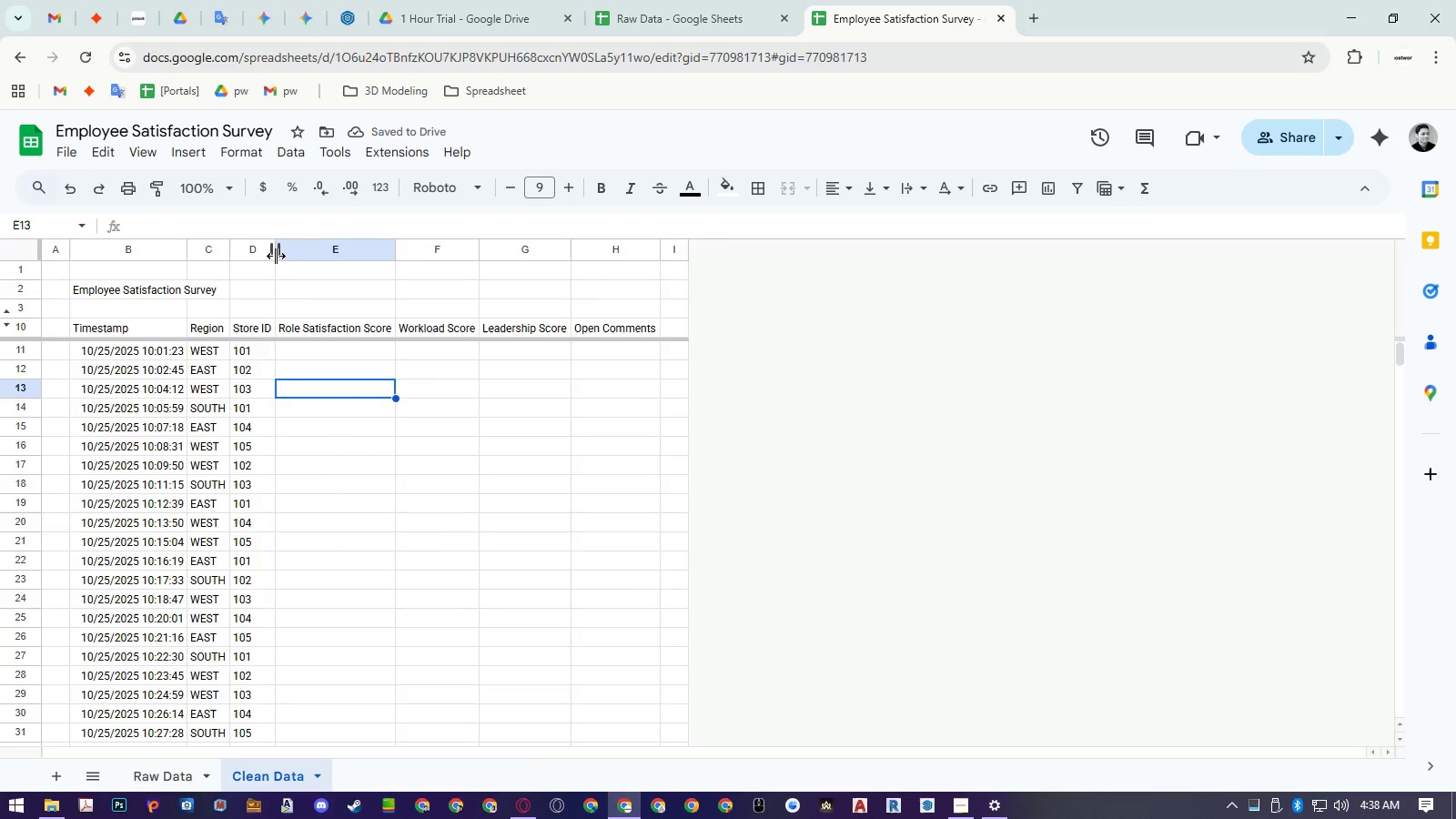 
wait(5.47)
 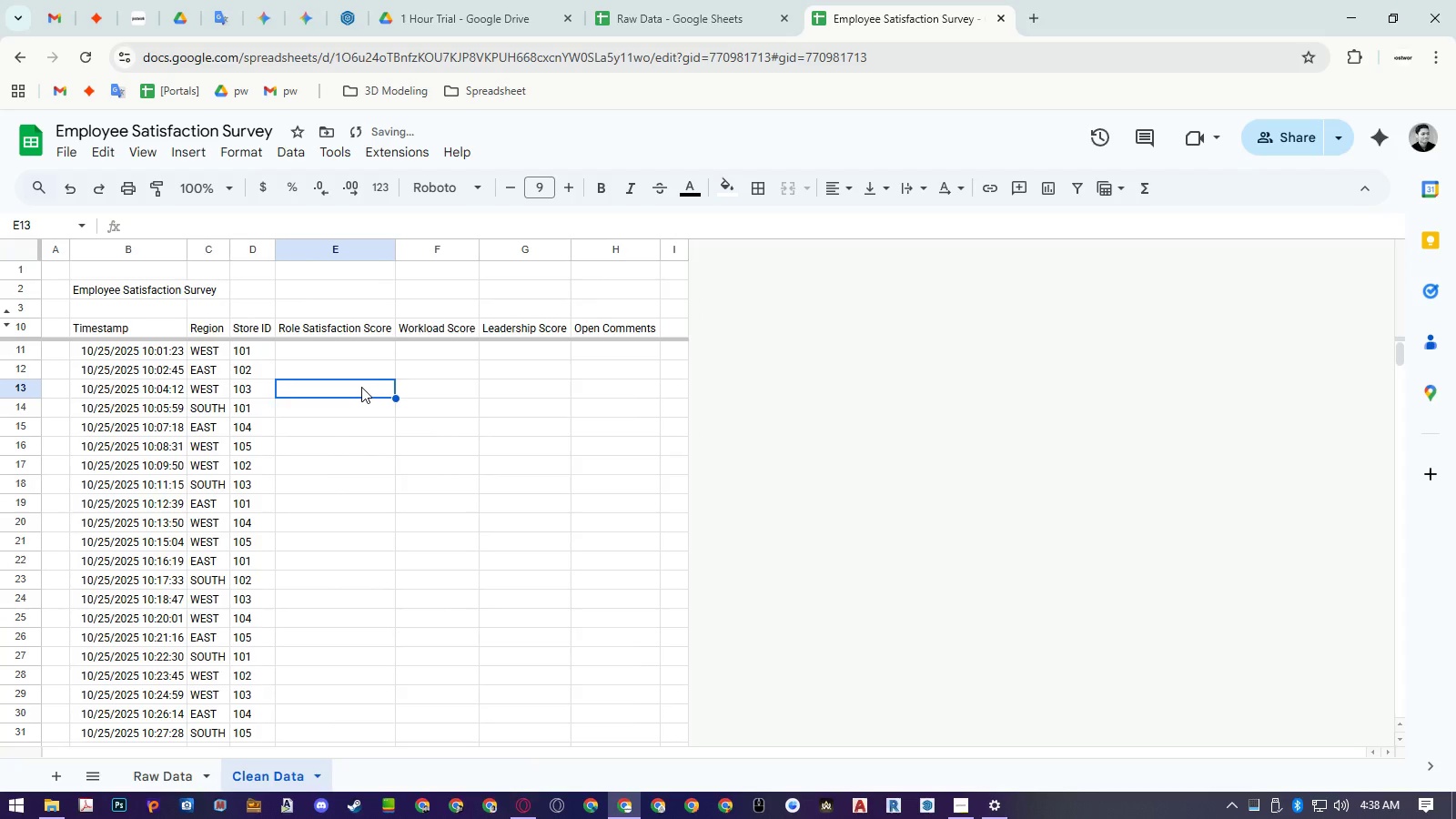 
left_click([26, 327])
 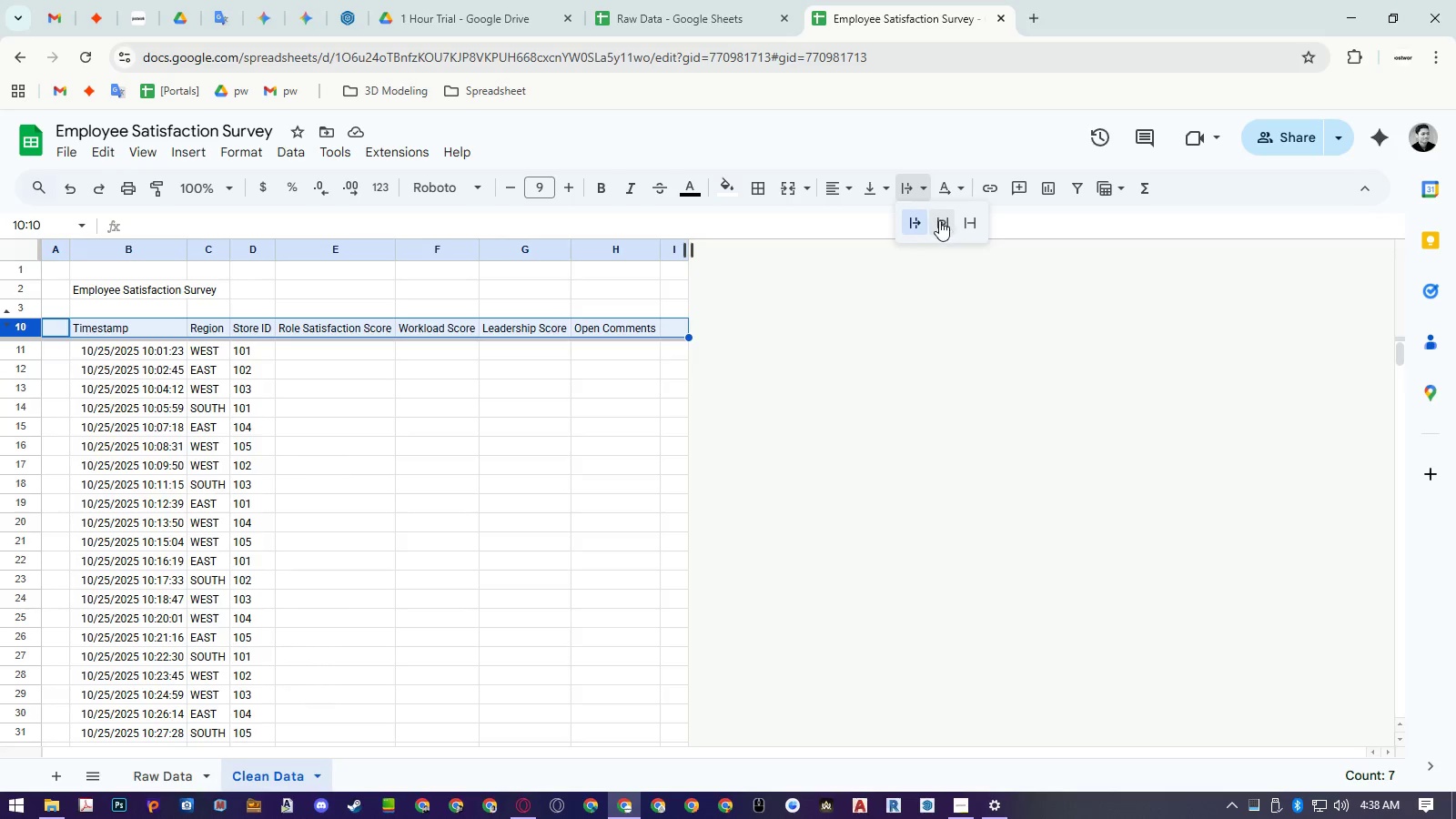 
double_click([877, 196])
 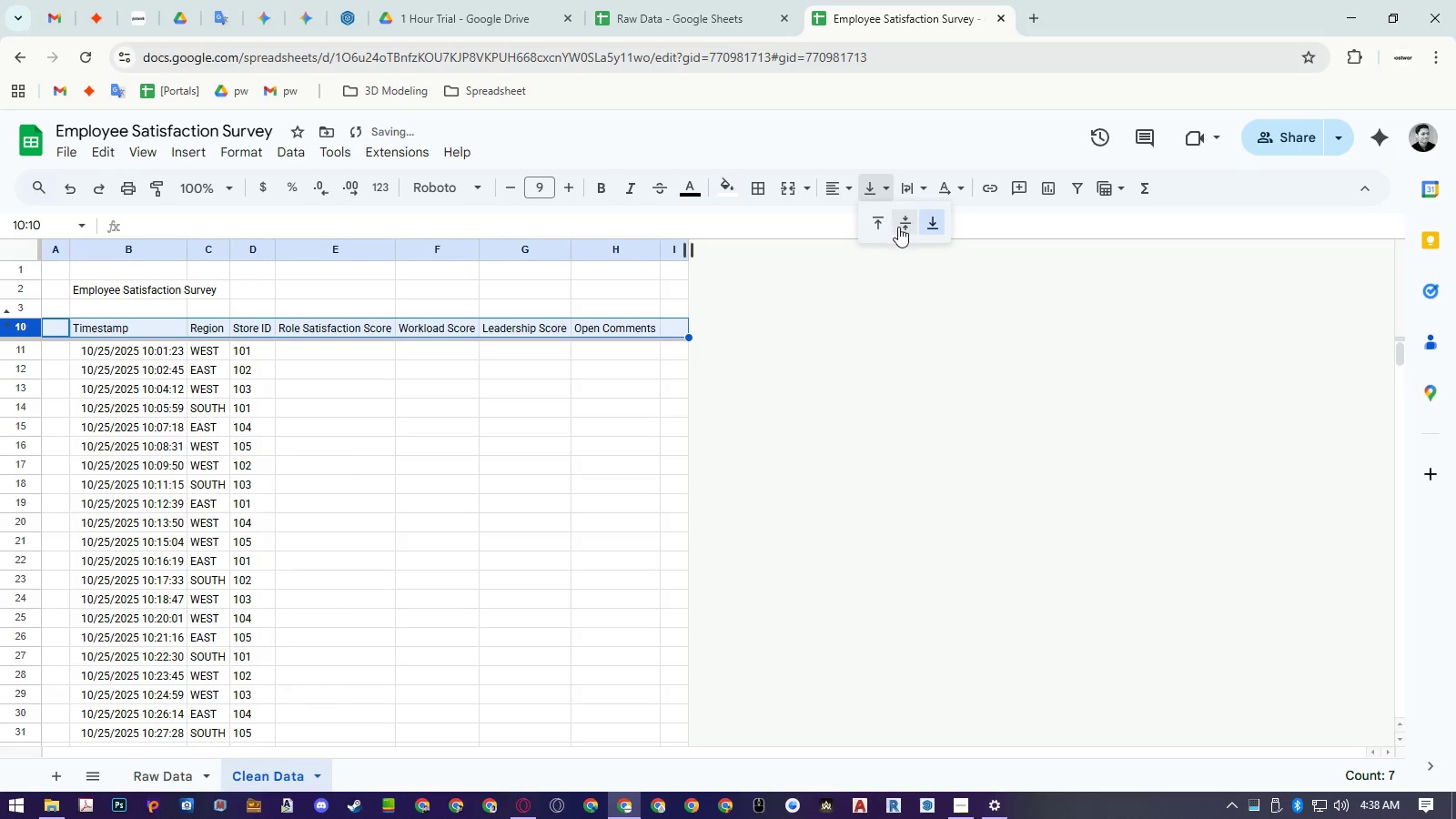 
triple_click([901, 227])
 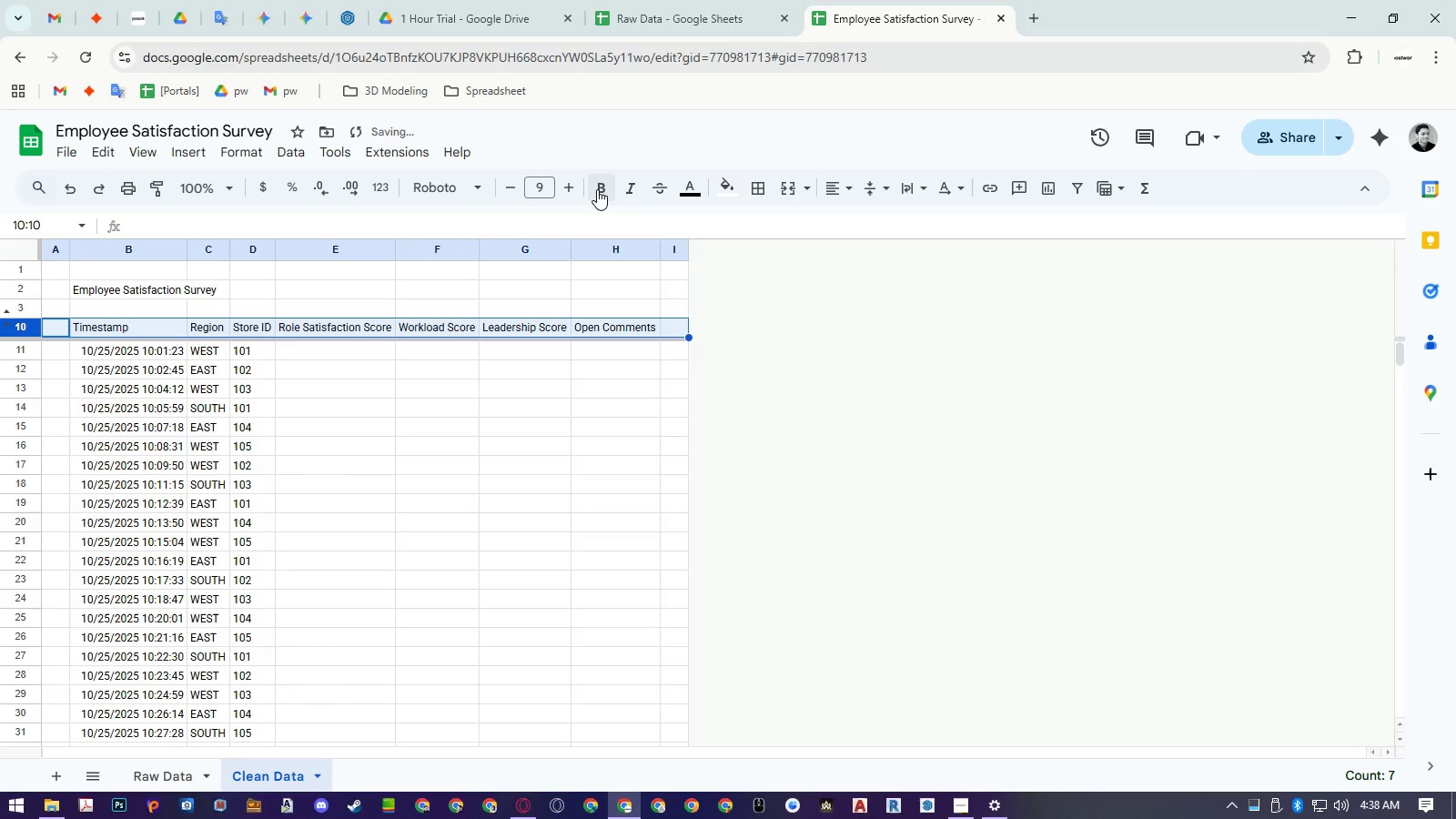 
left_click([598, 187])
 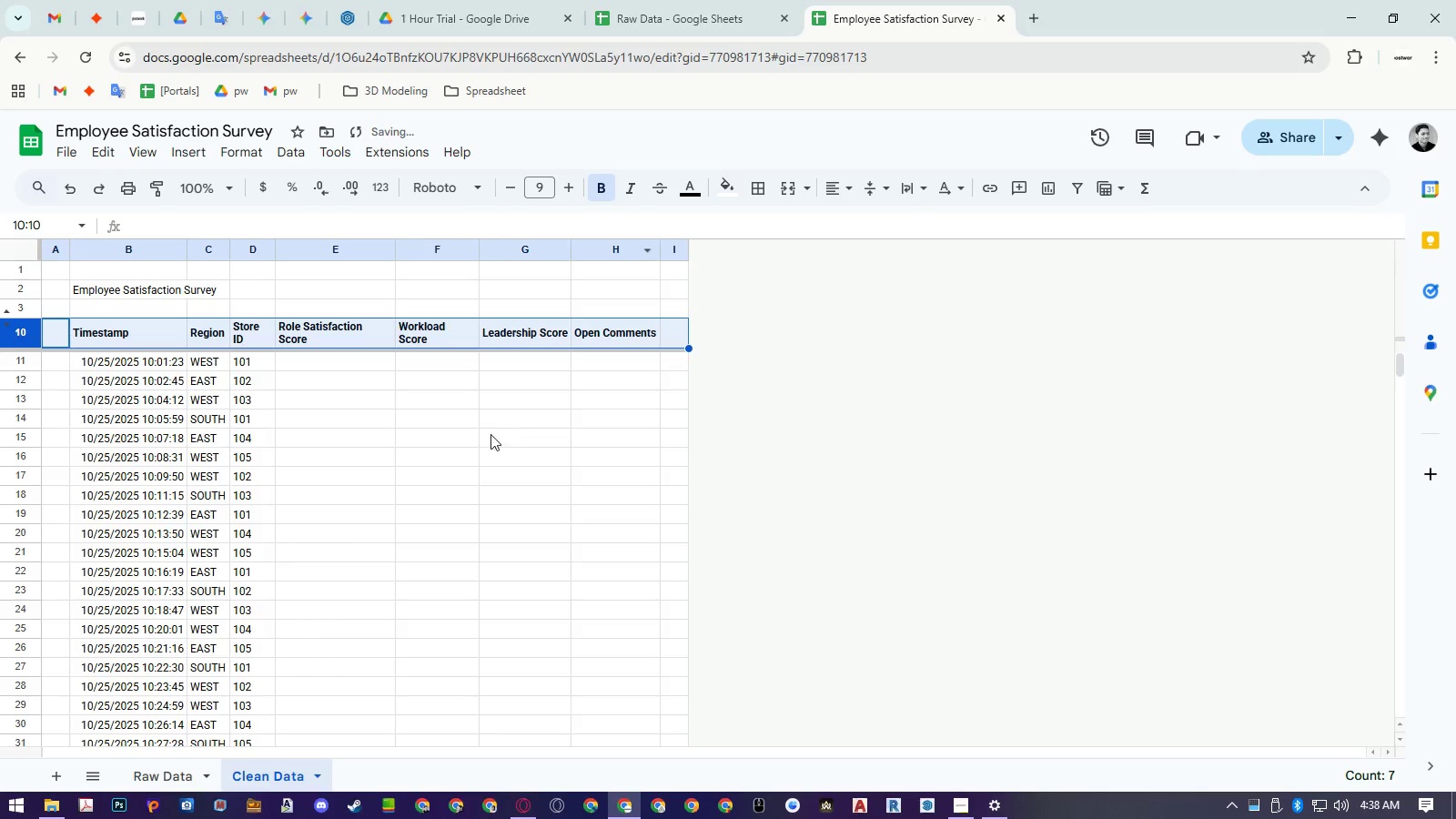 
left_click([450, 449])
 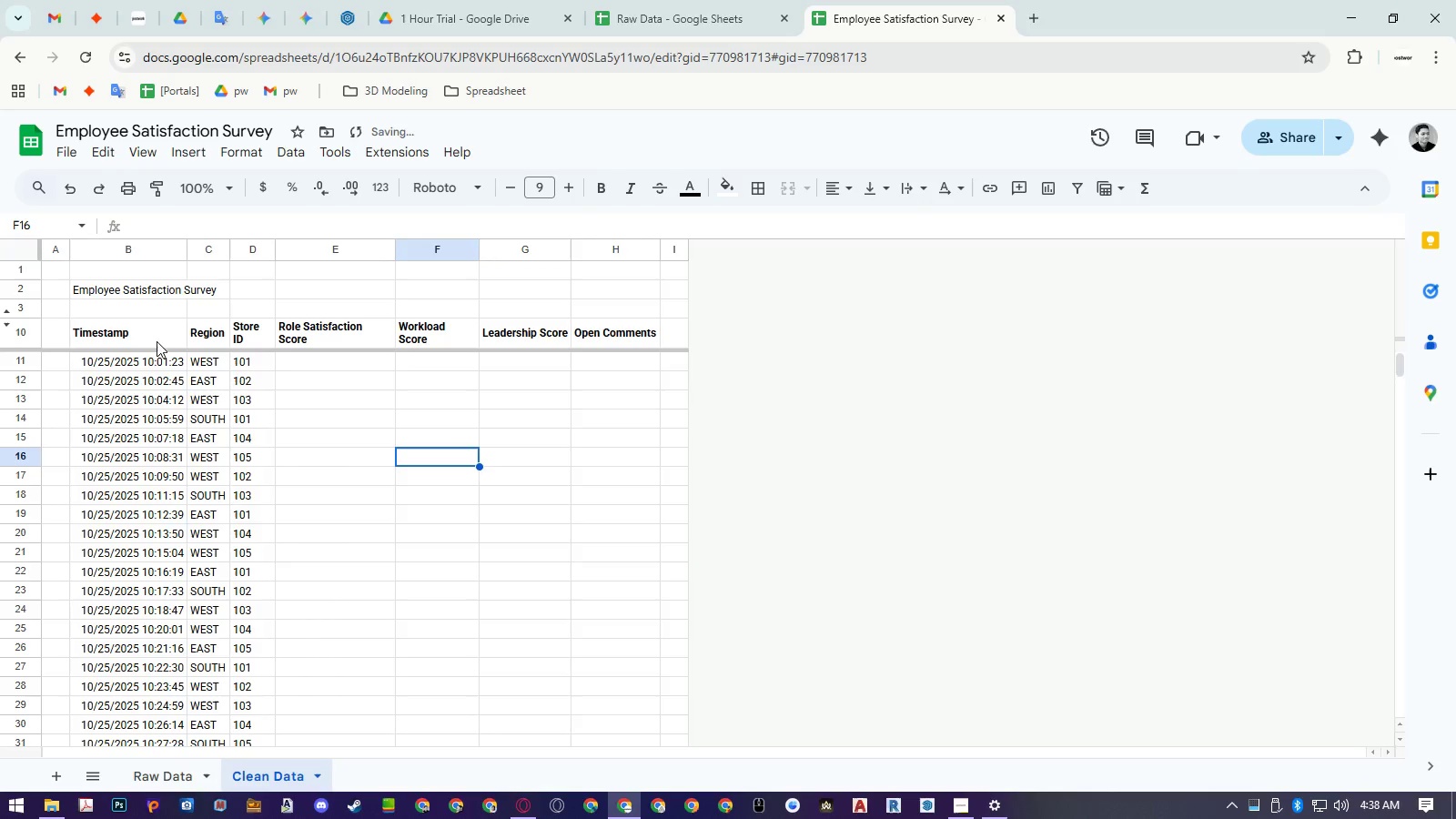 
left_click([26, 332])
 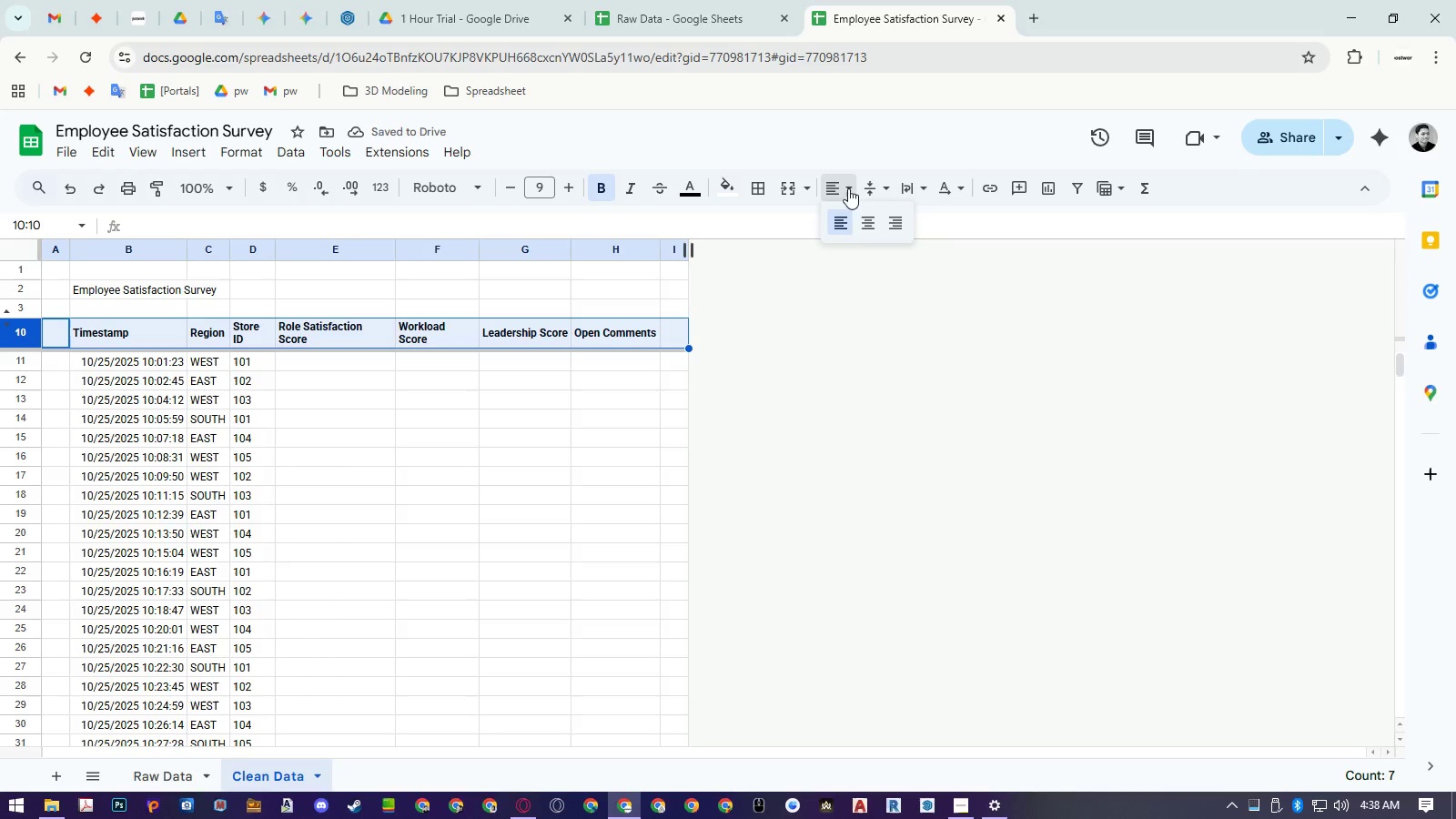 
double_click([868, 216])
 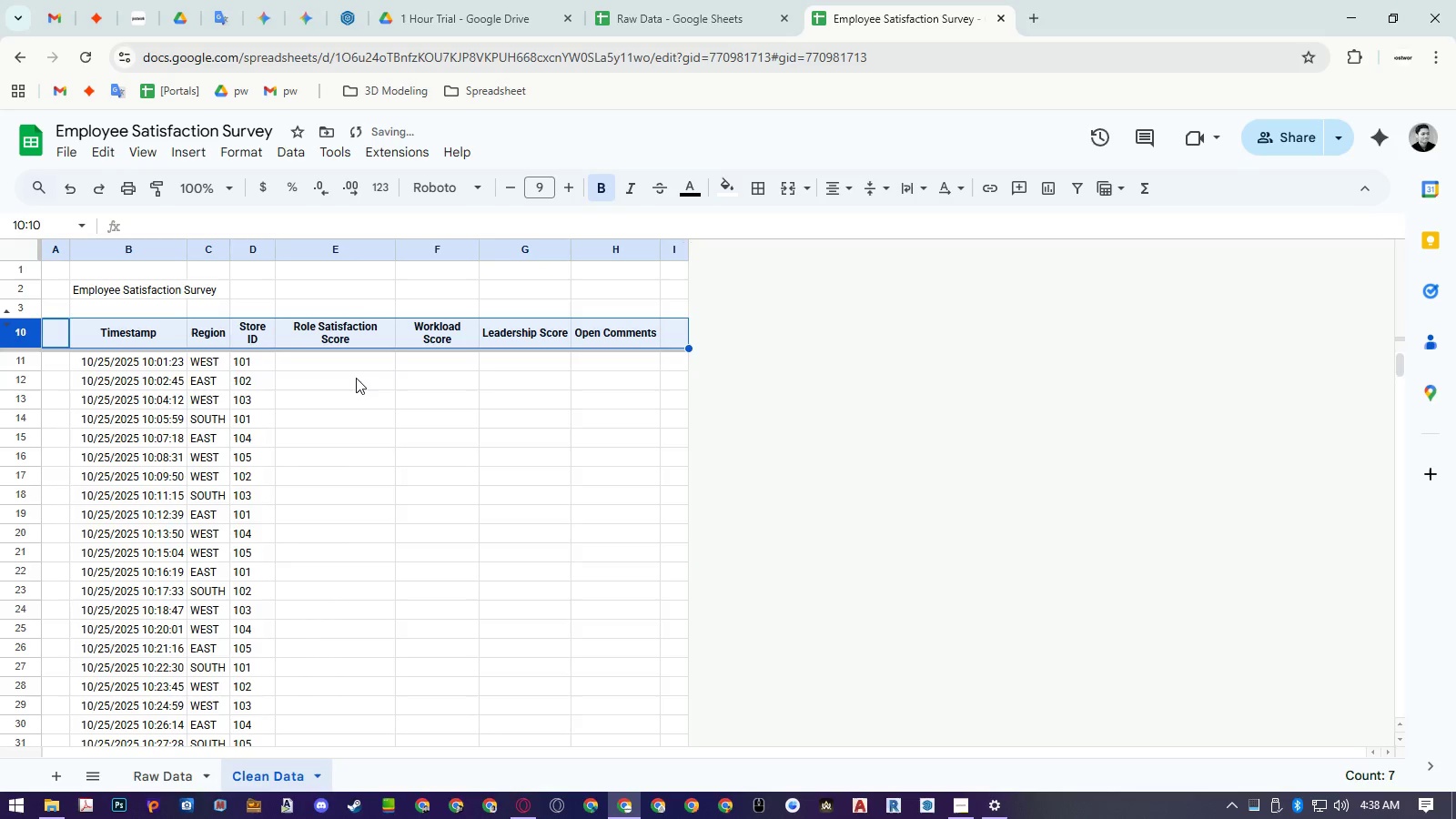 
left_click([343, 375])
 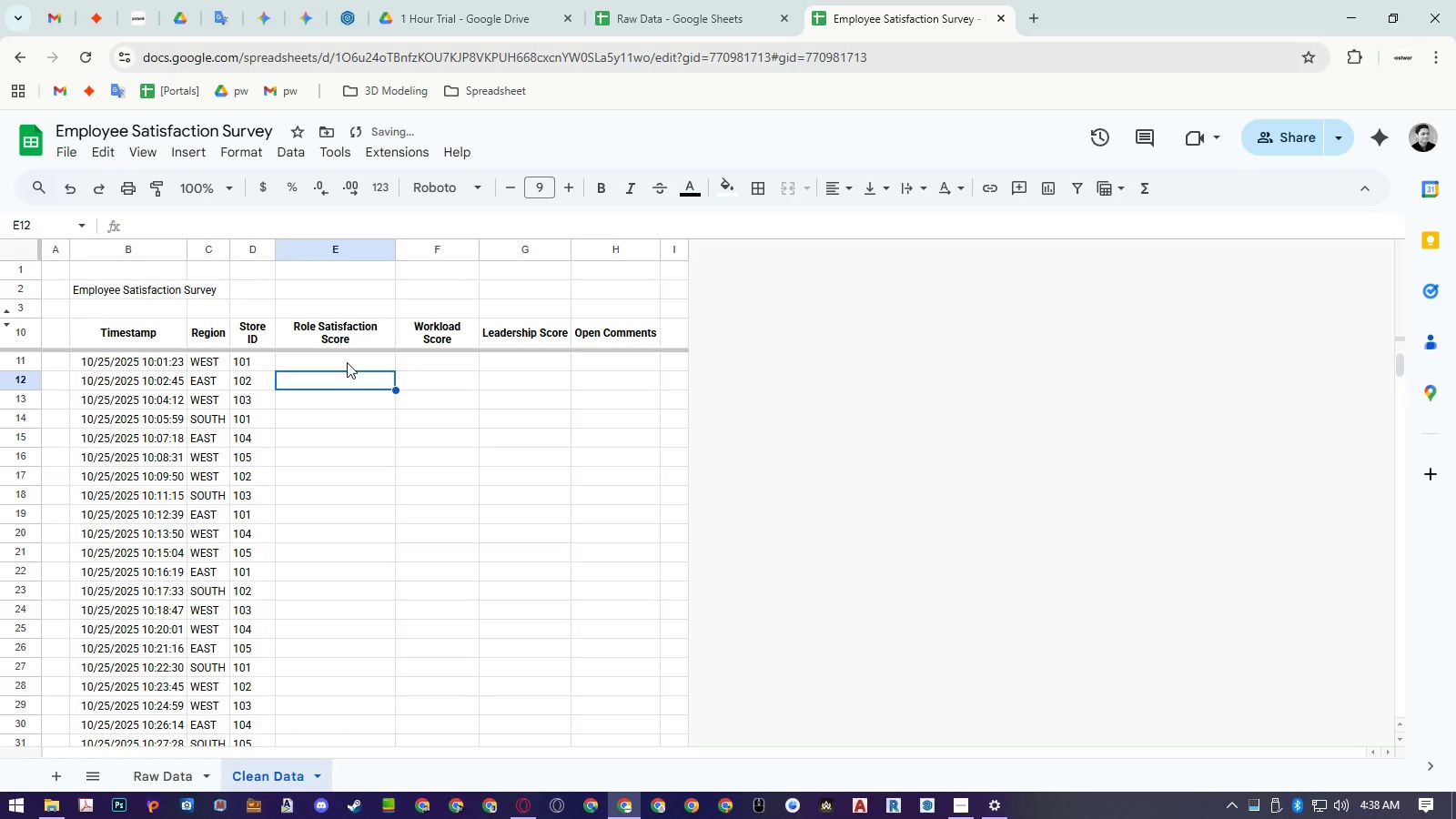 
left_click([348, 362])
 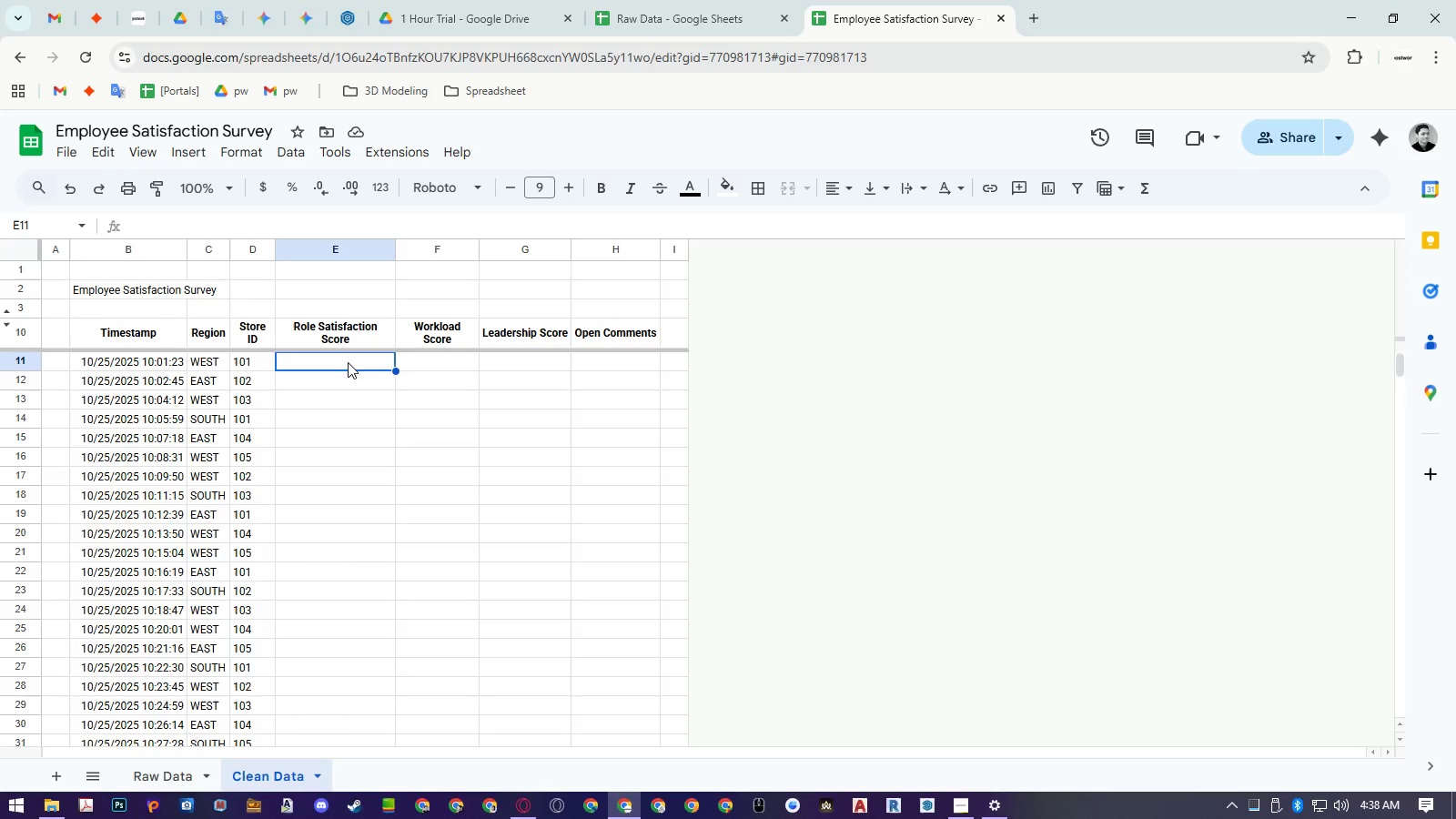 
wait(9.02)
 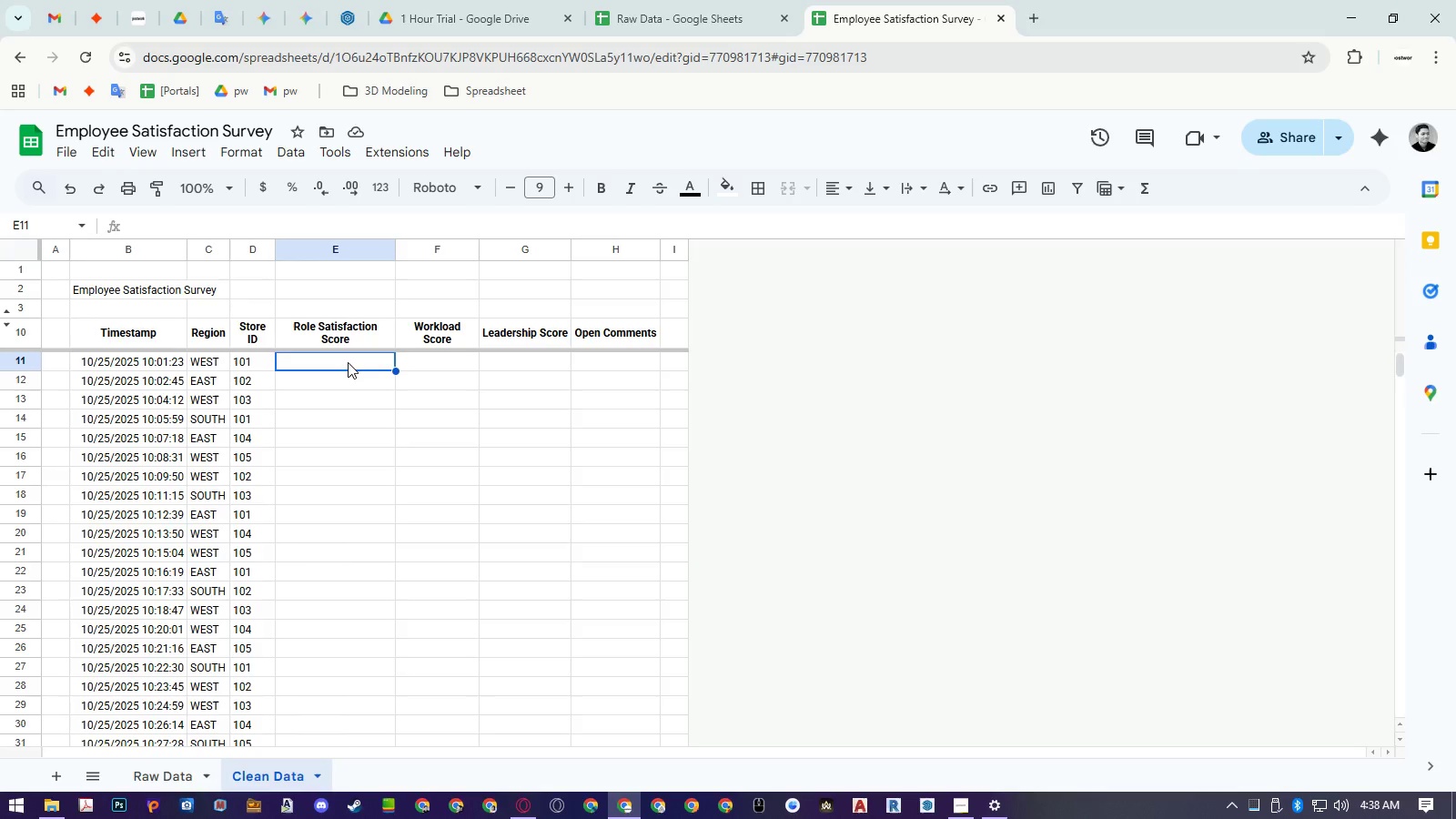 
left_click([366, 365])
 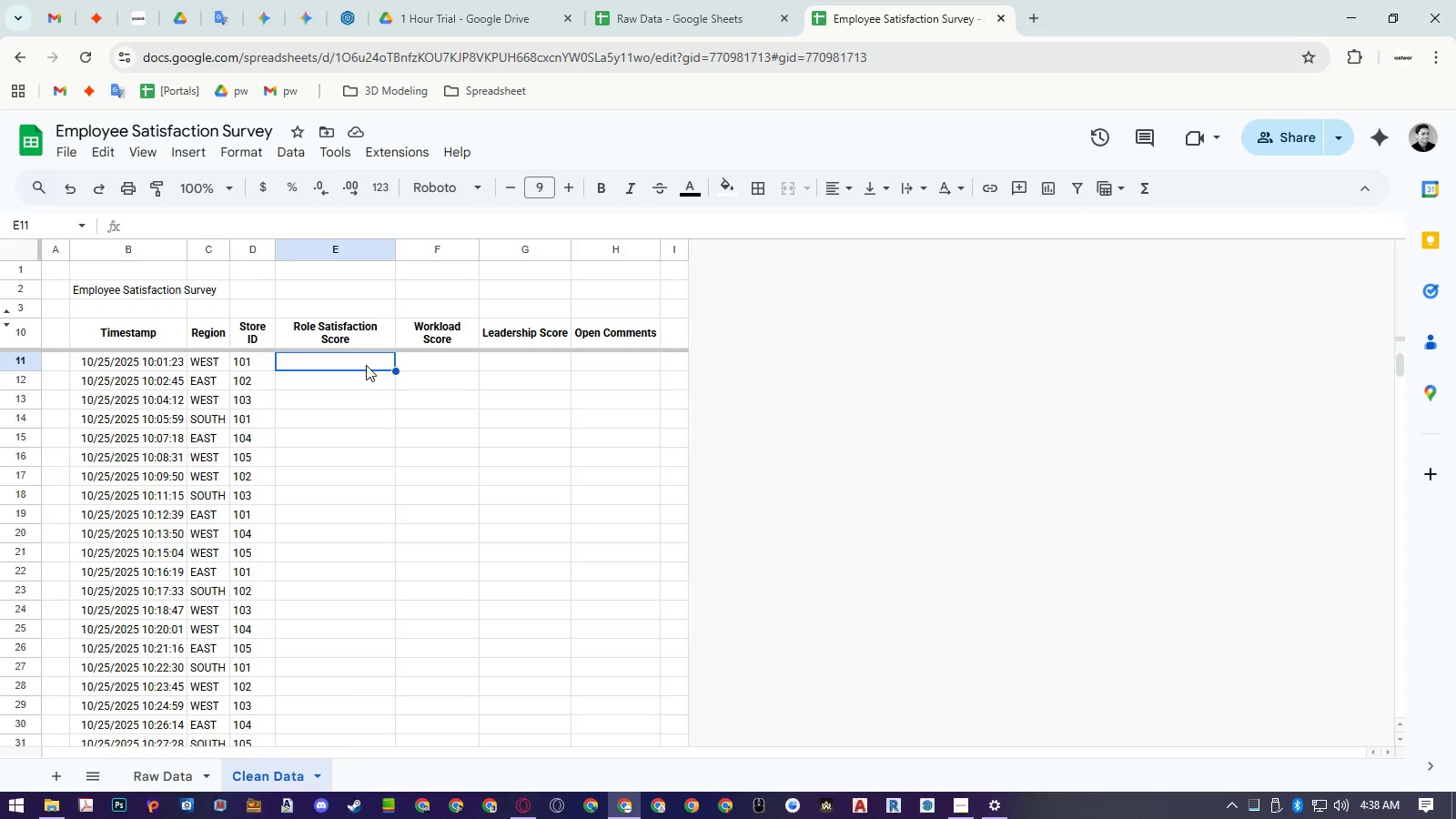 
key(Equal)
 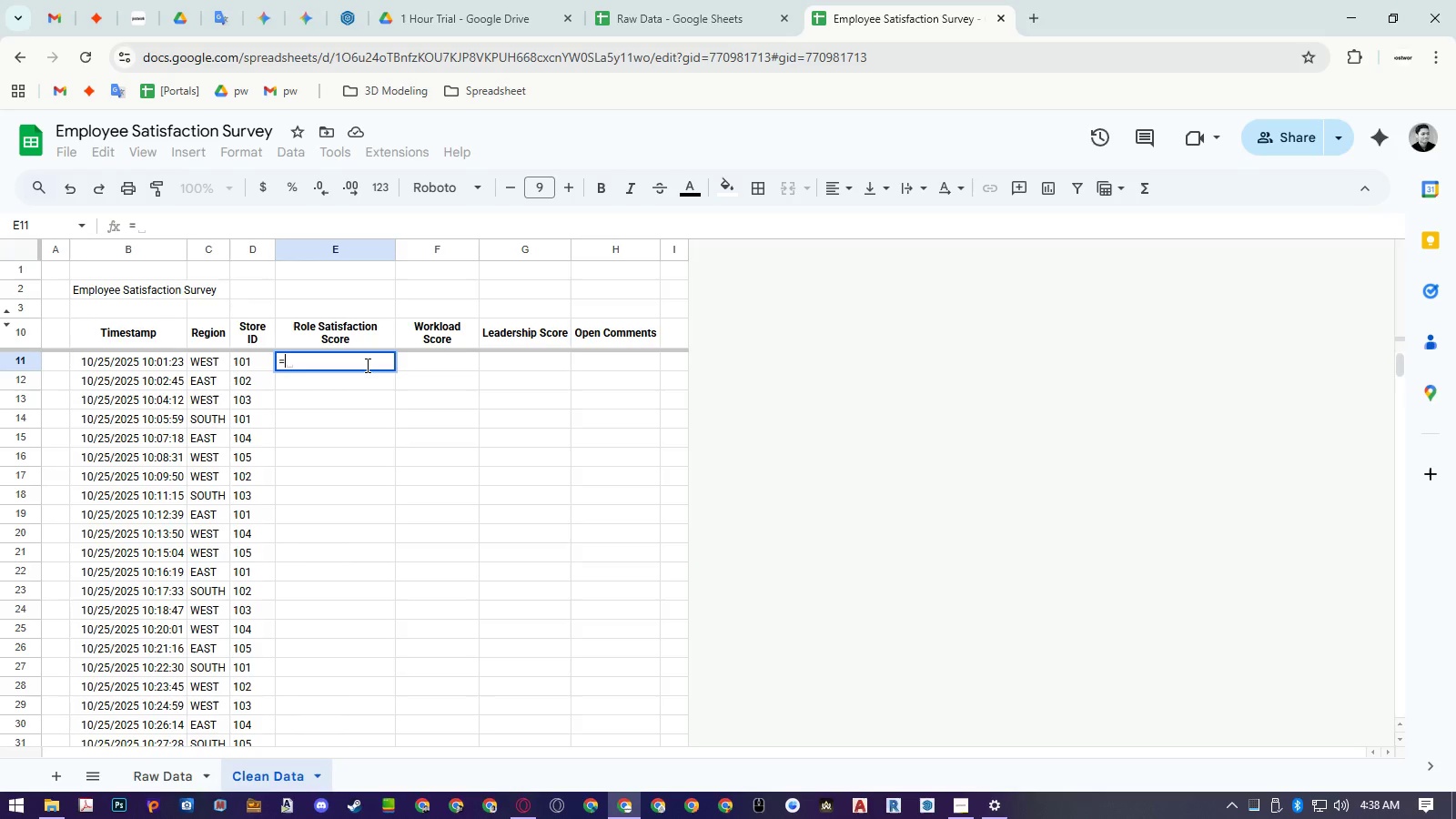 
key(Escape)
 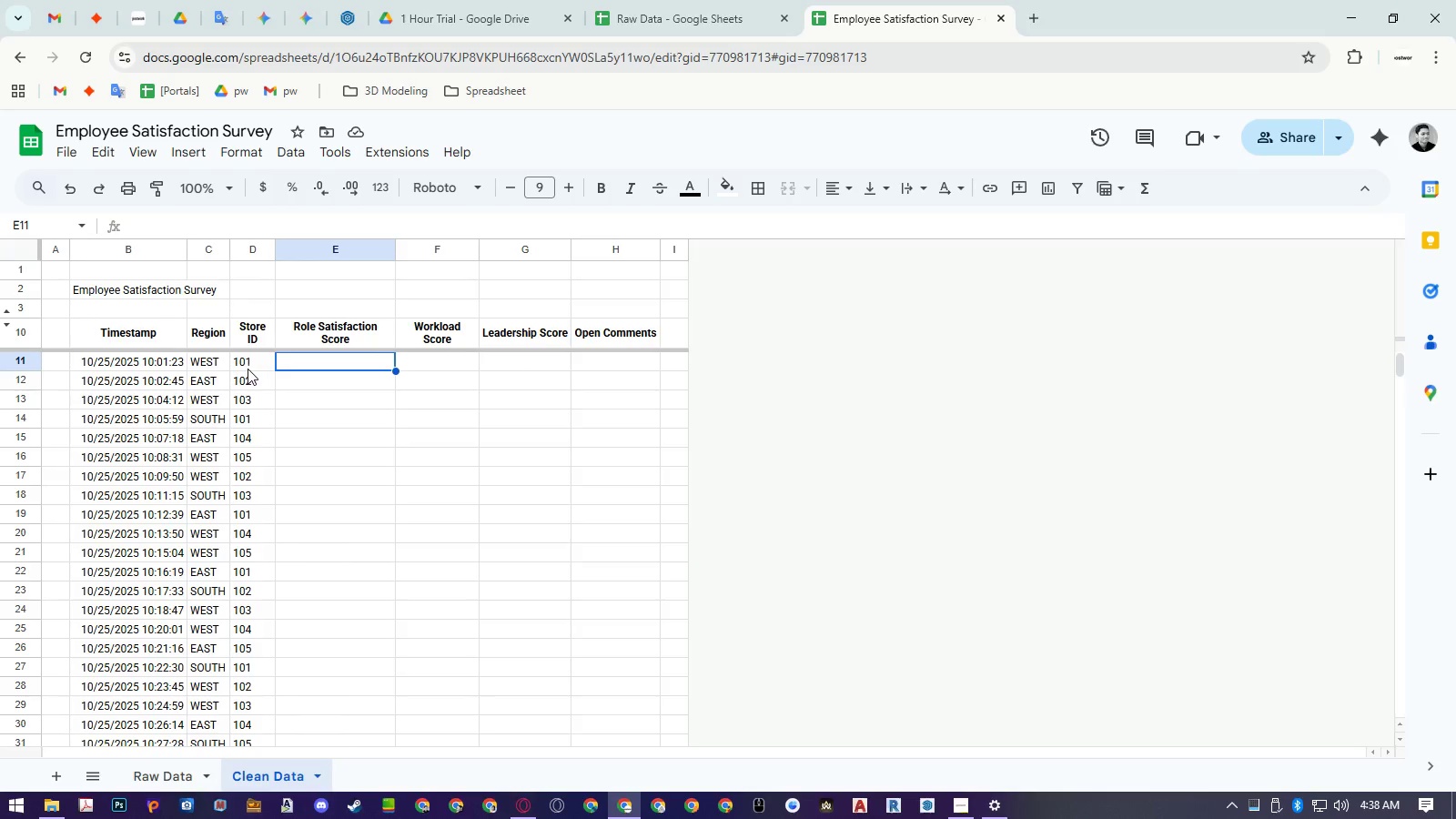 
left_click([174, 364])
 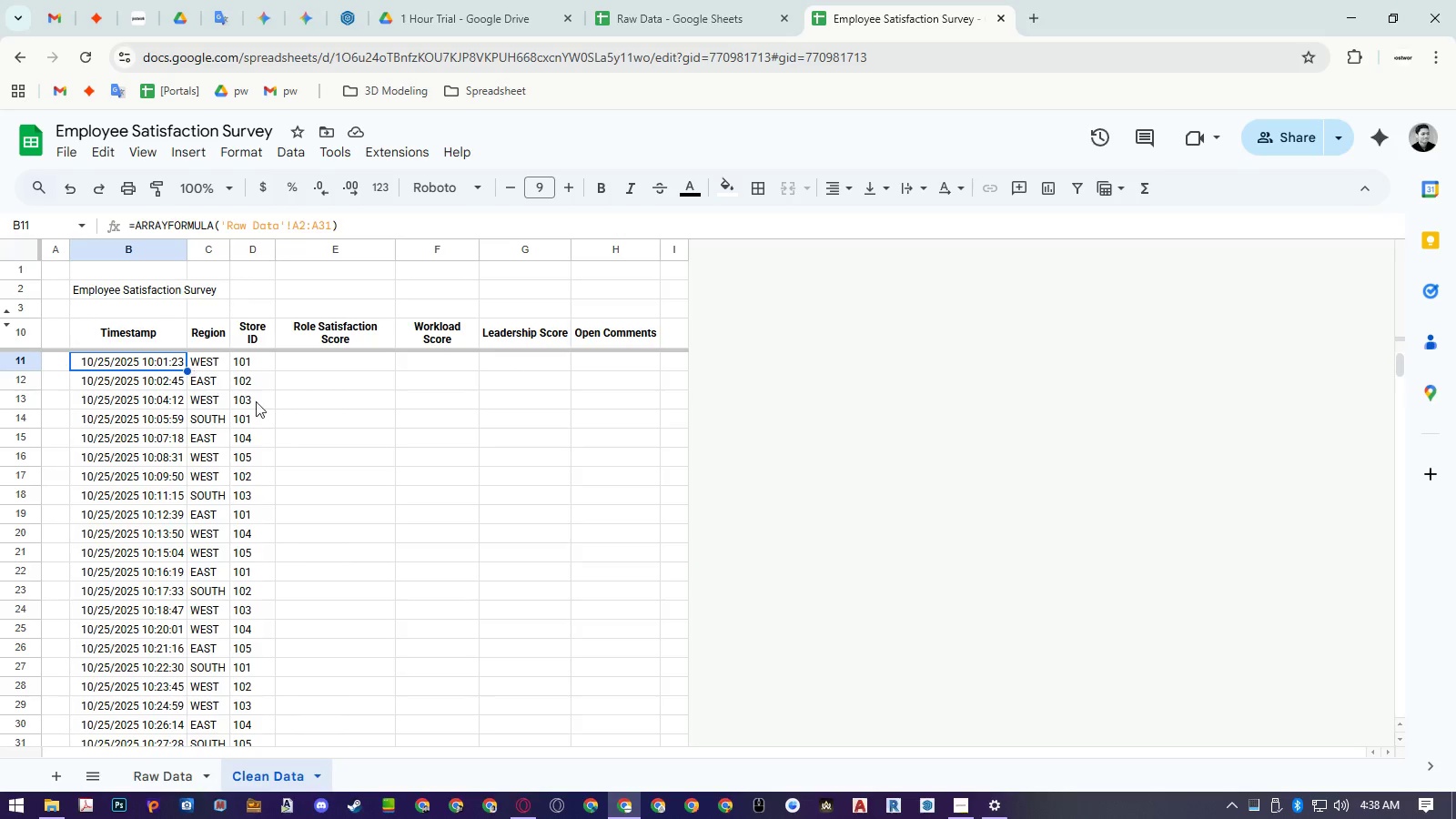 
key(Control+ControlLeft)
 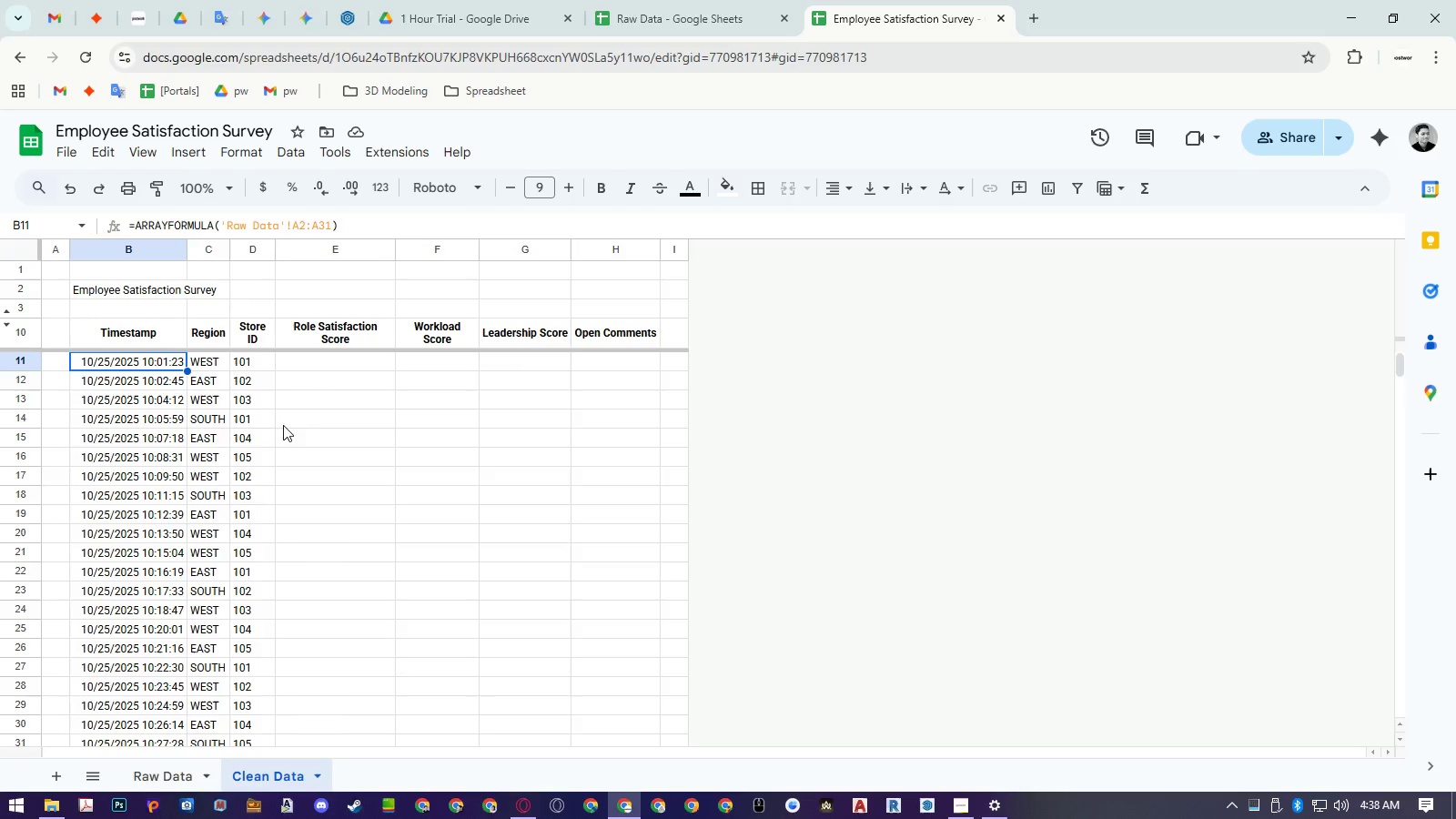 
key(Control+C)
 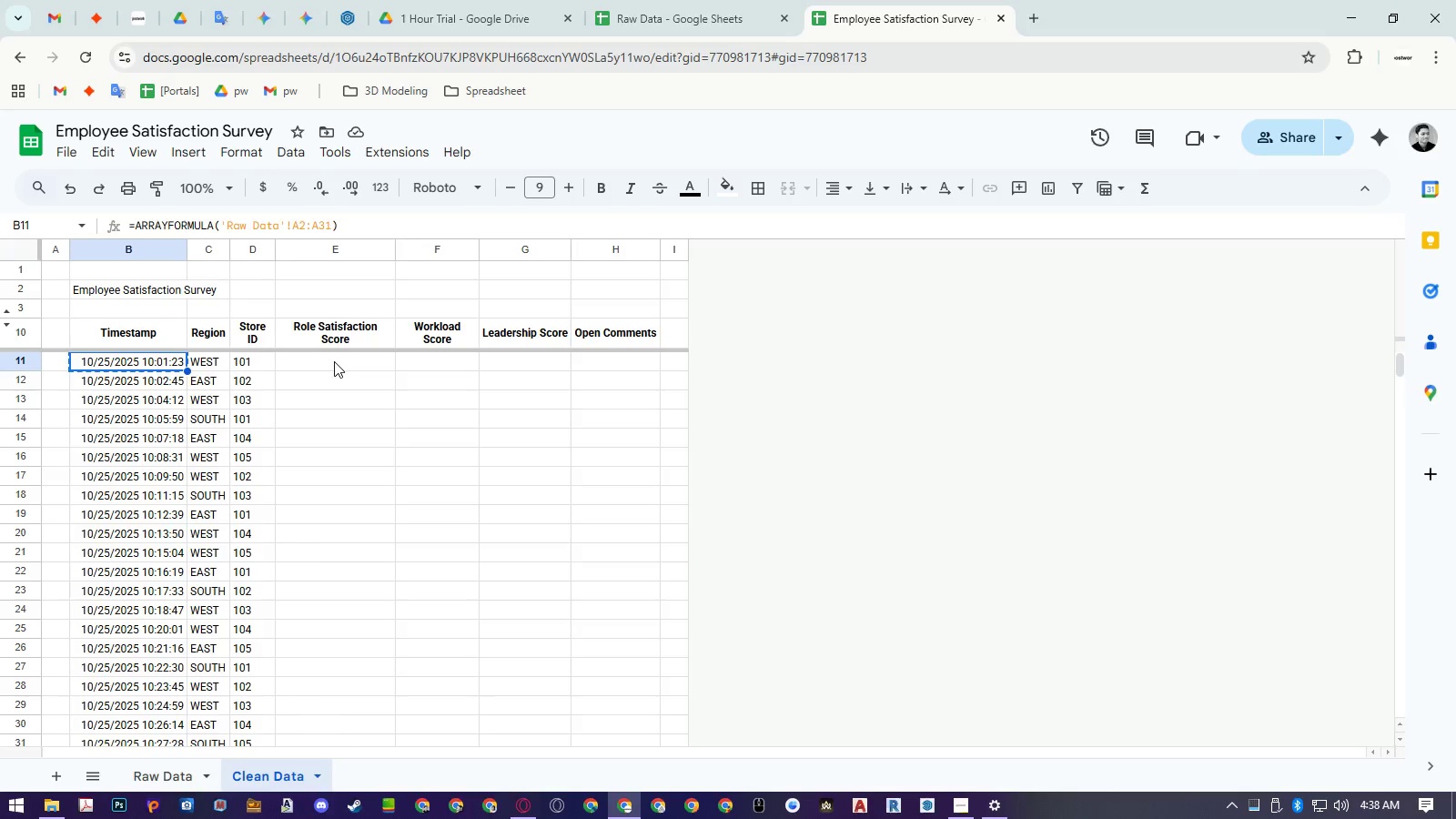 
left_click([334, 361])
 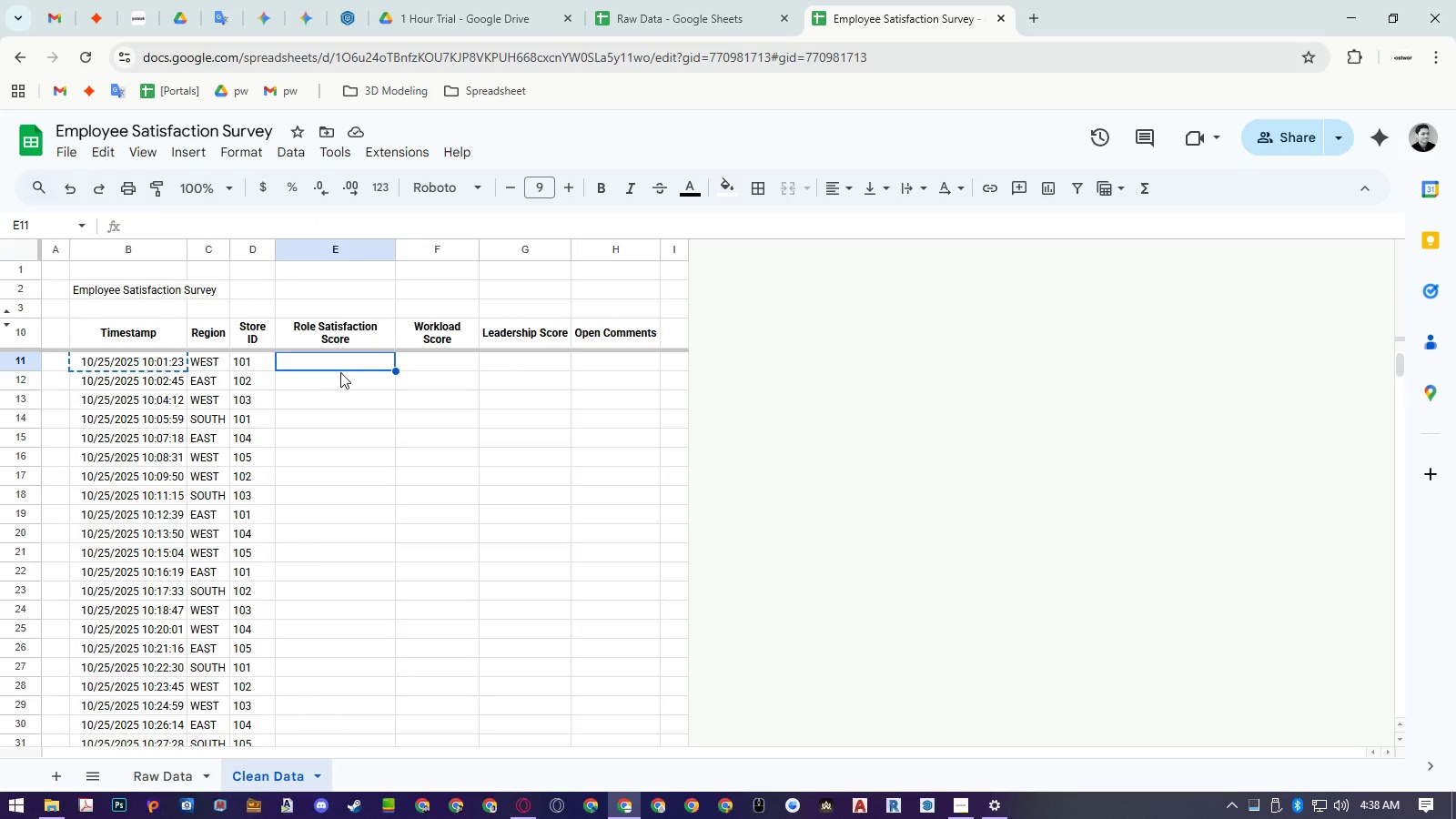 
key(Control+ControlLeft)
 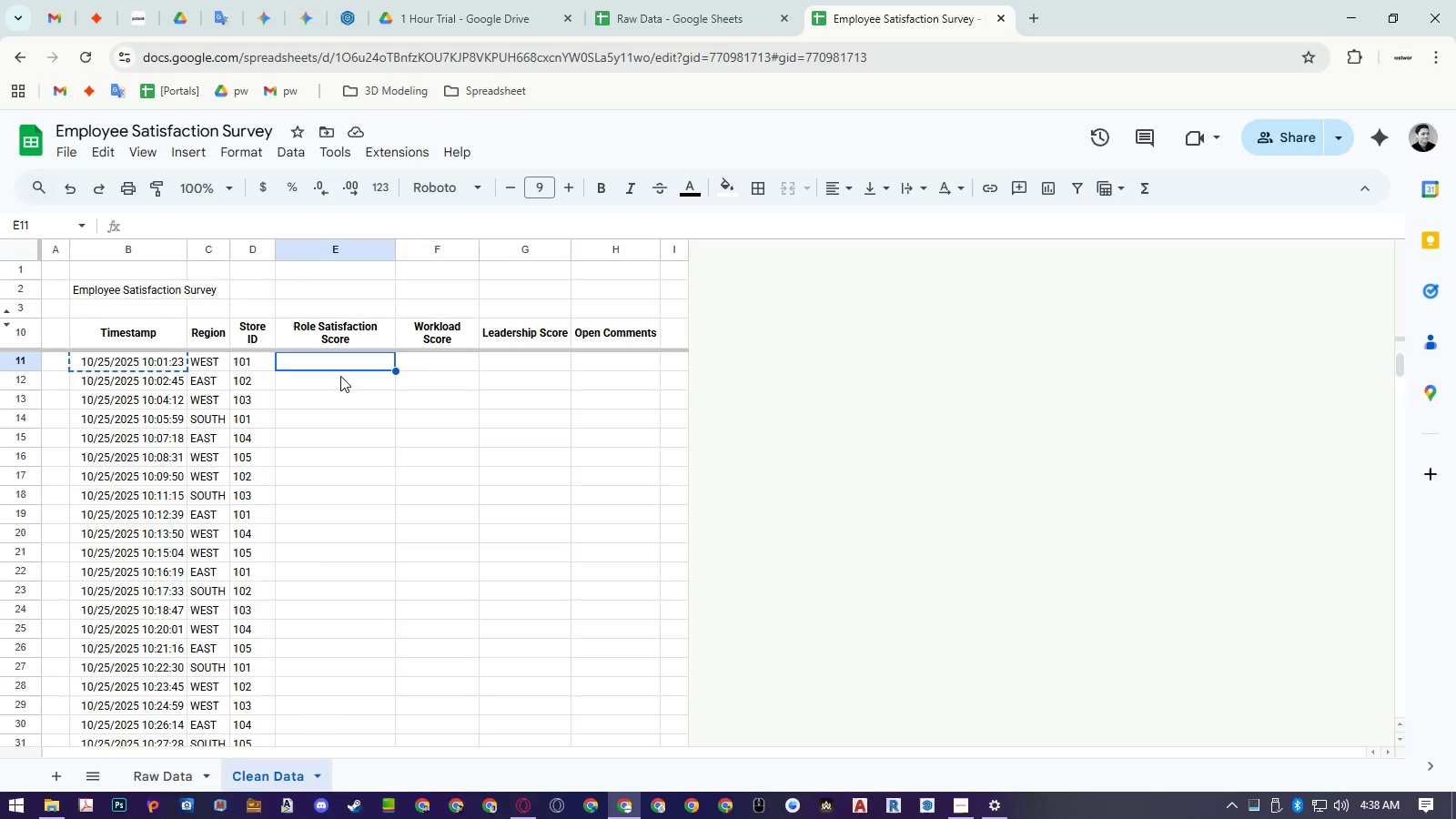 
key(Control+V)
 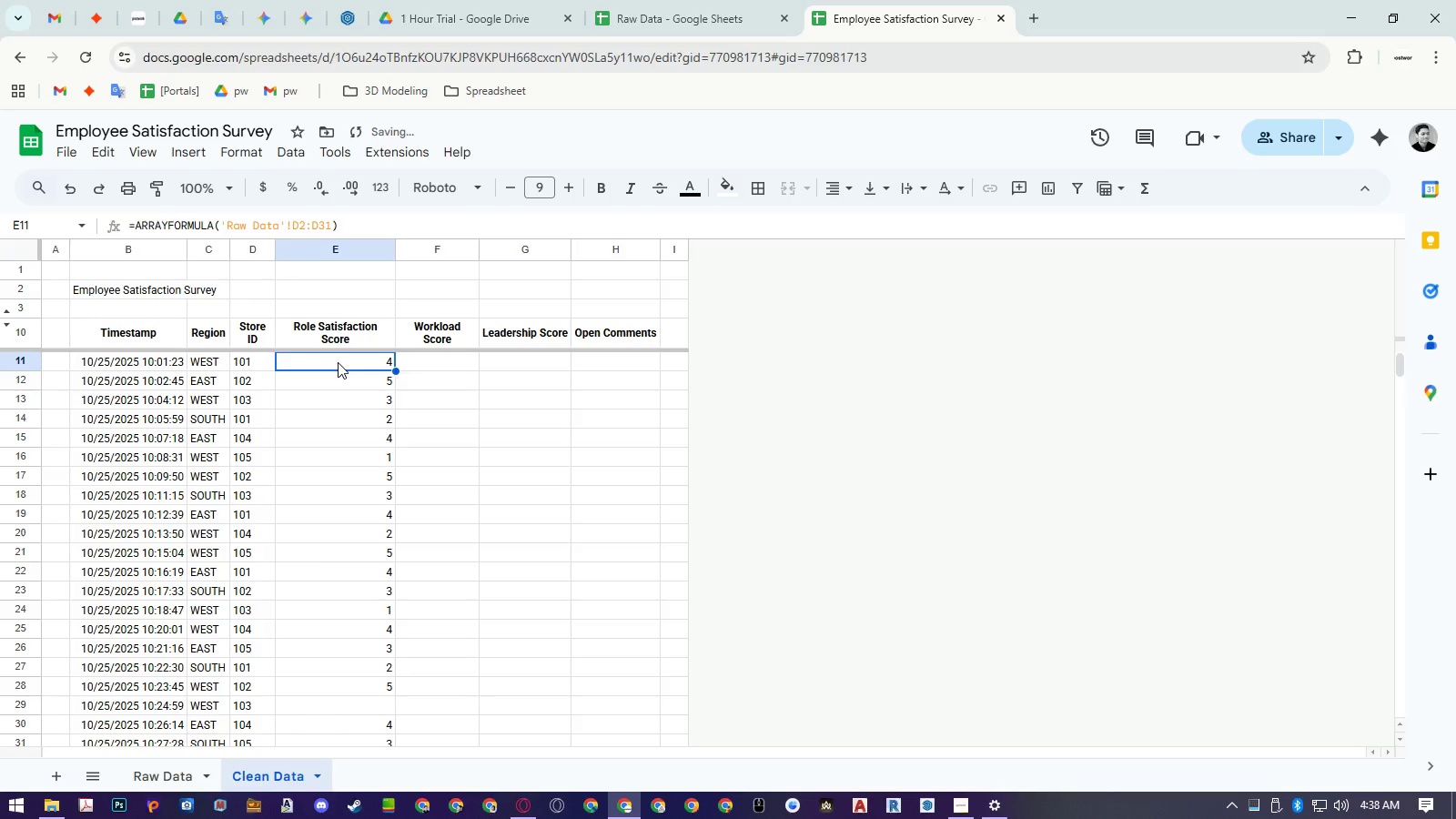 
double_click([338, 362])
 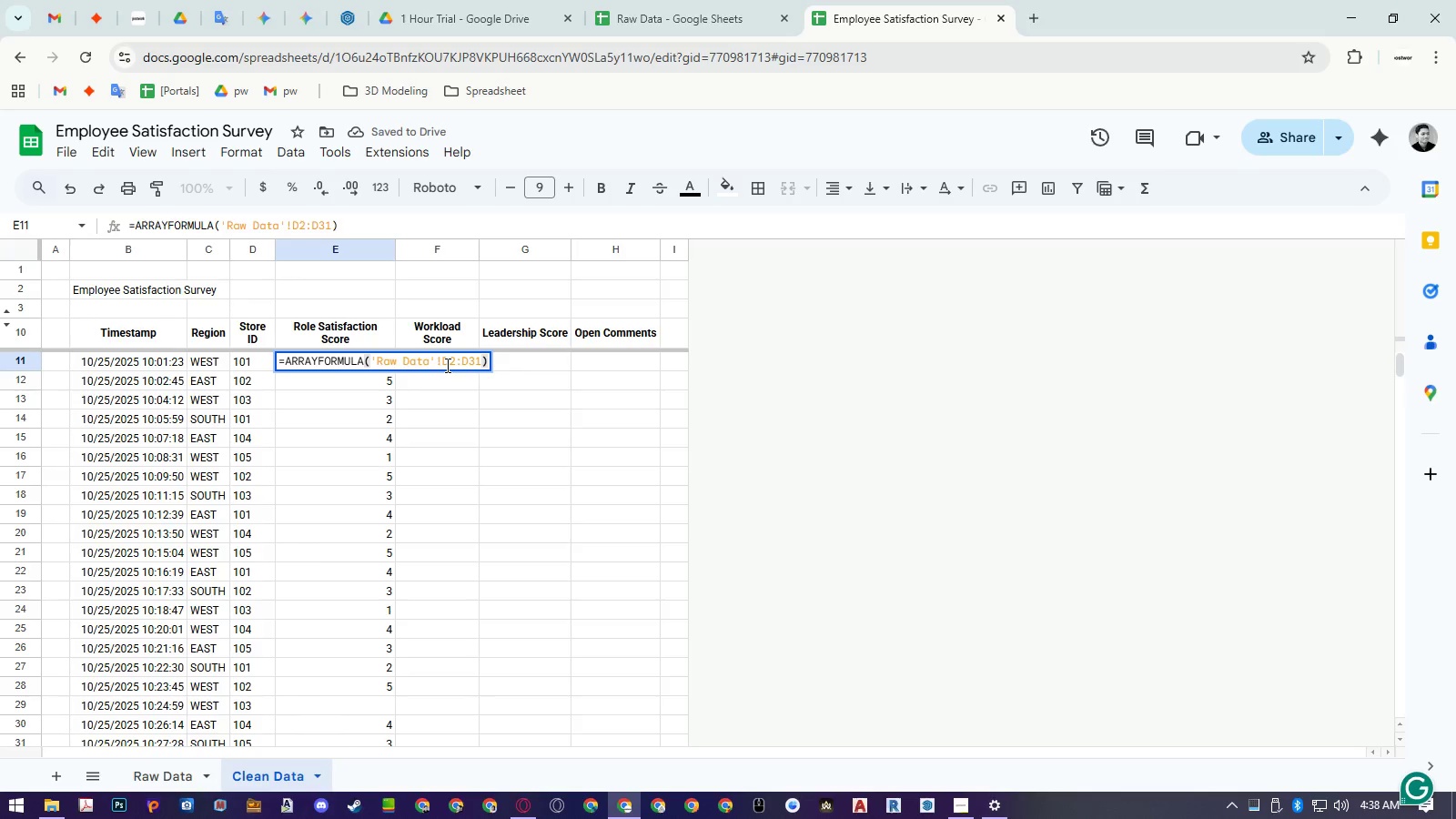 
key(Shift+E)
 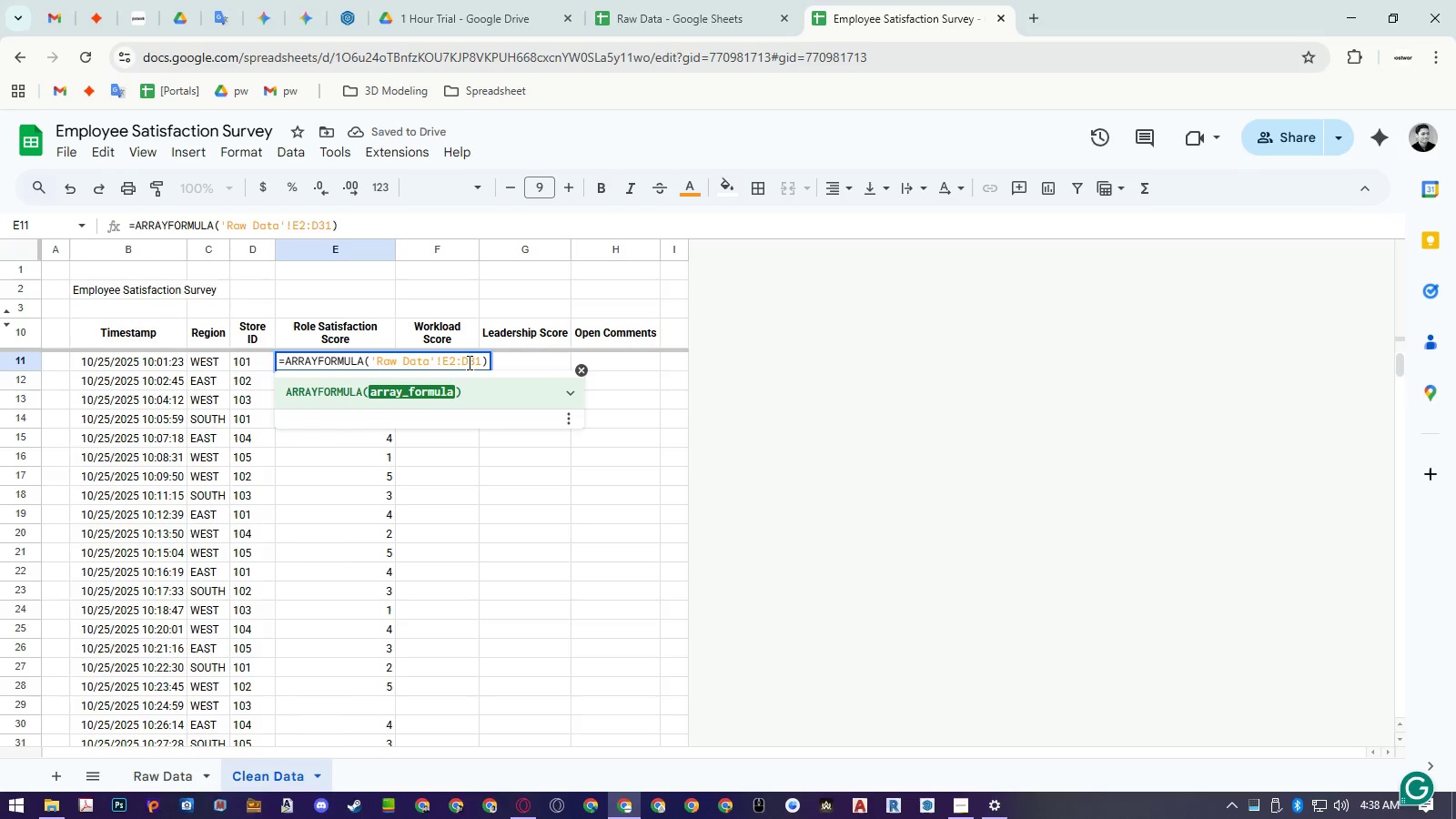 
left_click_drag(start_coordinate=[468, 362], to_coordinate=[457, 363])
 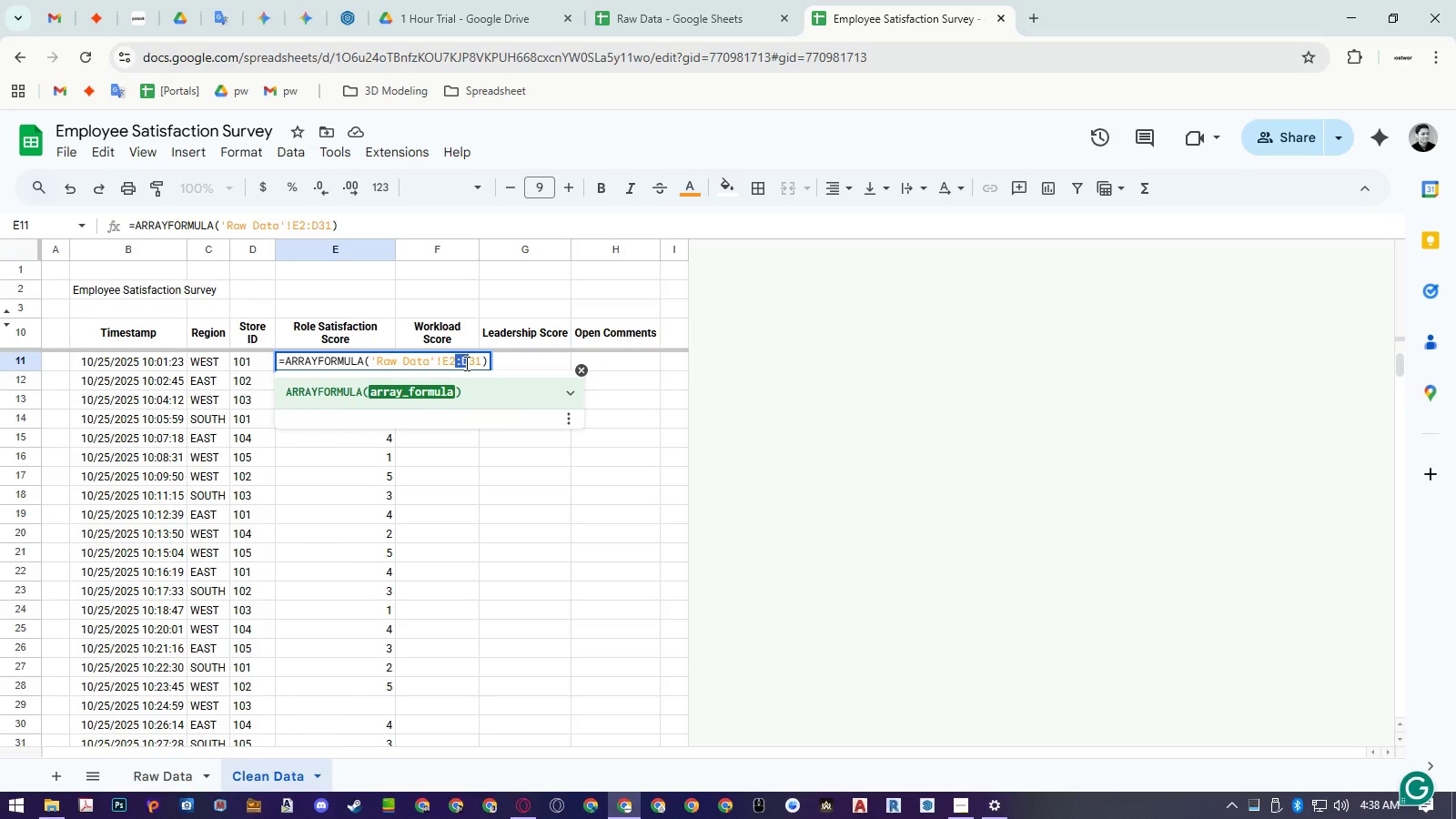 
left_click([465, 363])
 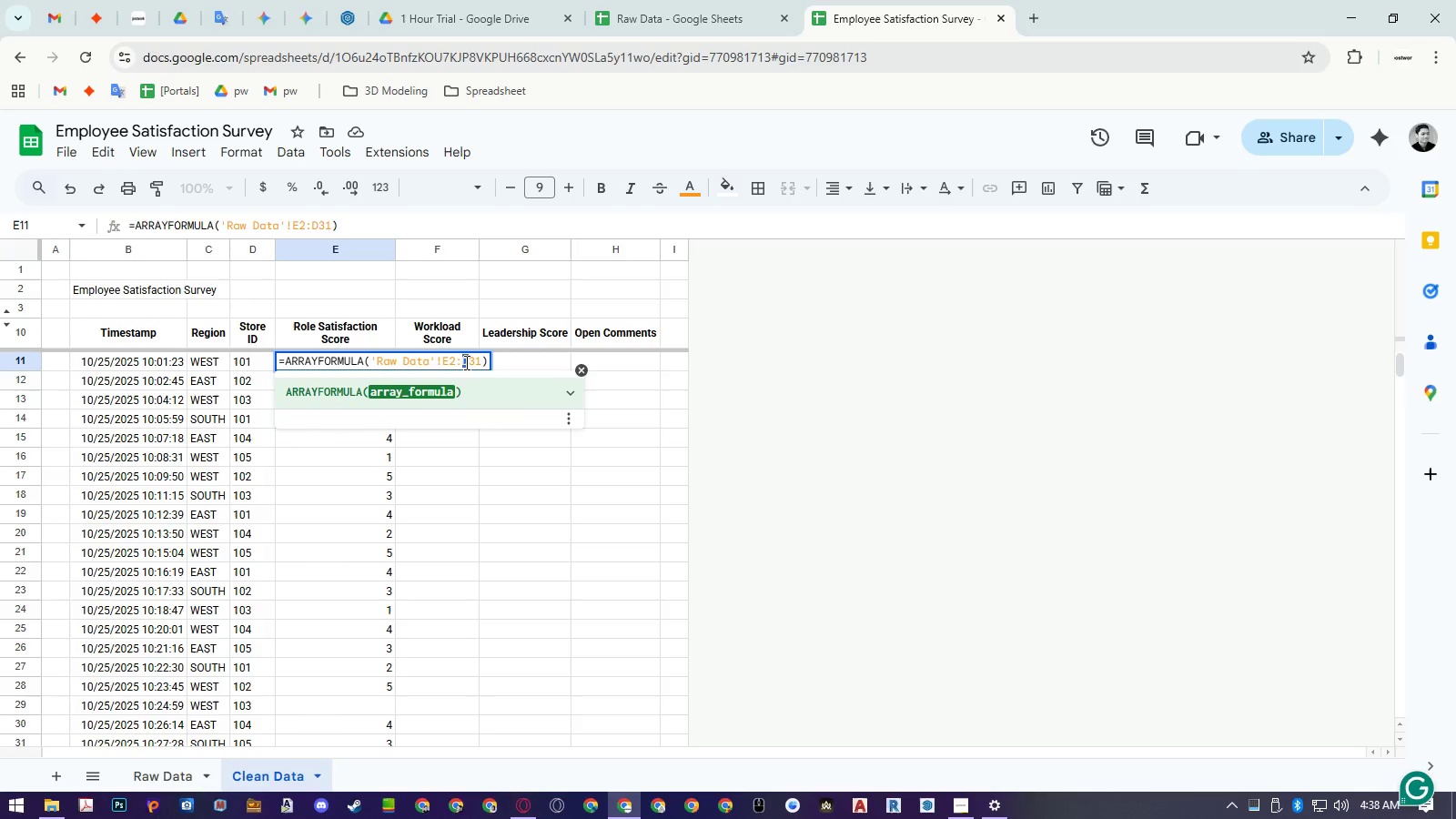 
key(Shift+G)
 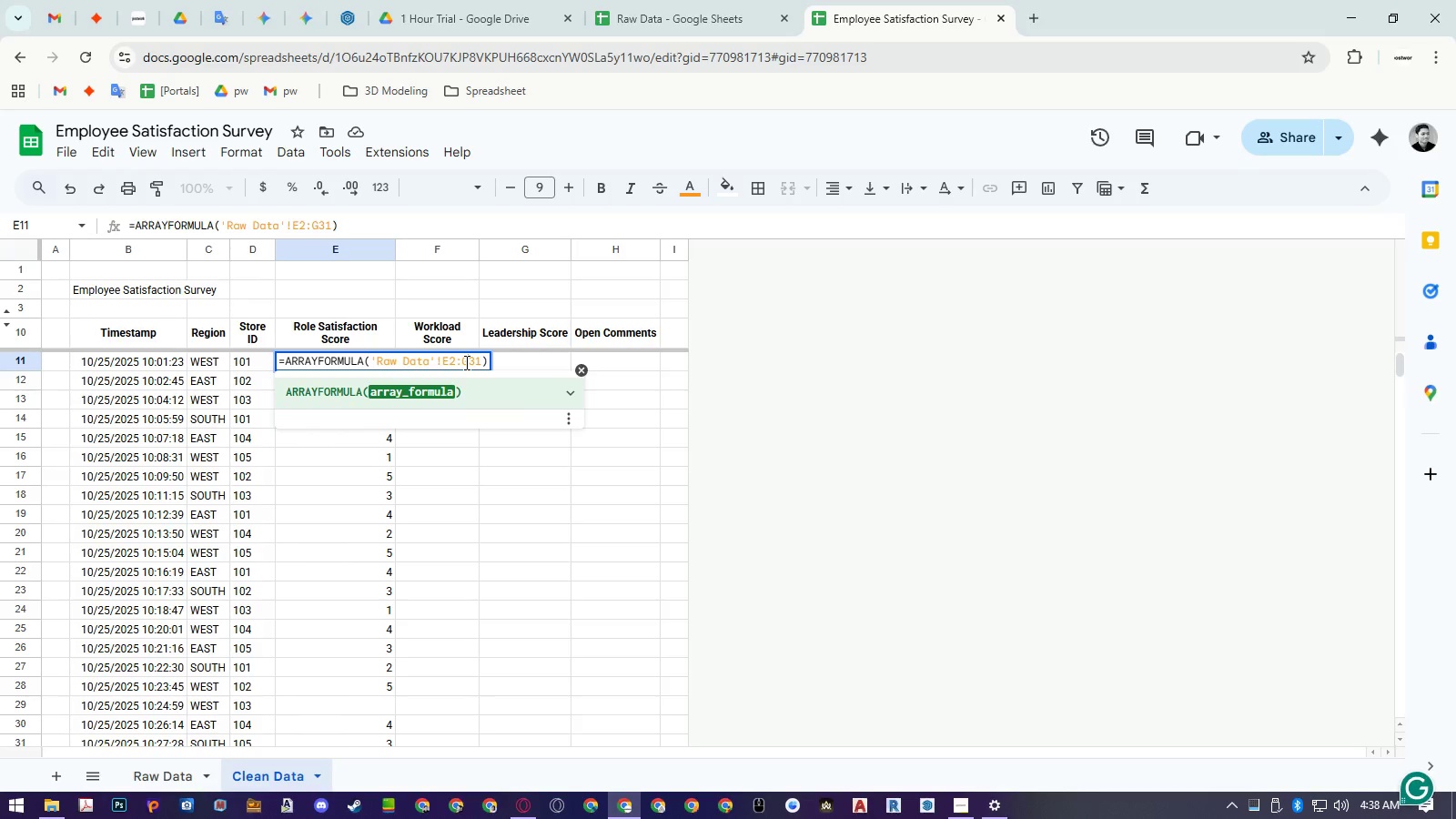 
key(NumpadEnter)
 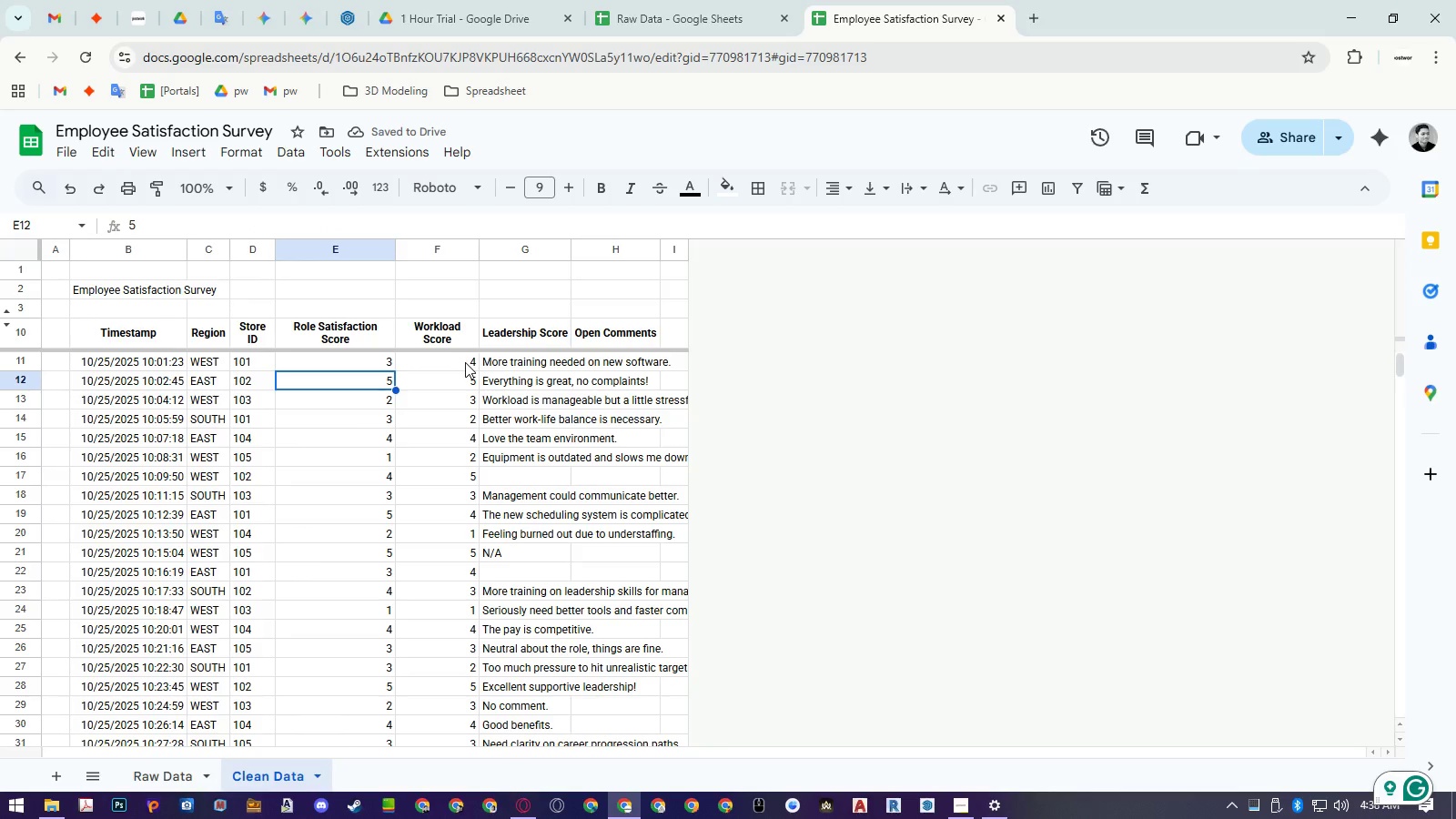 
wait(6.08)
 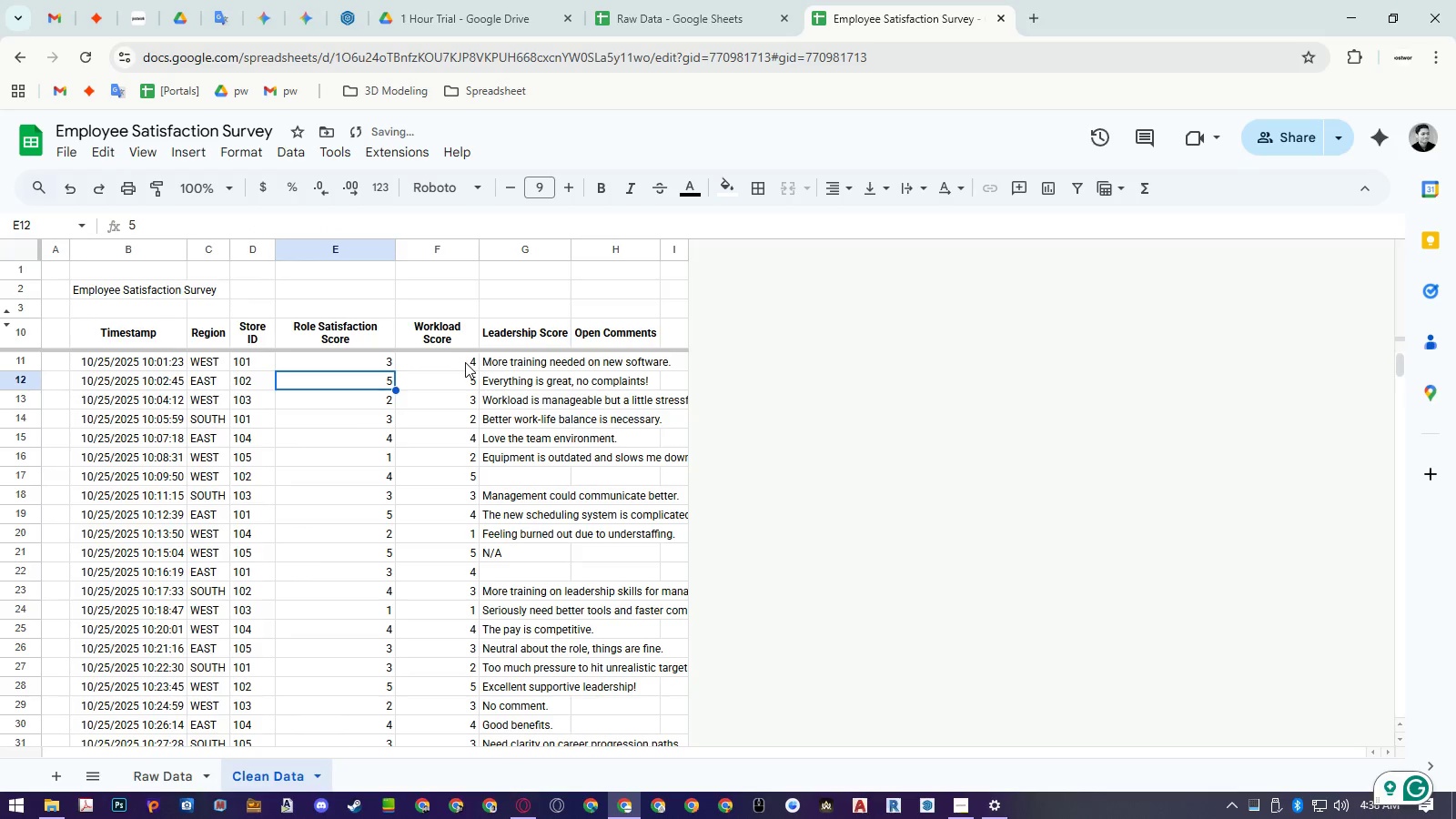 
left_click([371, 359])
 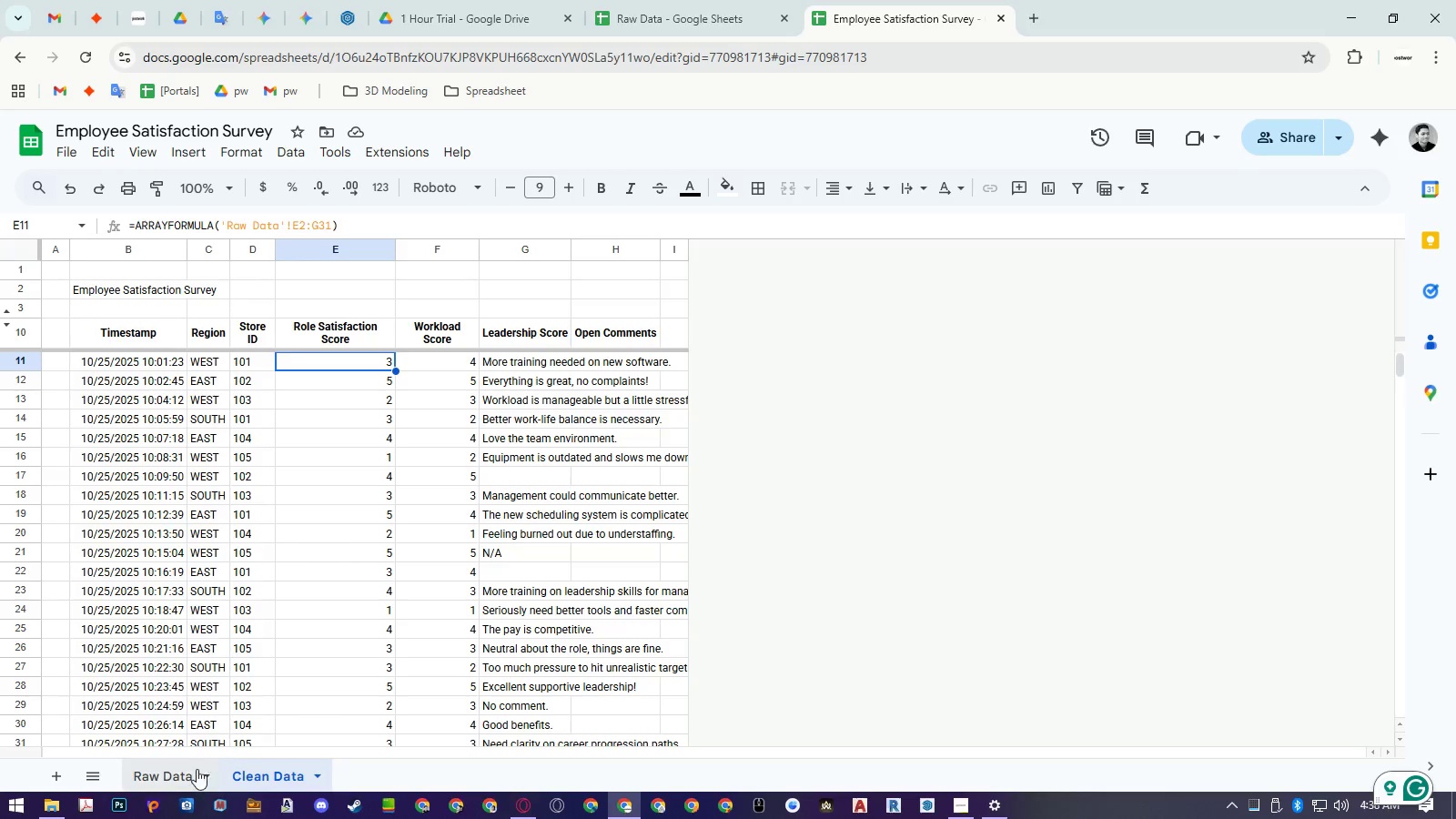 
left_click([189, 773])
 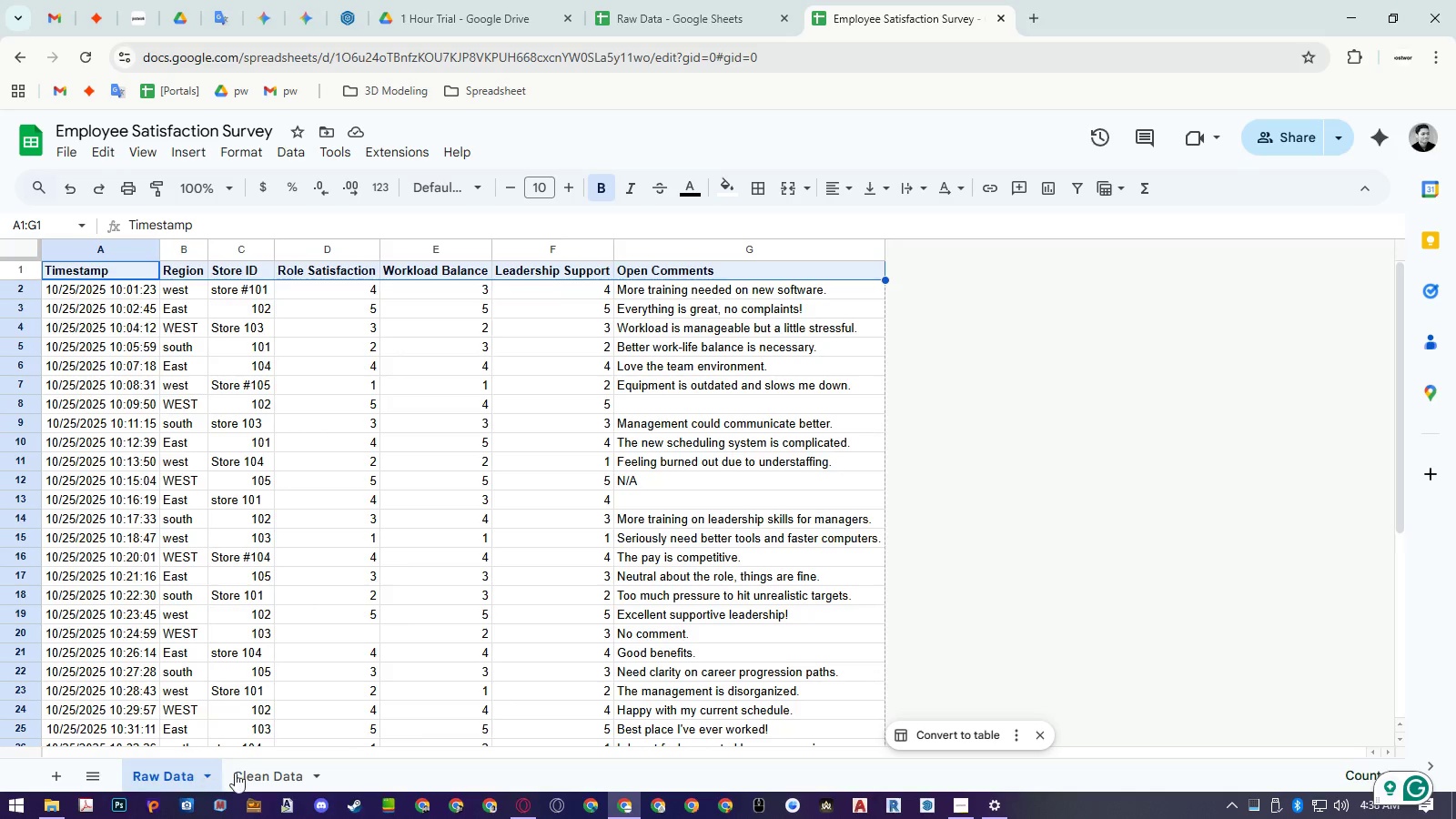 
left_click([254, 773])
 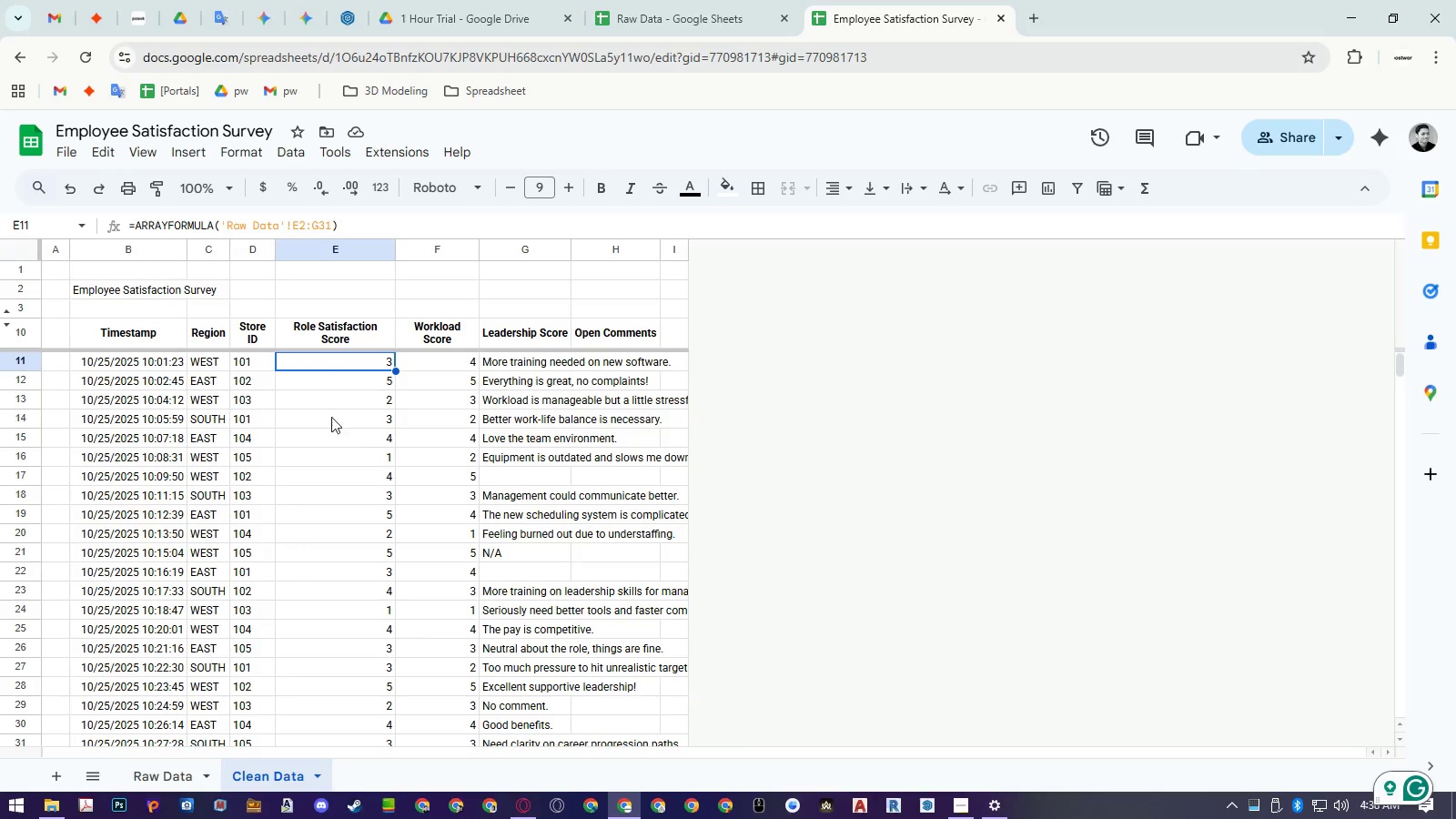 
left_click([251, 369])
 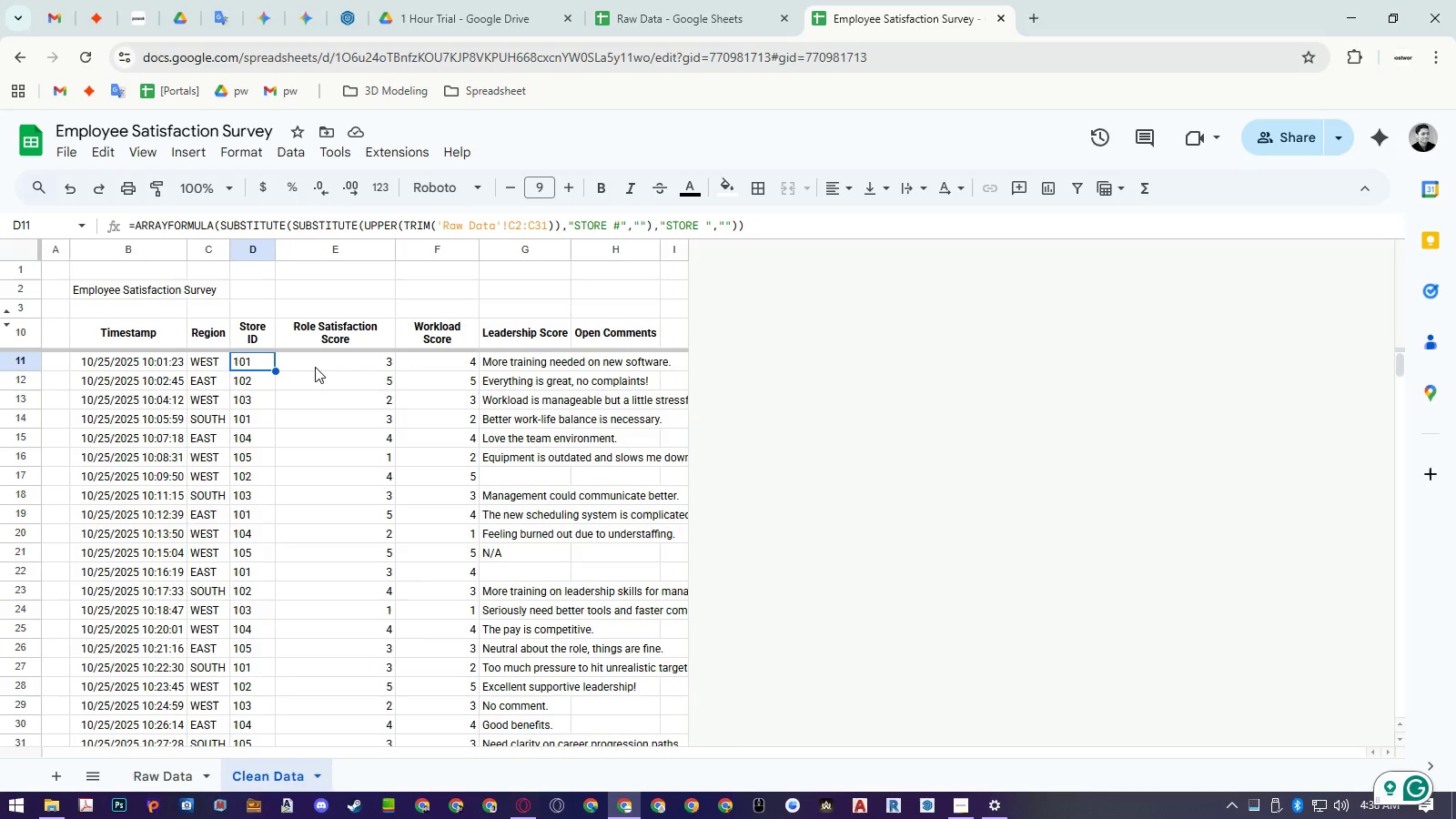 
left_click([315, 367])
 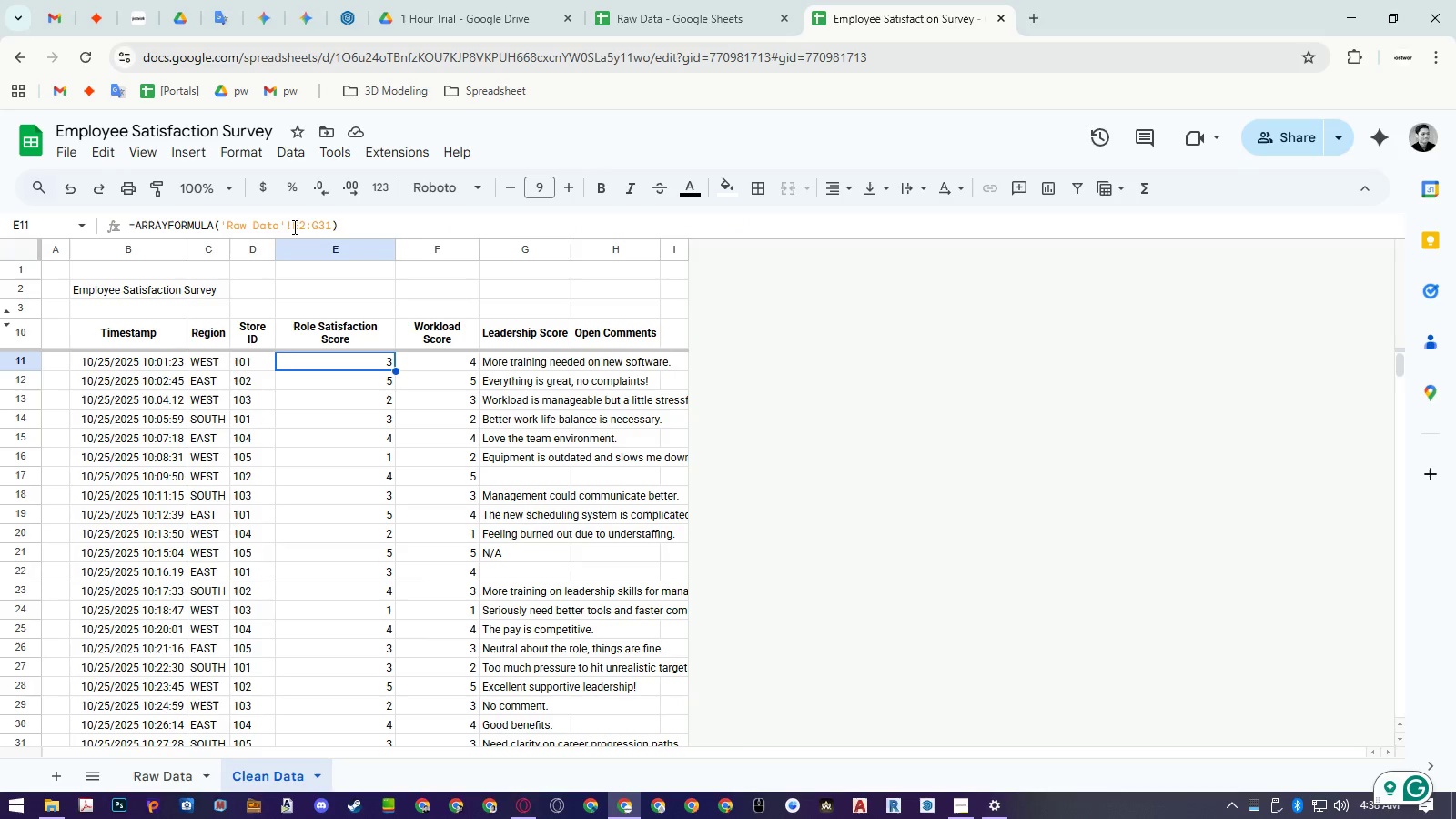 
left_click_drag(start_coordinate=[293, 227], to_coordinate=[298, 226])
 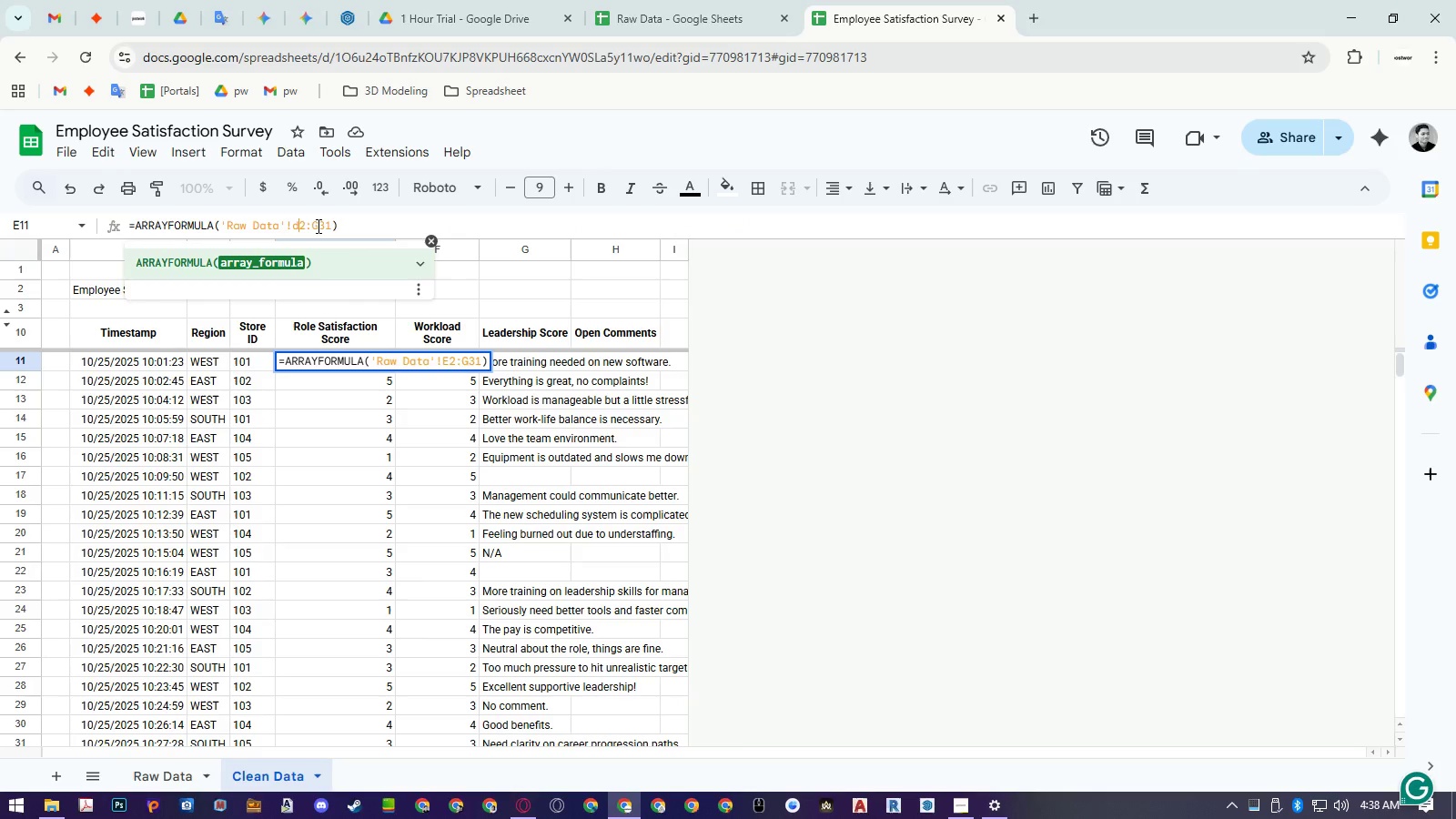 
key(D)
 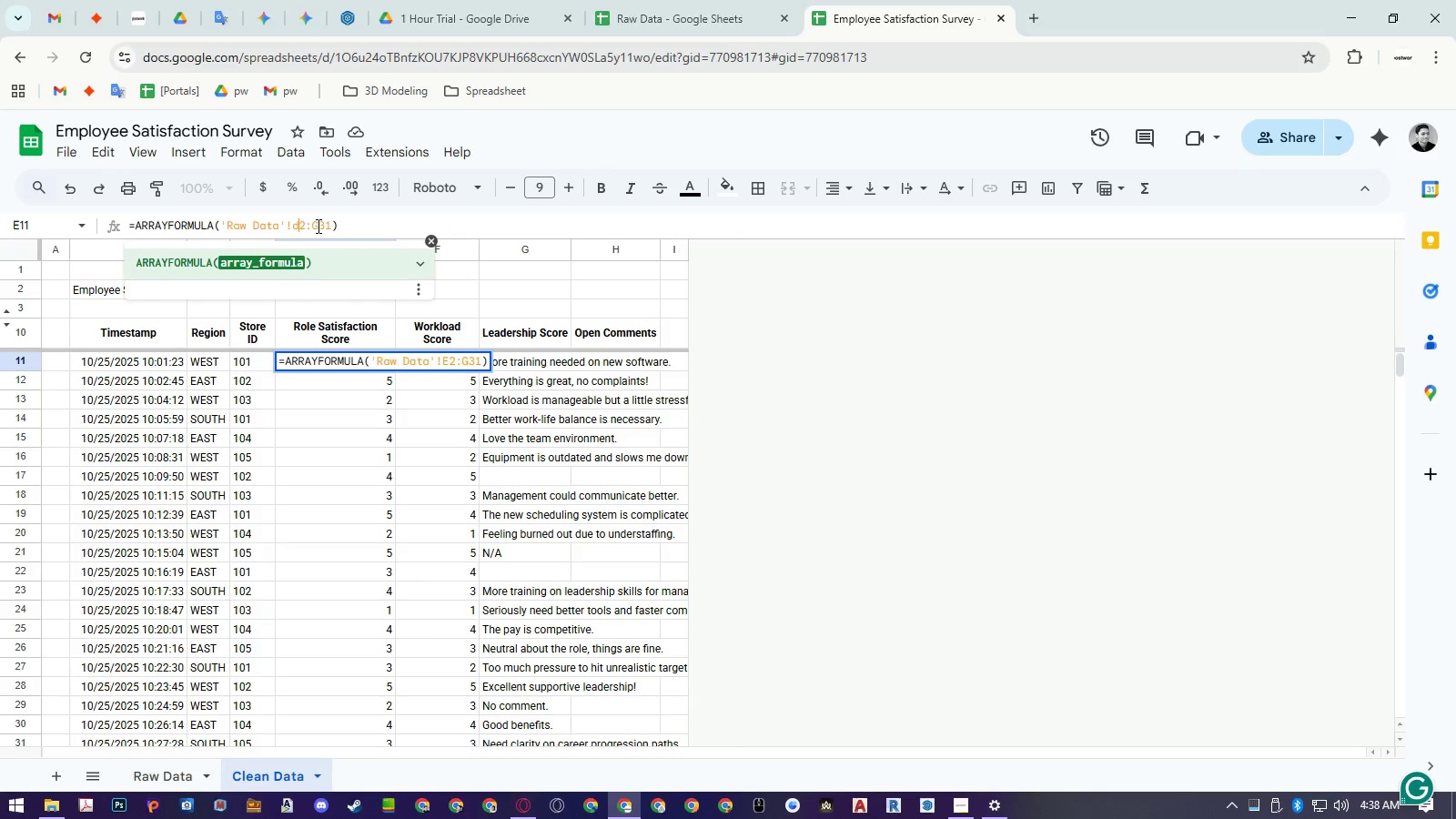 
key(Shift+ShiftLeft)
 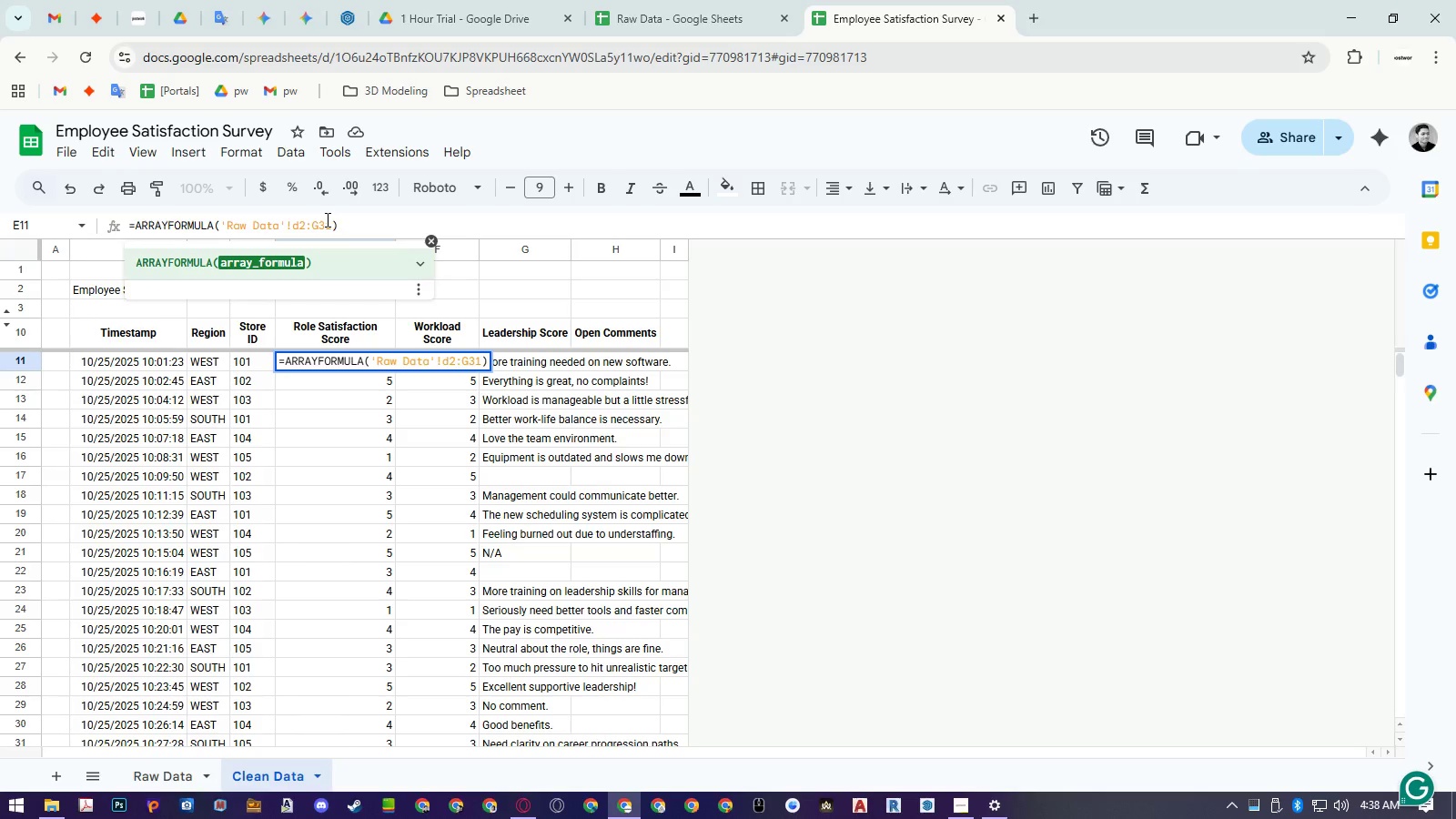 
key(Backspace)
 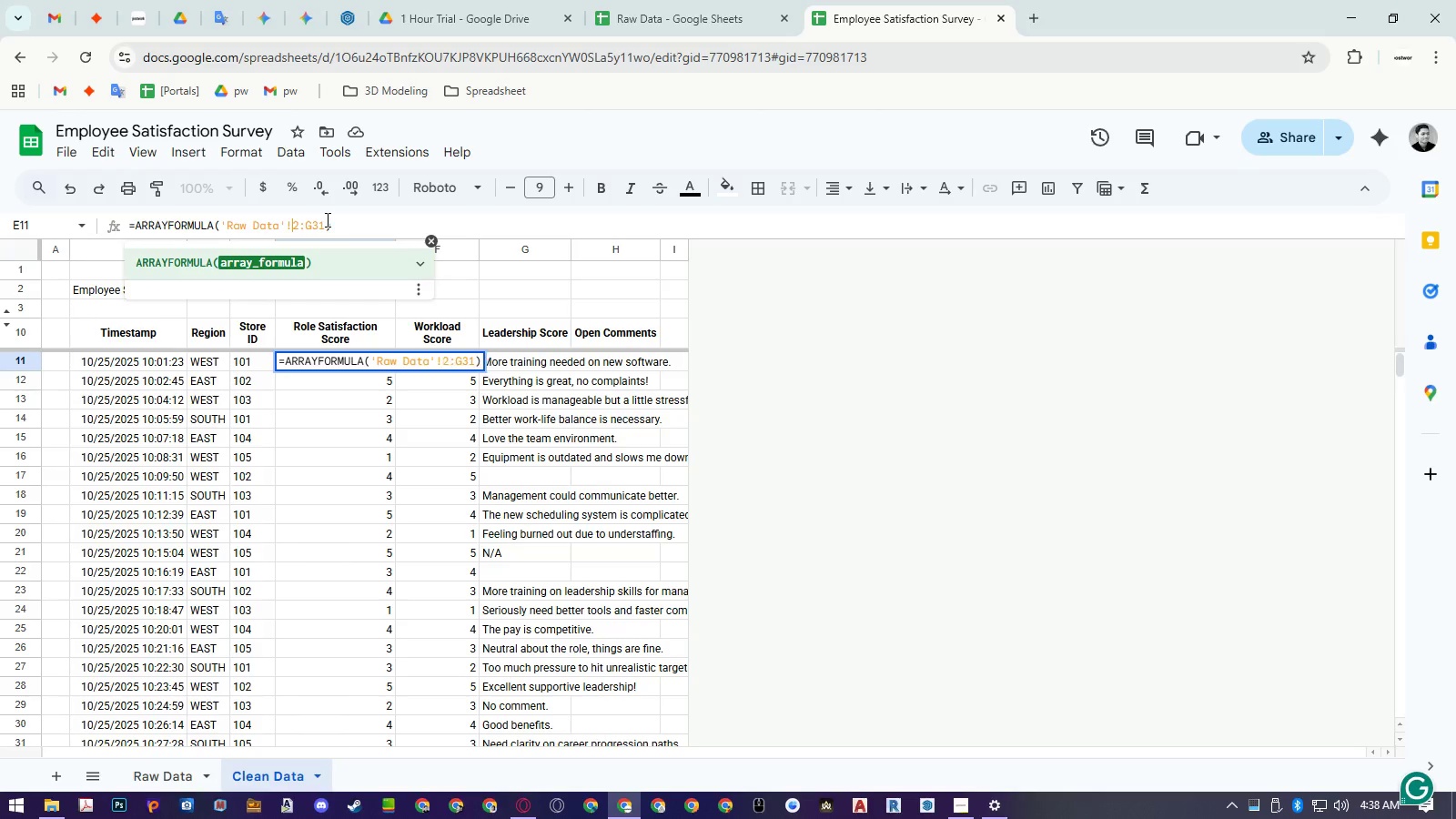 
key(Shift+ShiftLeft)
 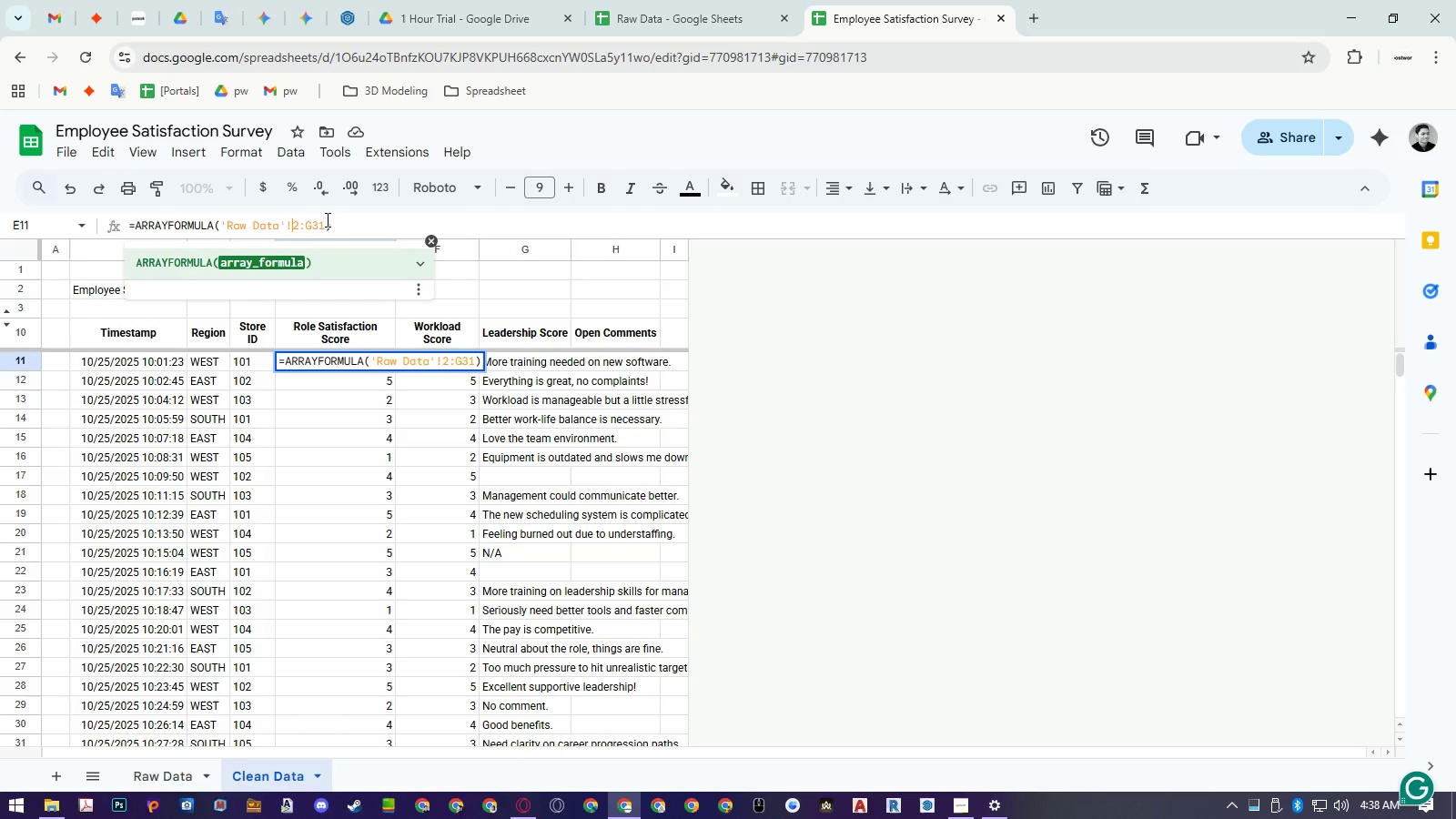 
key(Shift+D)
 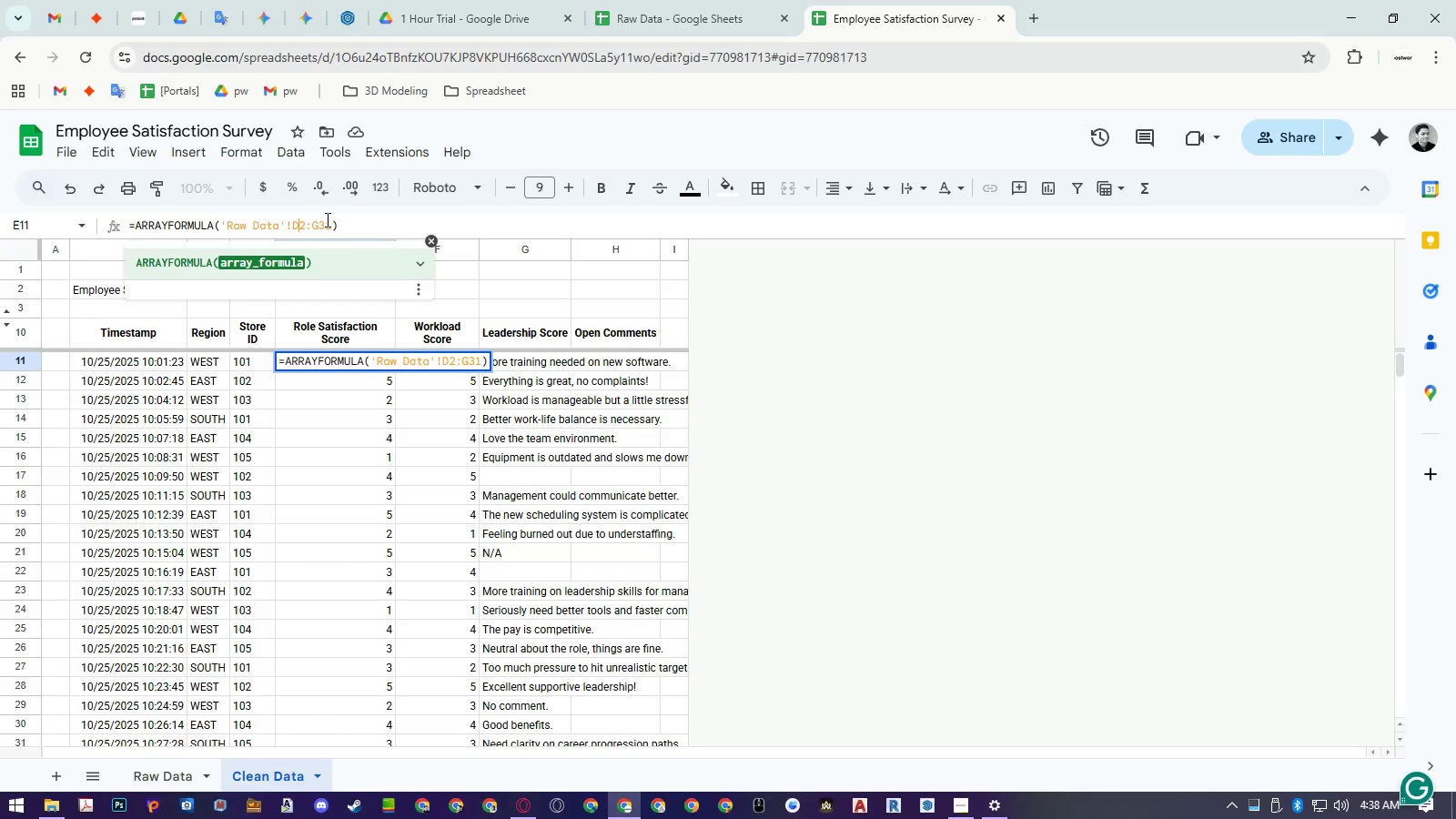 
key(Control+ArrowRight)
 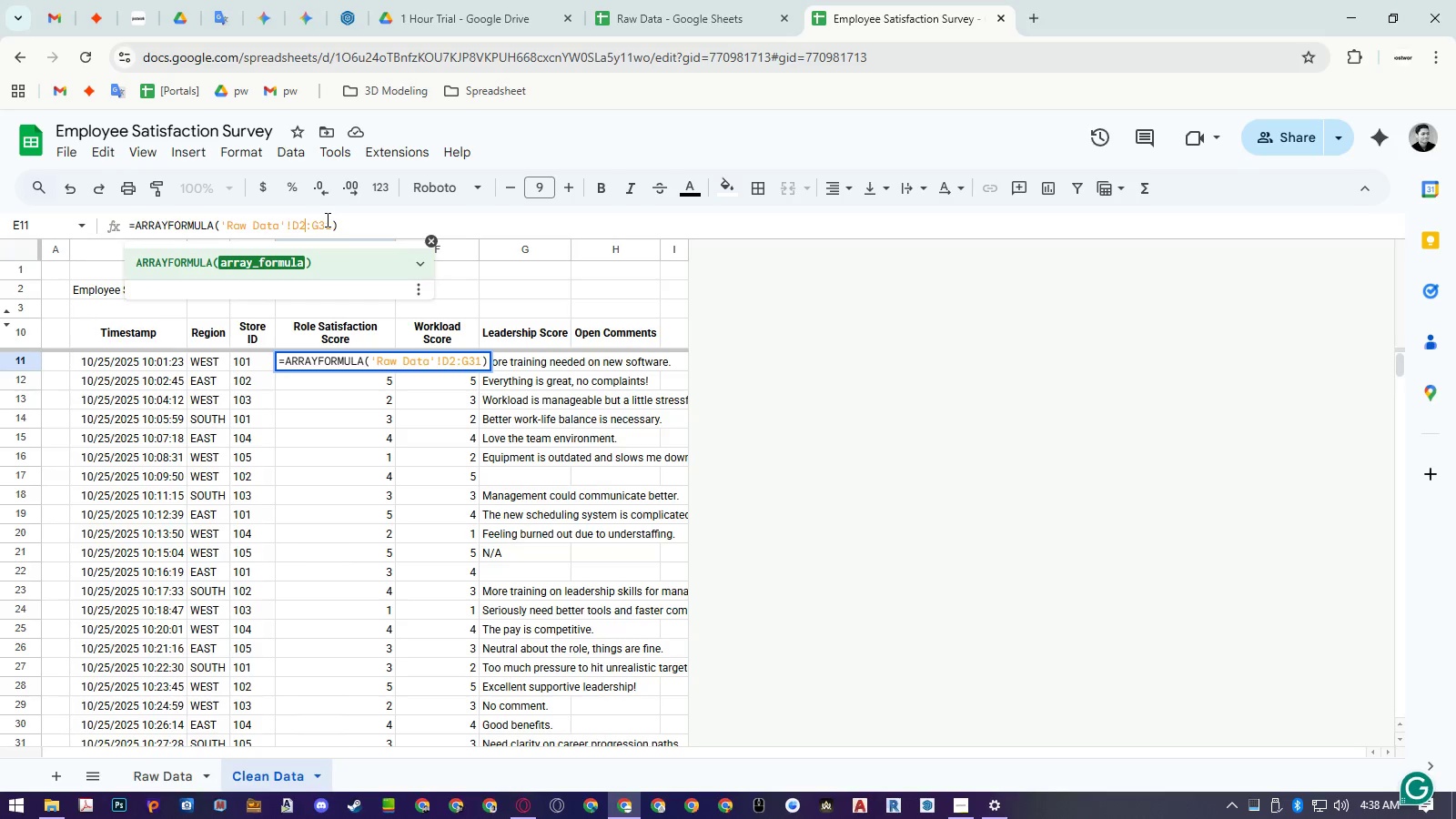 
key(ArrowRight)
 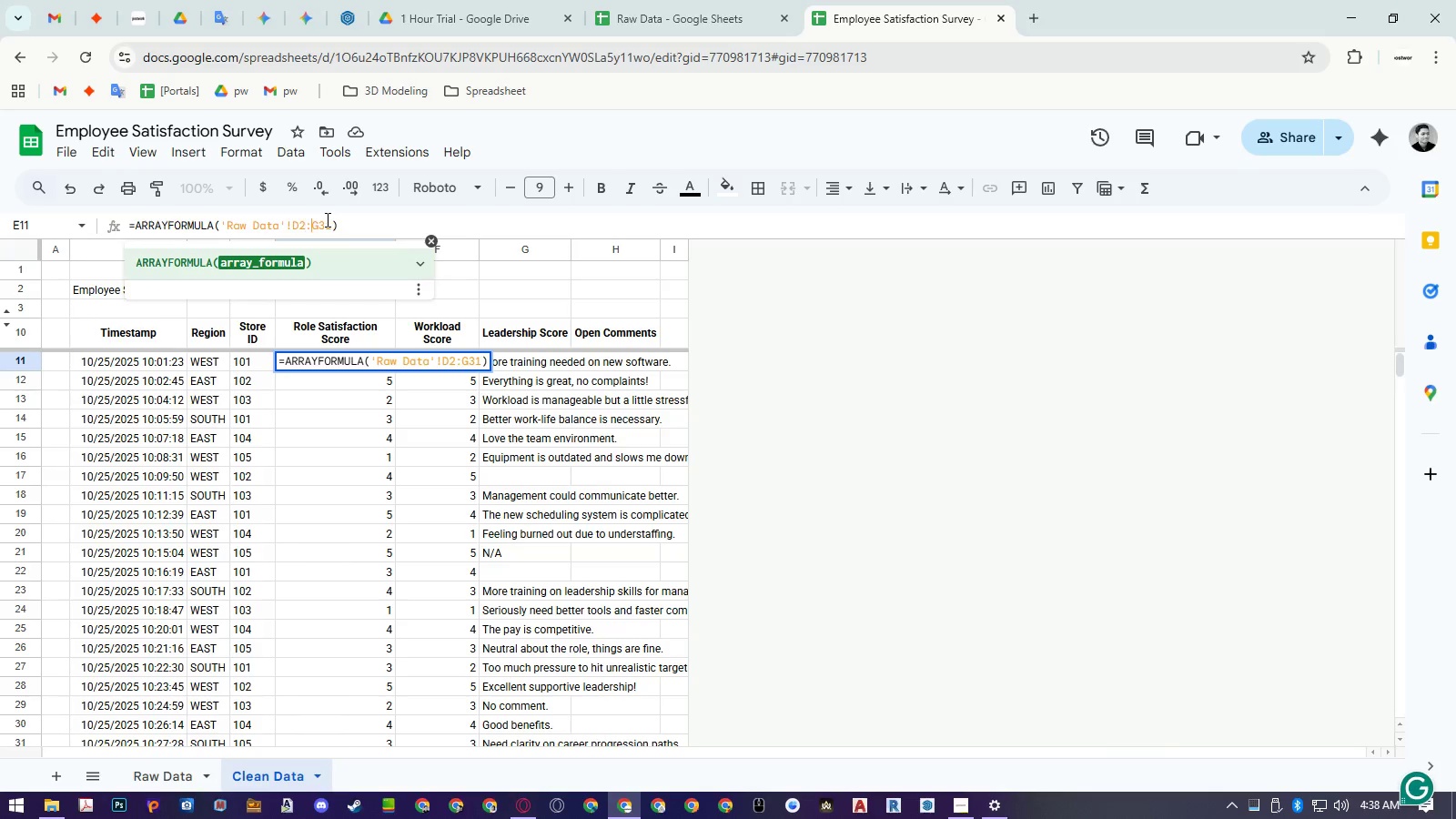 
key(ArrowRight)
 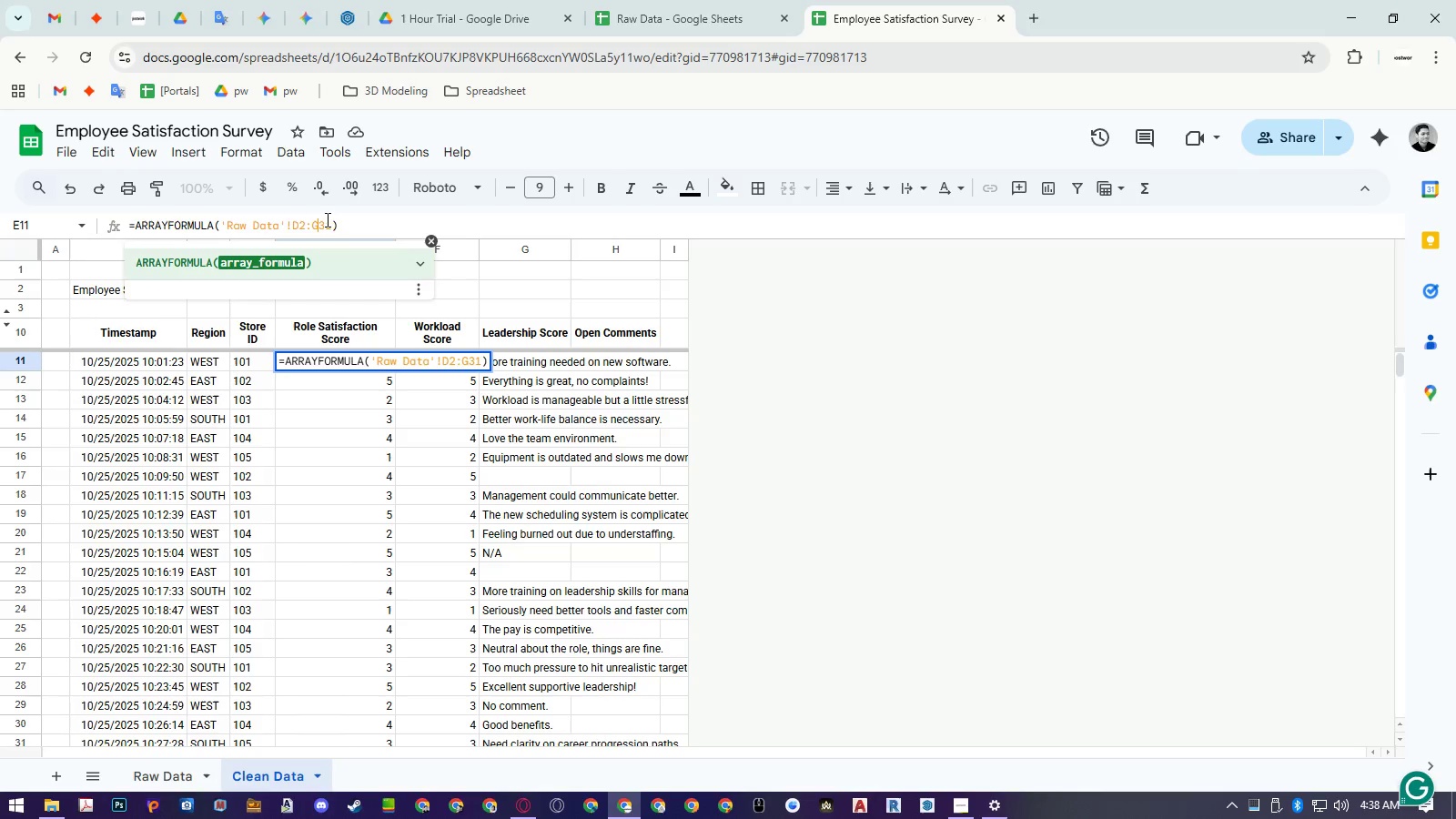 
key(Shift+ArrowLeft)
 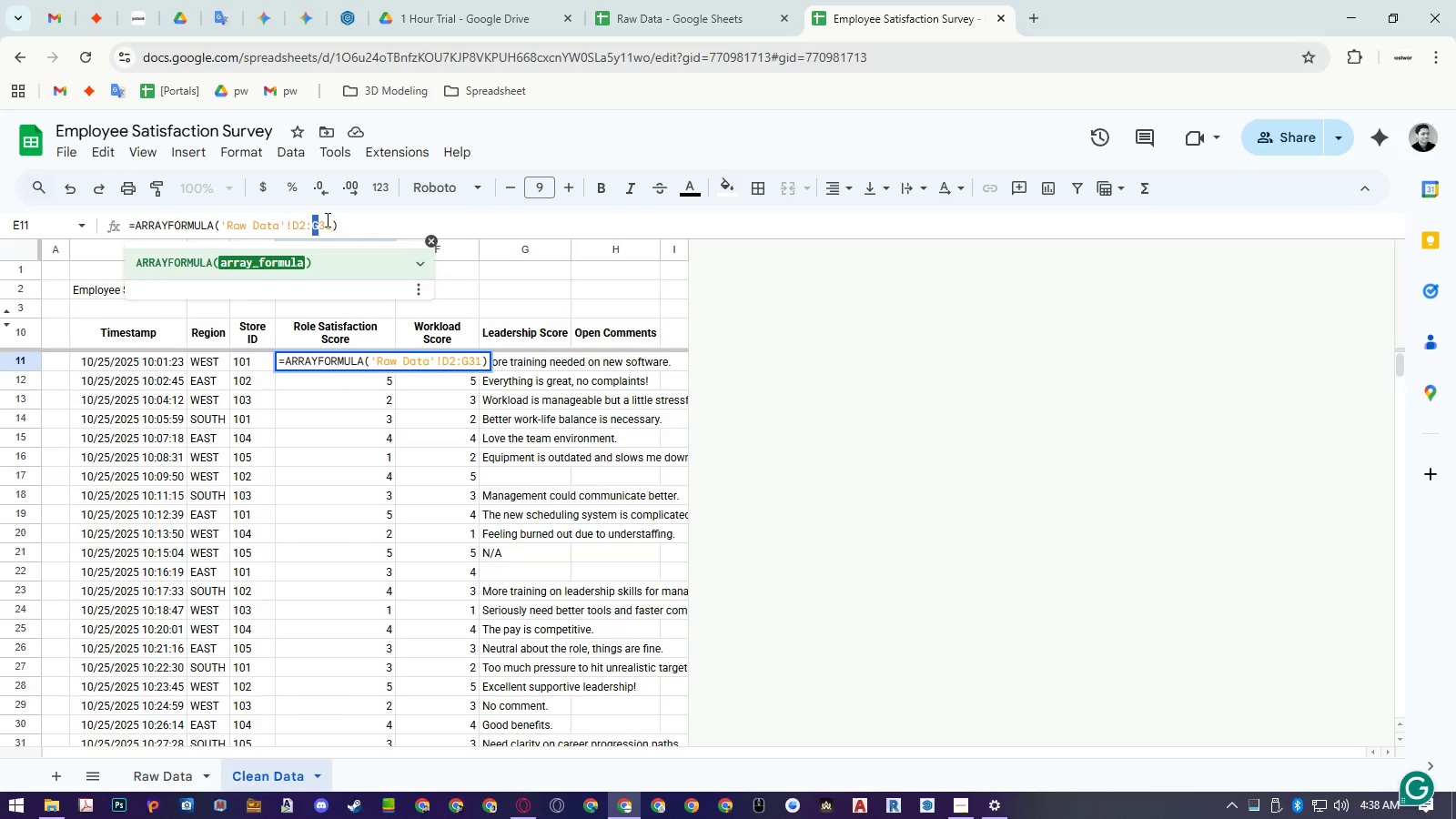 
key(Shift+F)
 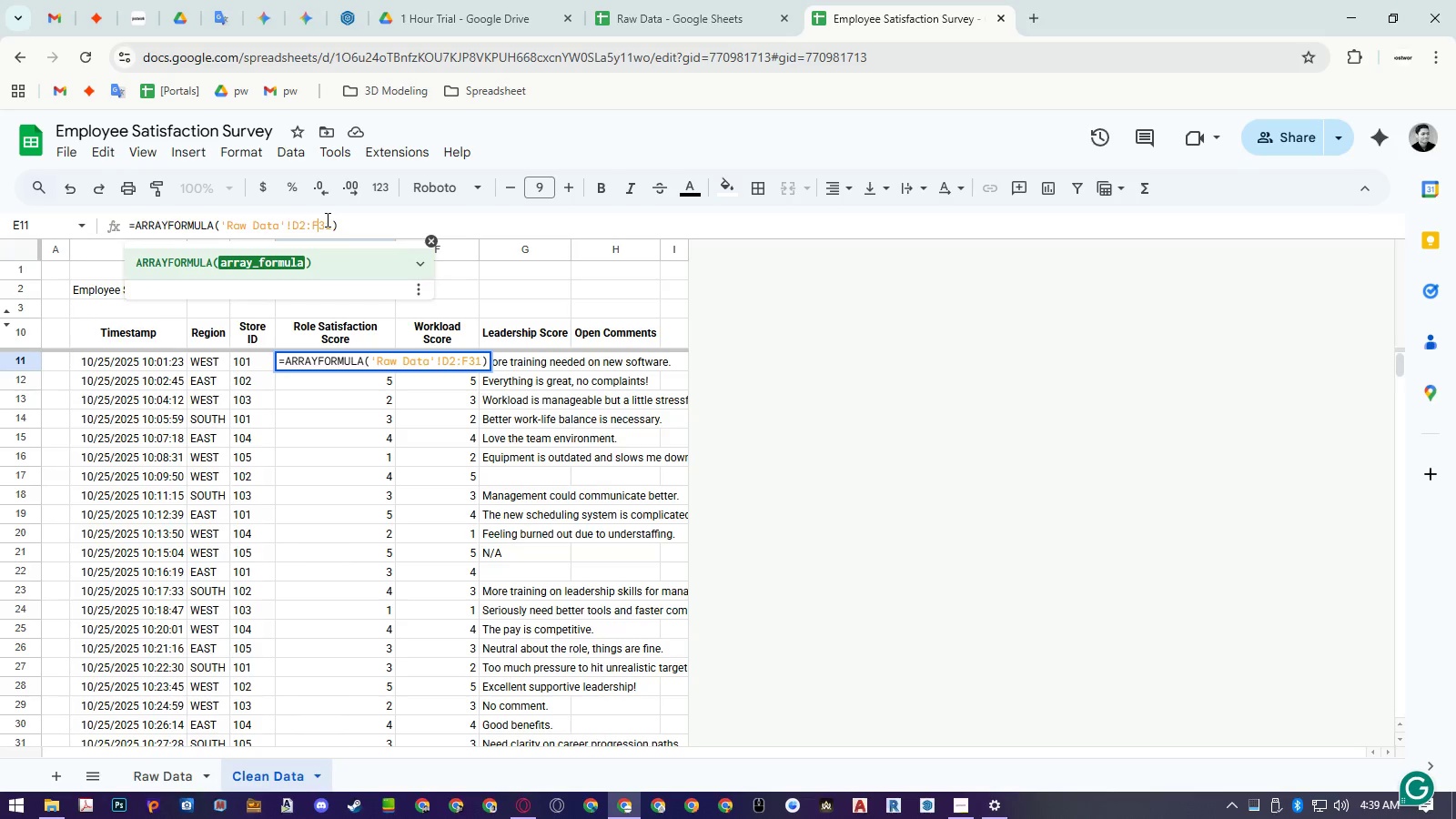 
key(Enter)
 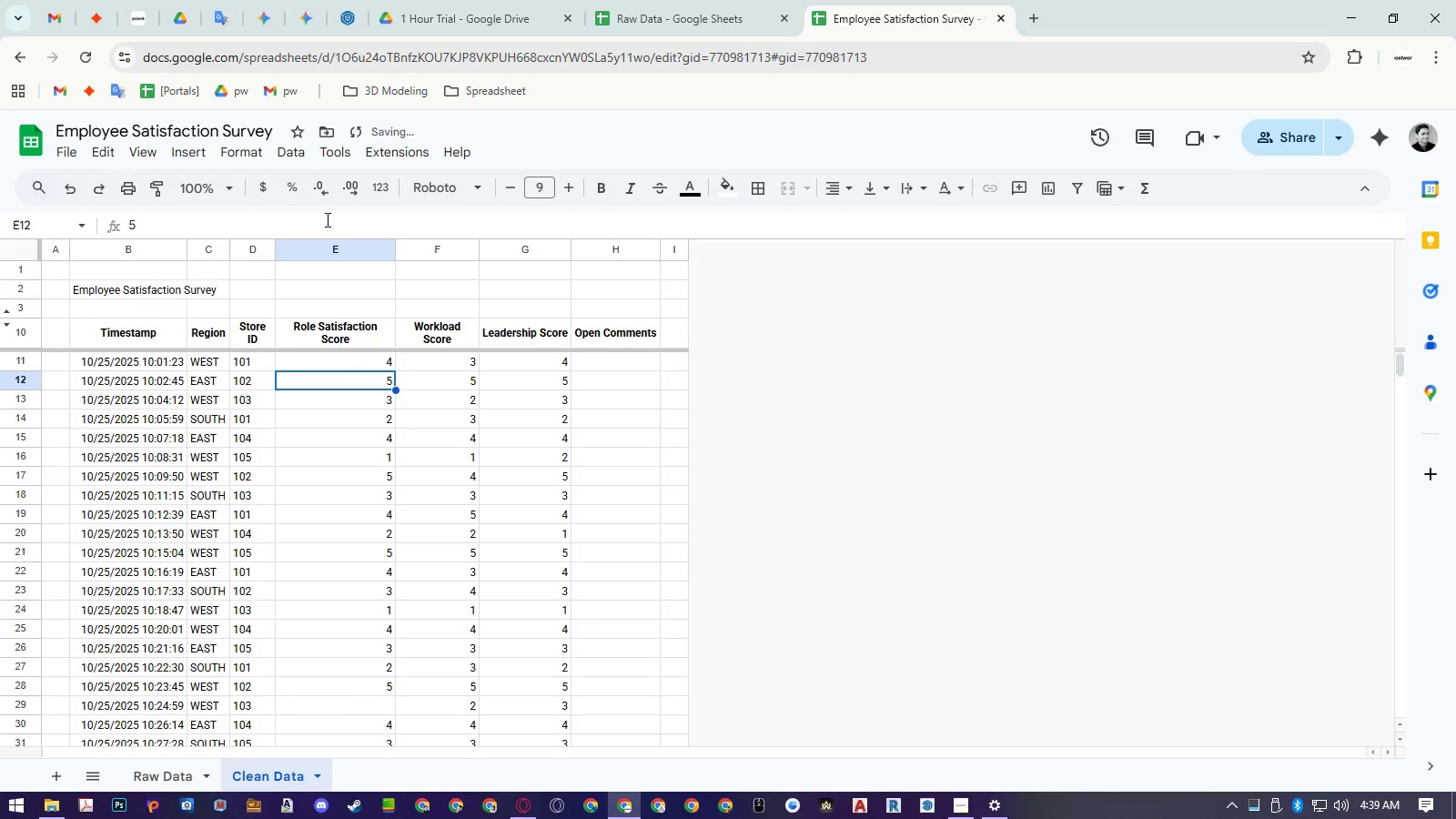 
key(ArrowUp)
 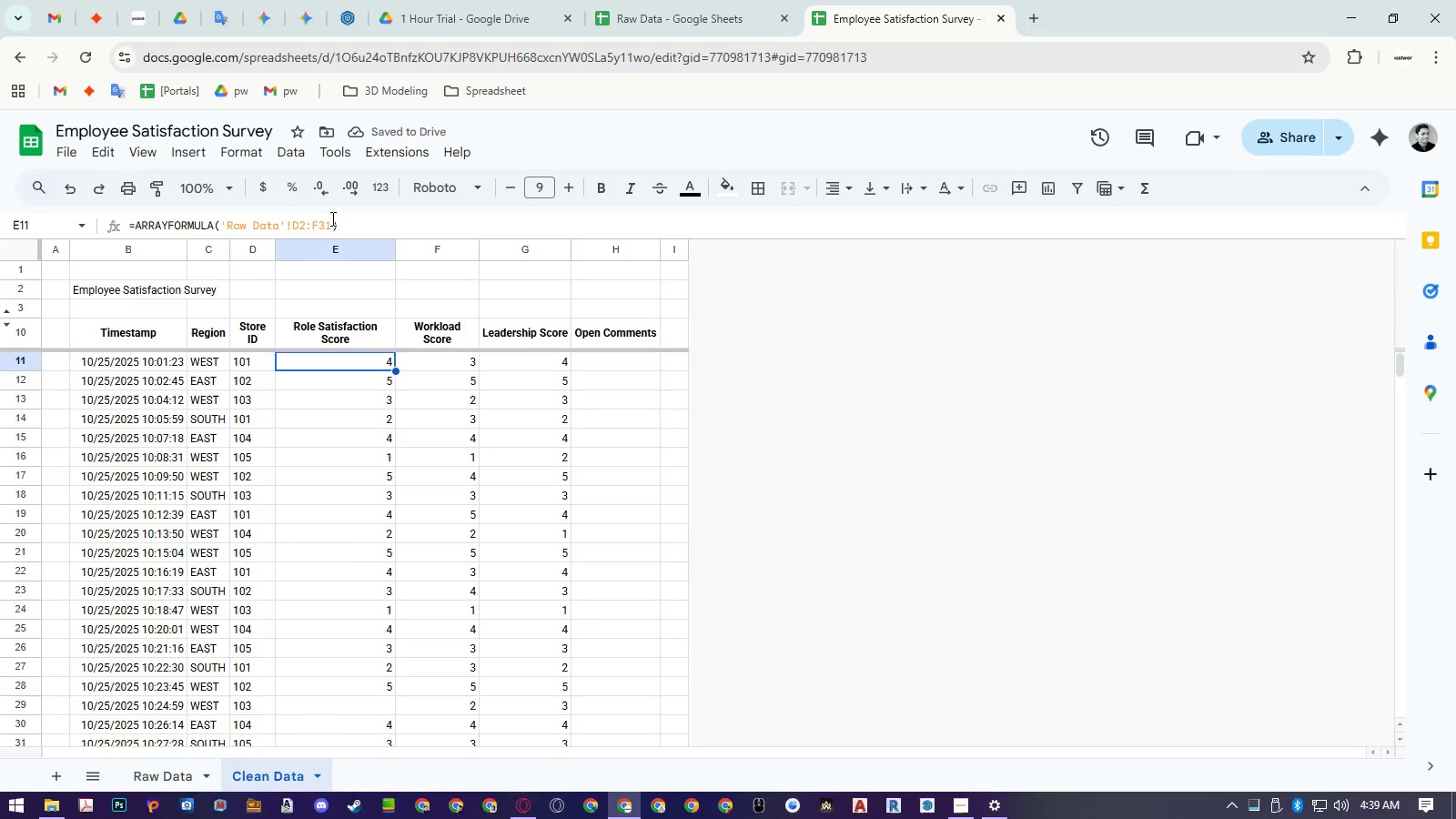 
scroll: coordinate [380, 500], scroll_direction: down, amount: 2.0
 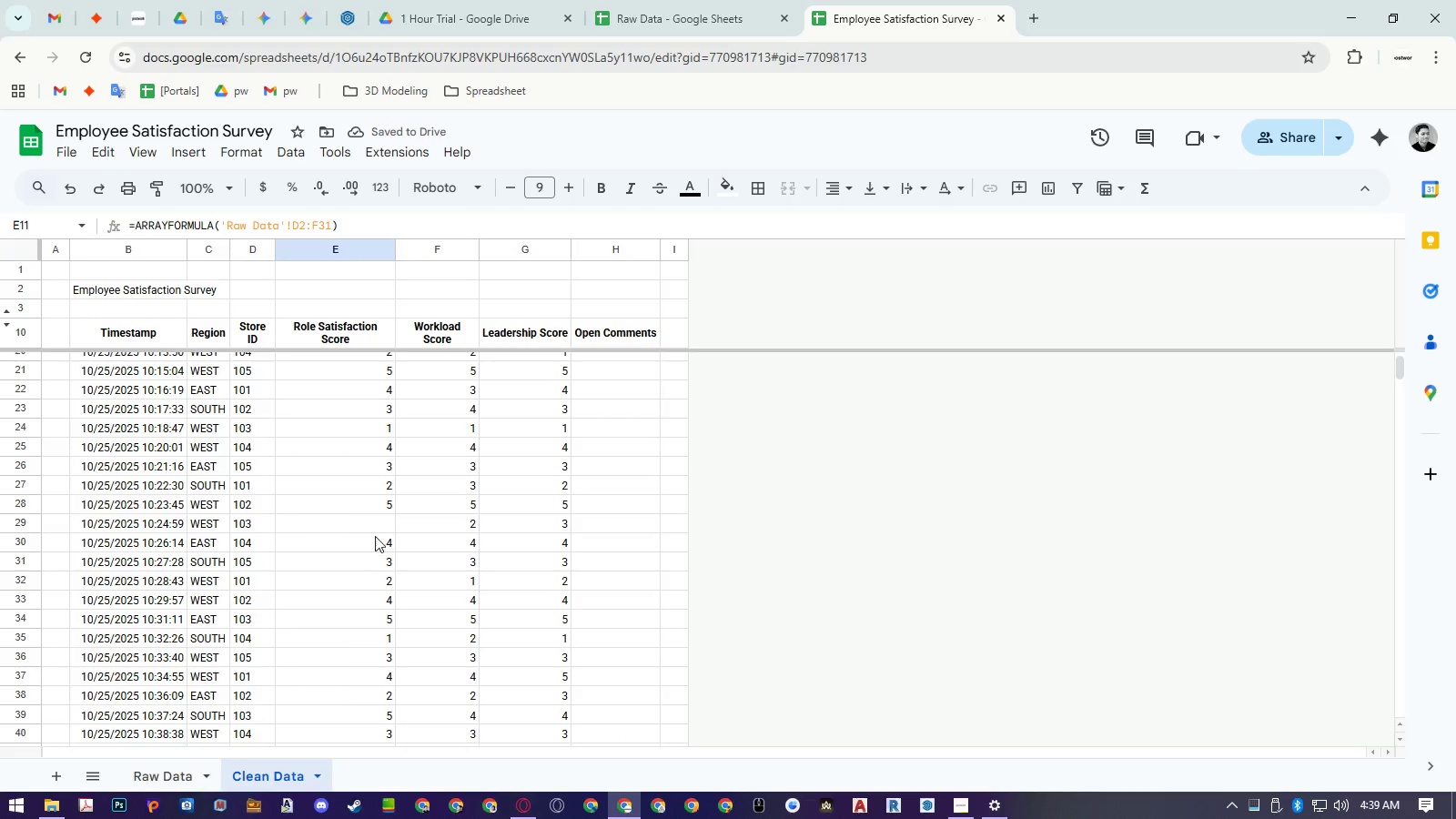 
left_click([373, 523])
 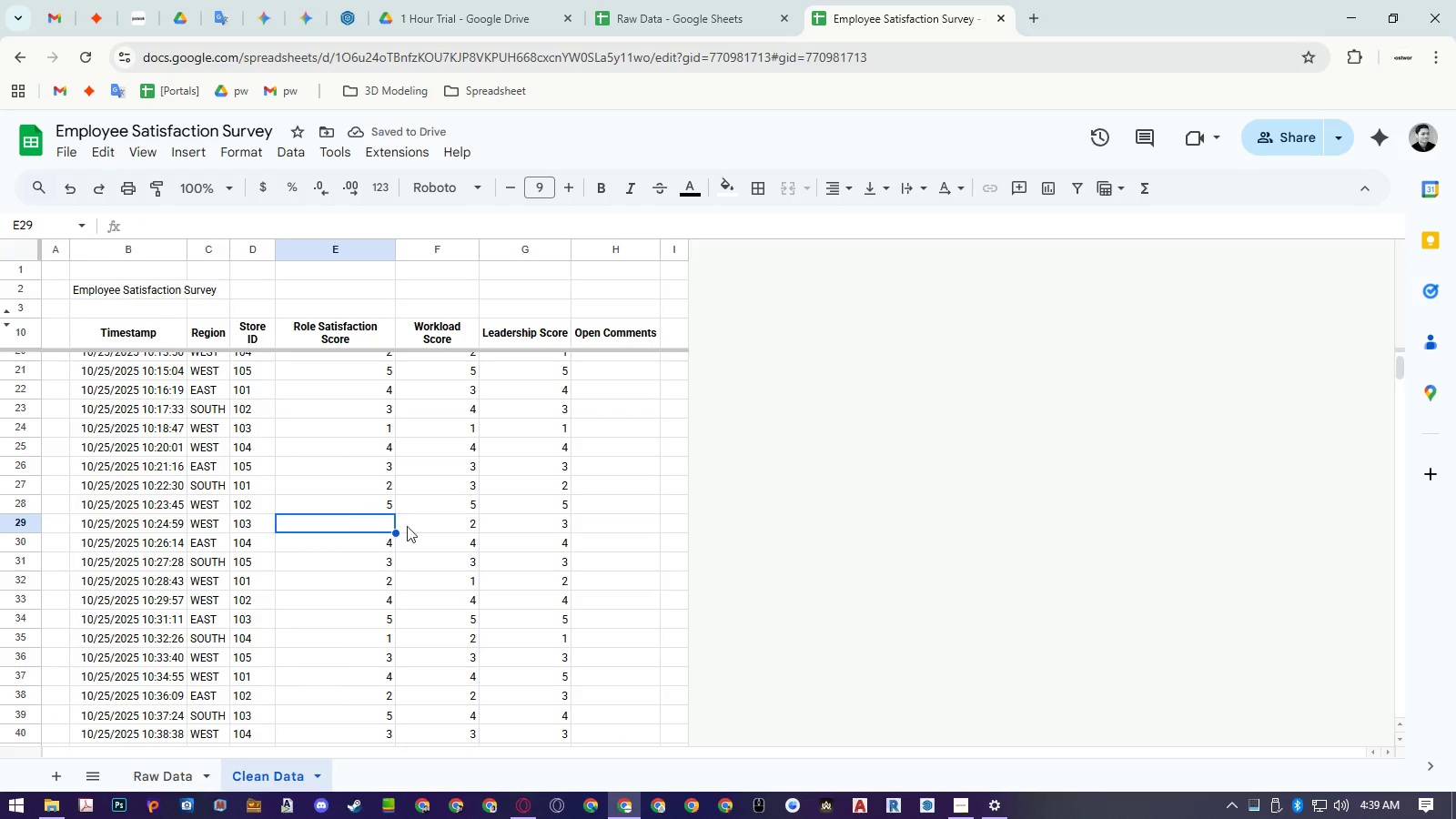 
scroll: coordinate [444, 523], scroll_direction: up, amount: 4.0
 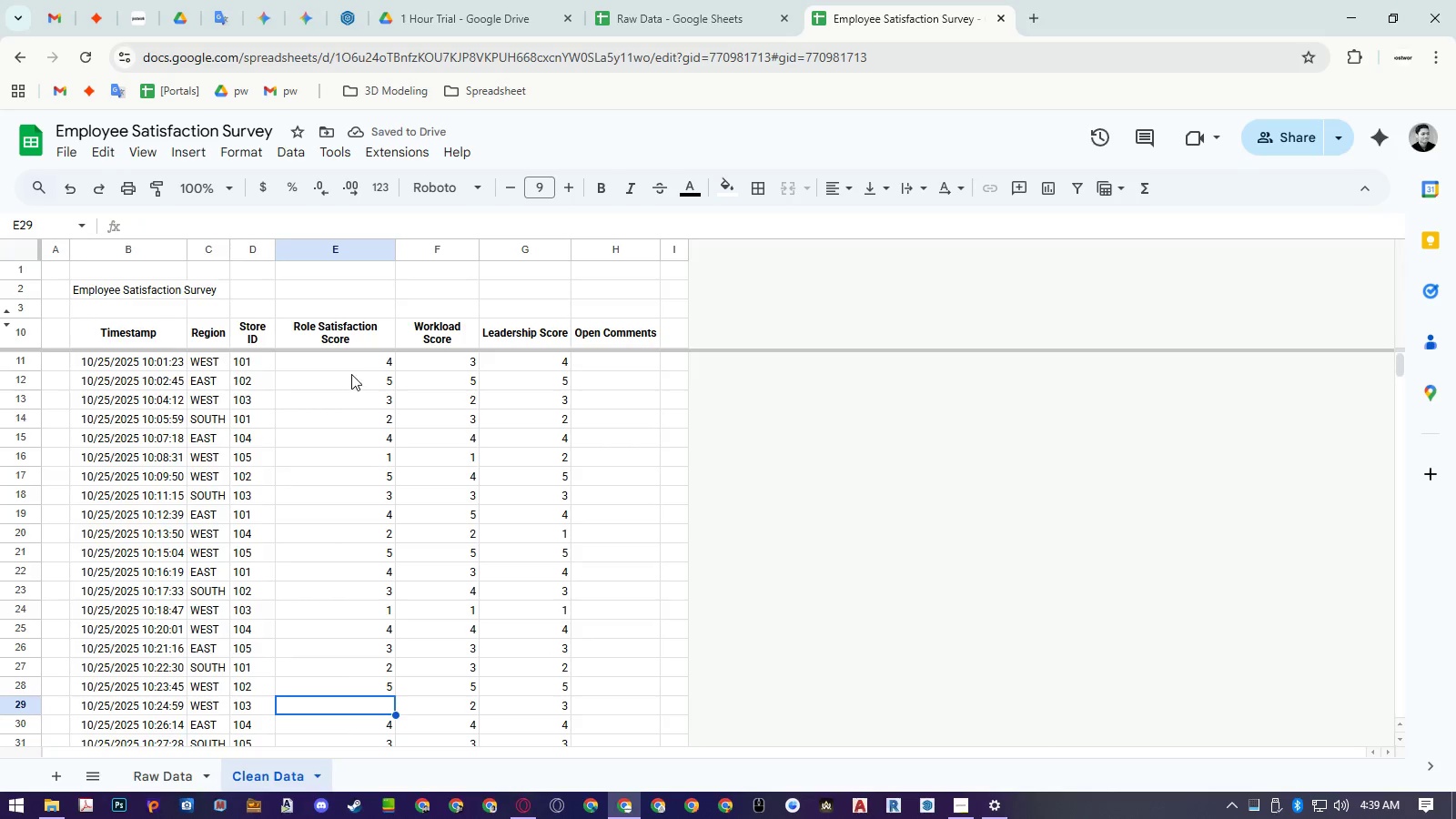 
left_click([349, 368])
 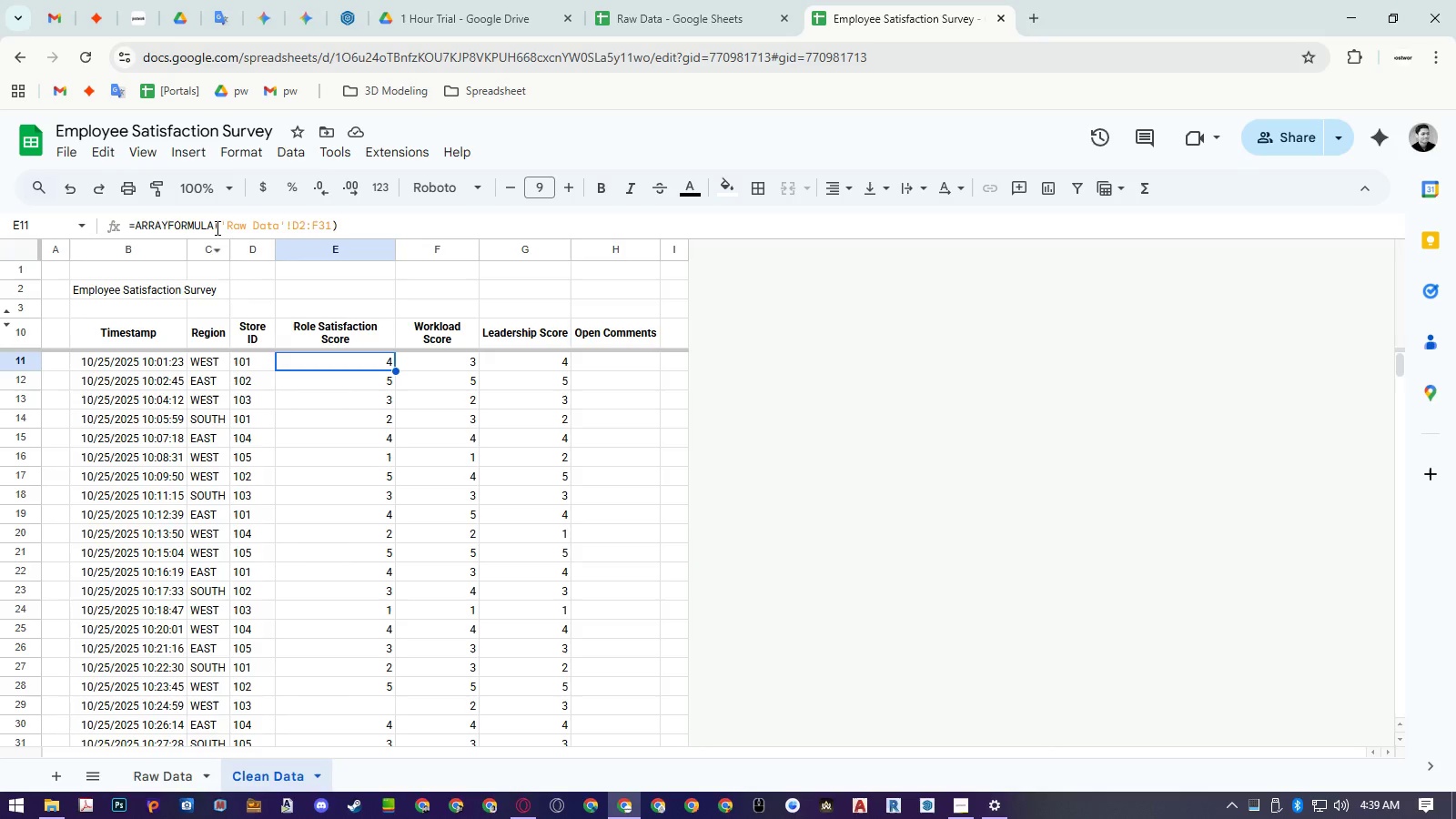 
left_click([215, 227])
 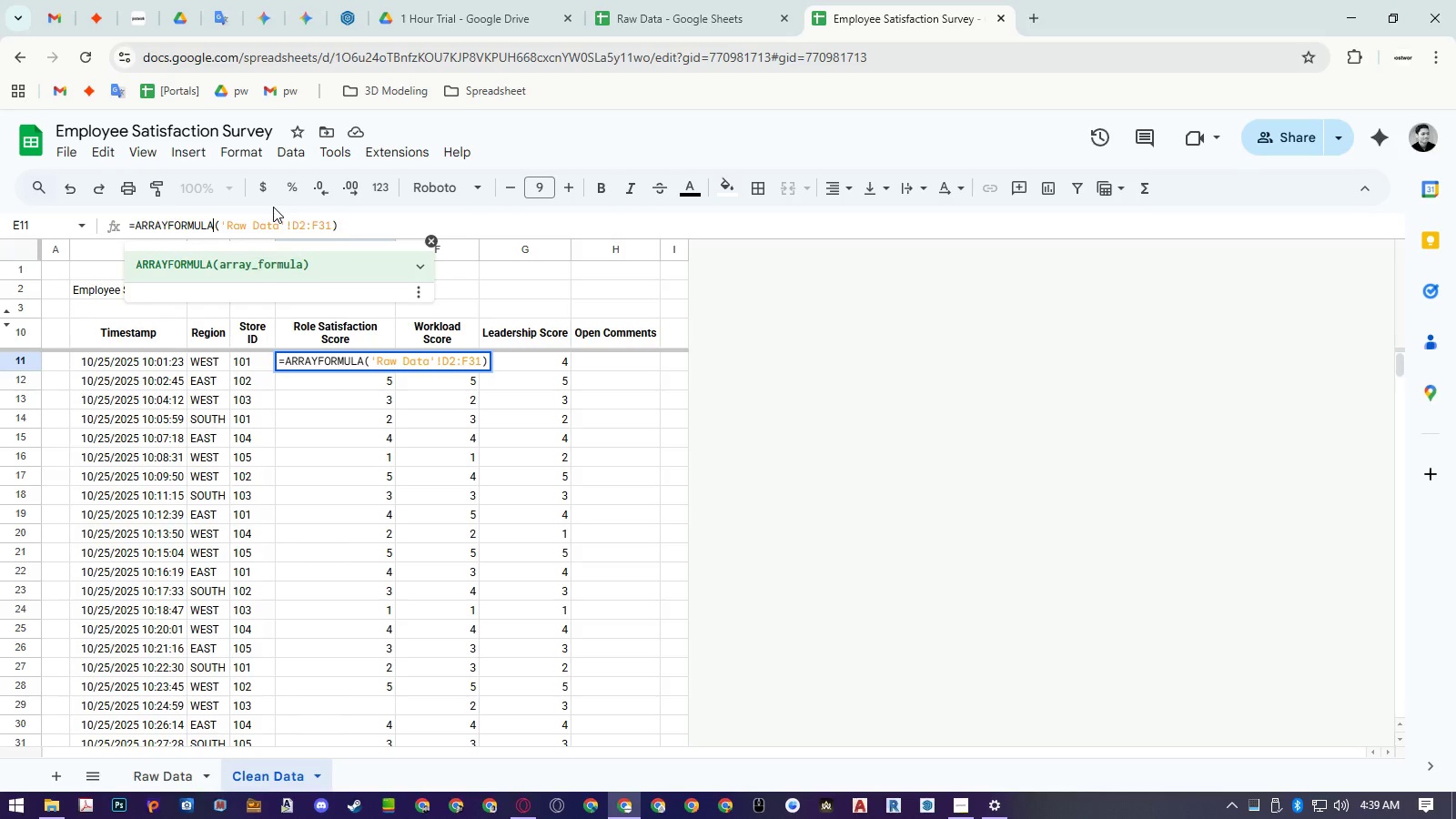 
type((valu)
 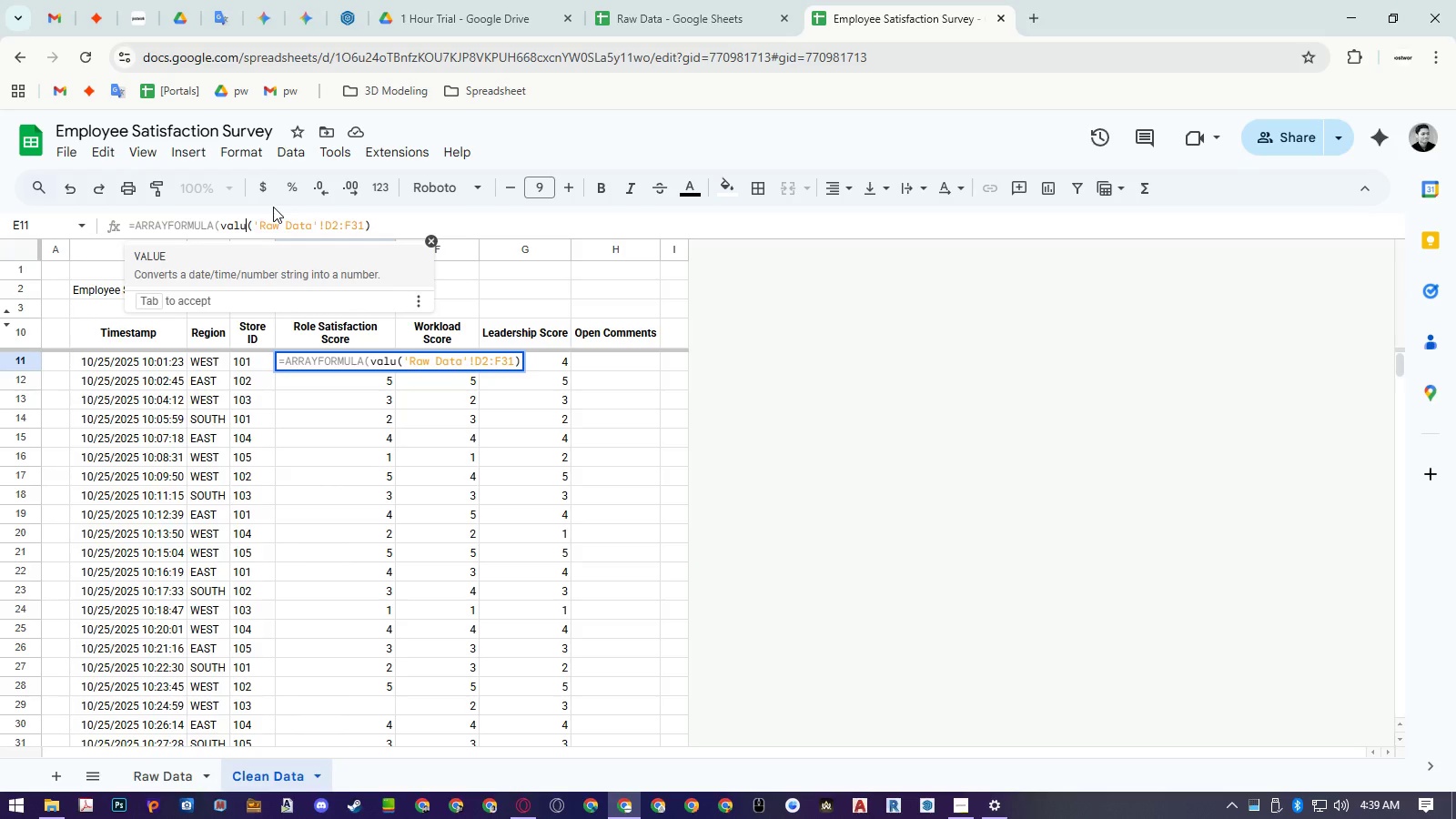 
key(Enter)
 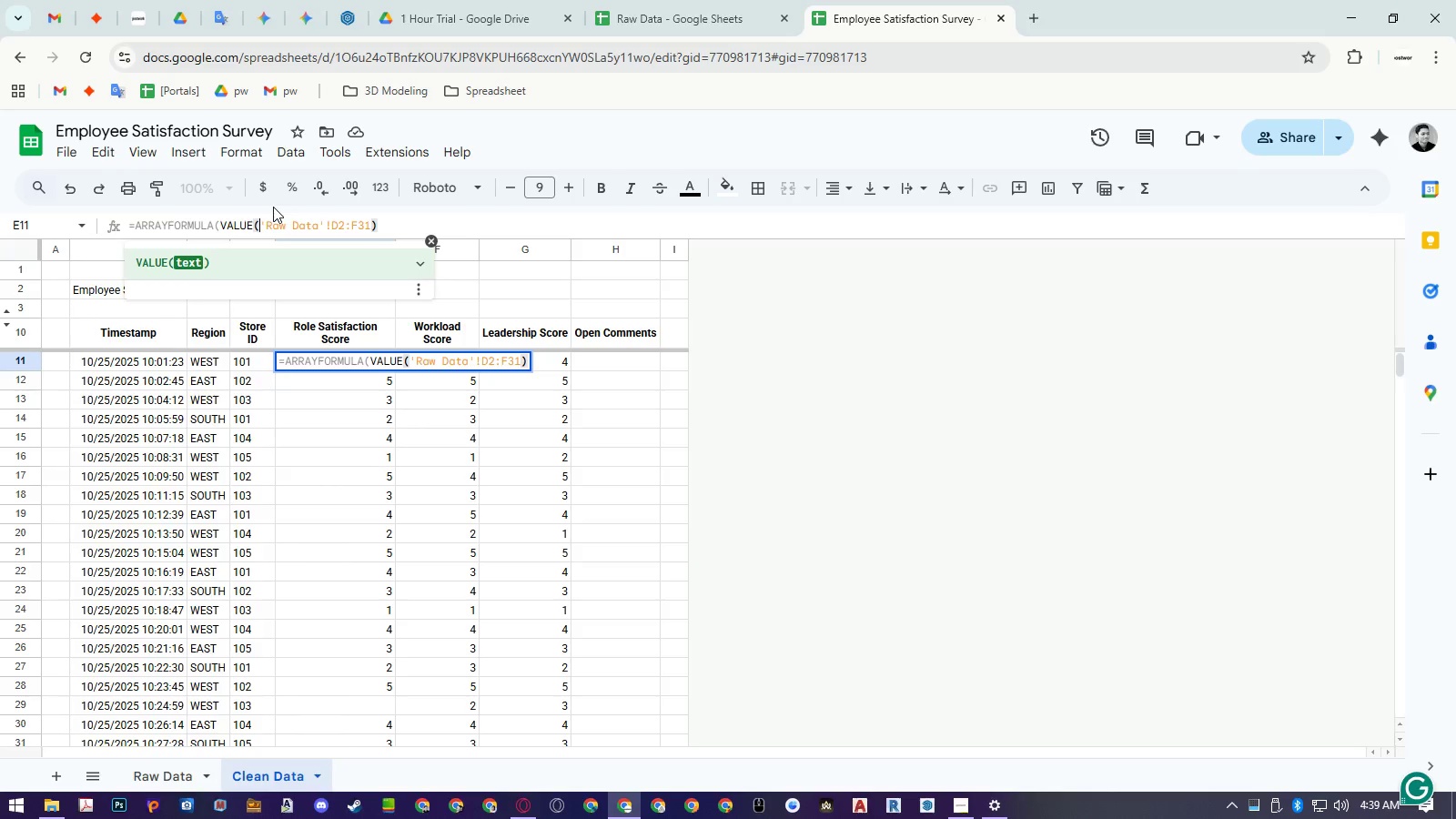 
hold_key(key=ArrowRight, duration=0.39)
 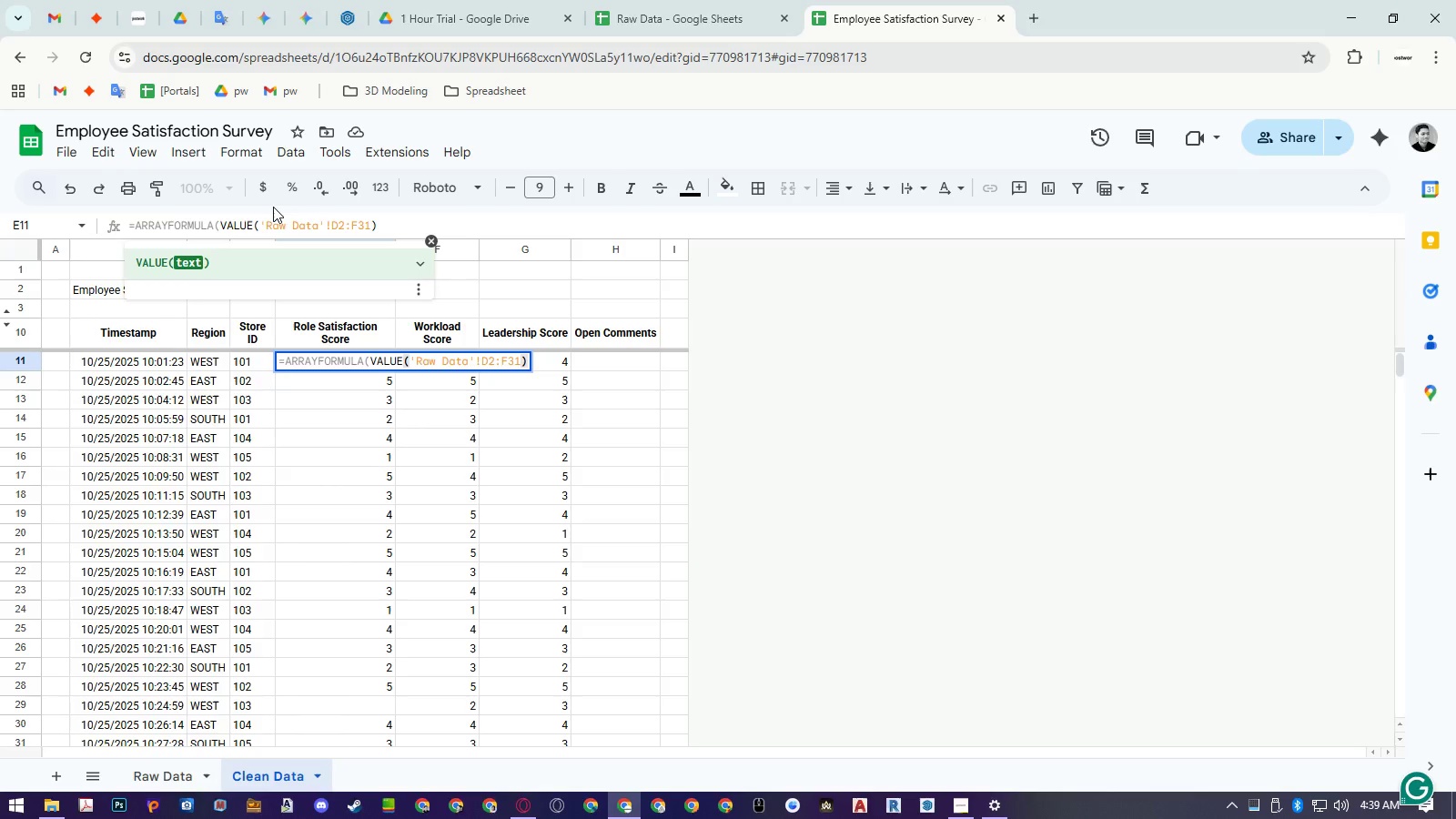 
hold_key(key=ControlLeft, duration=1.03)
 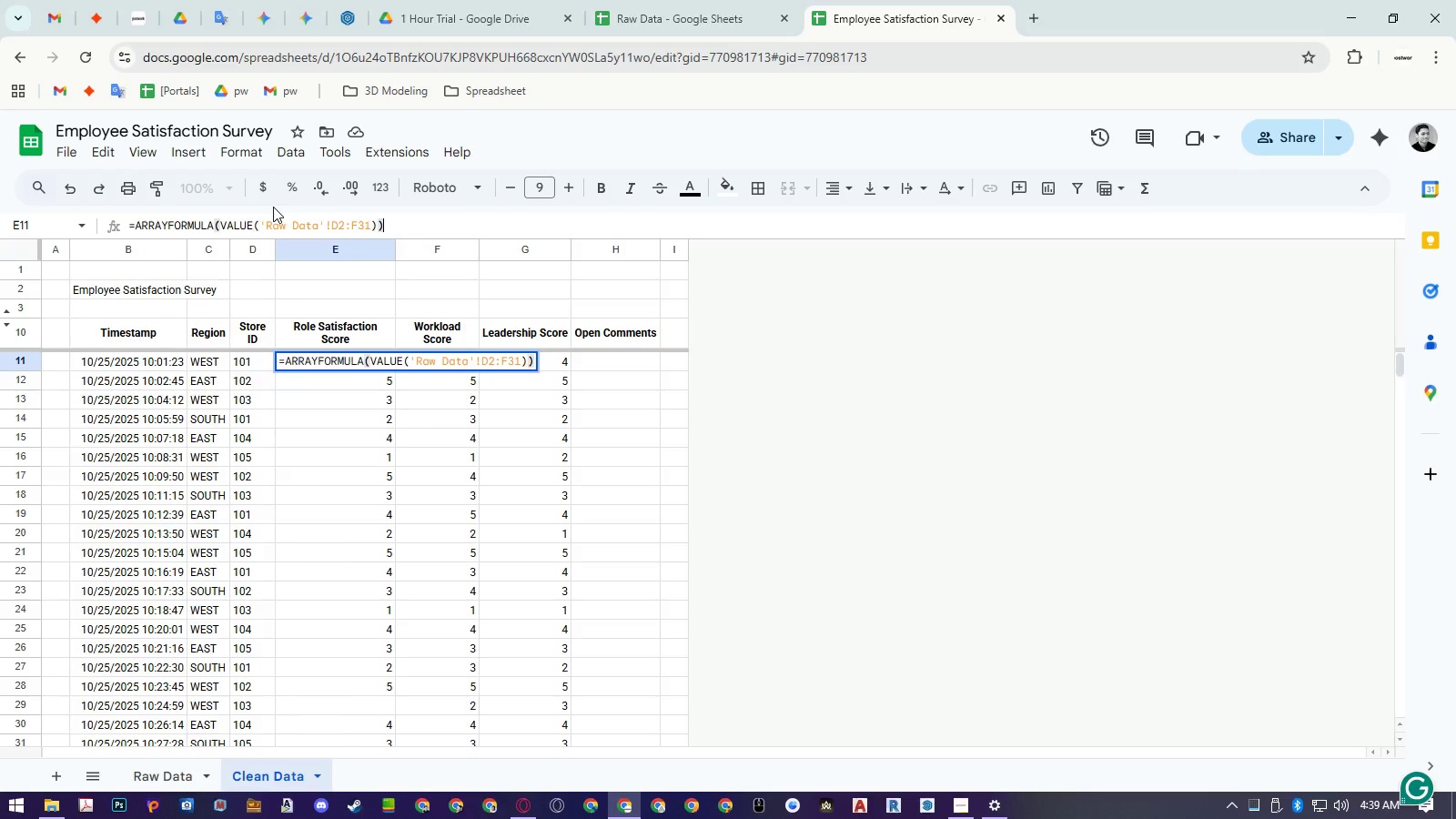 
hold_key(key=ArrowRight, duration=0.84)
 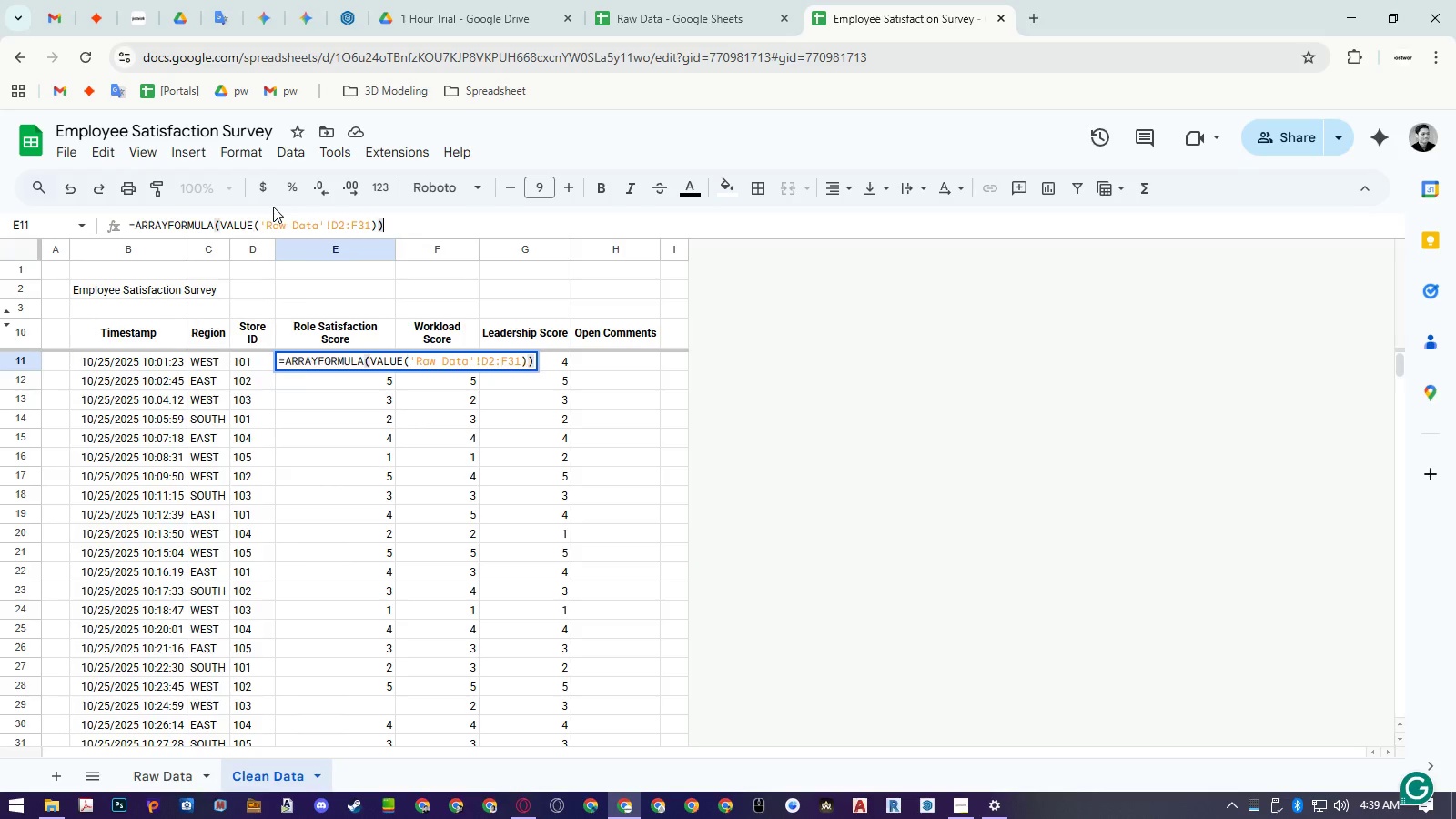 
hold_key(key=ArrowRight, duration=8.22)
 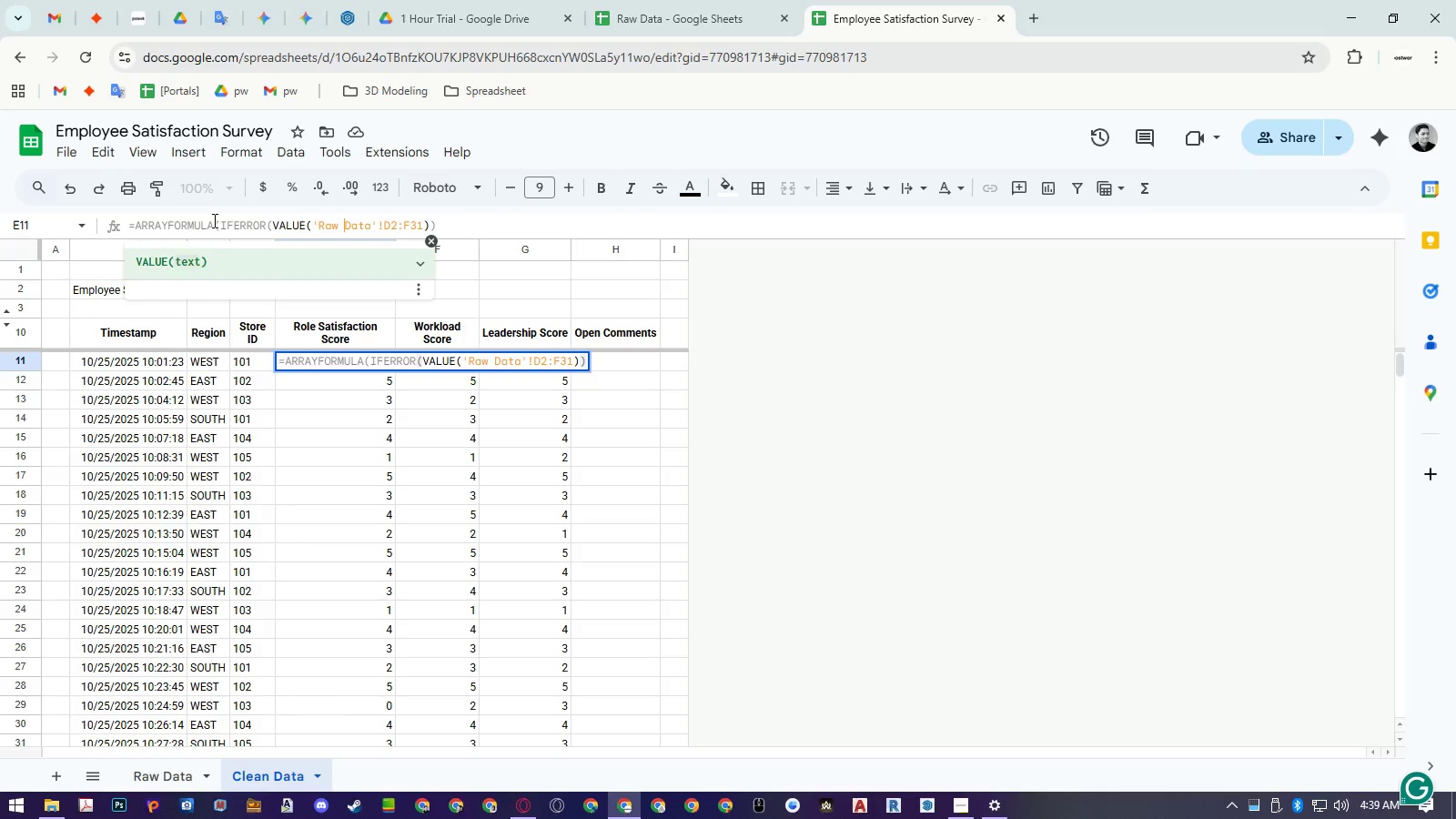 
key(Shift+0)
 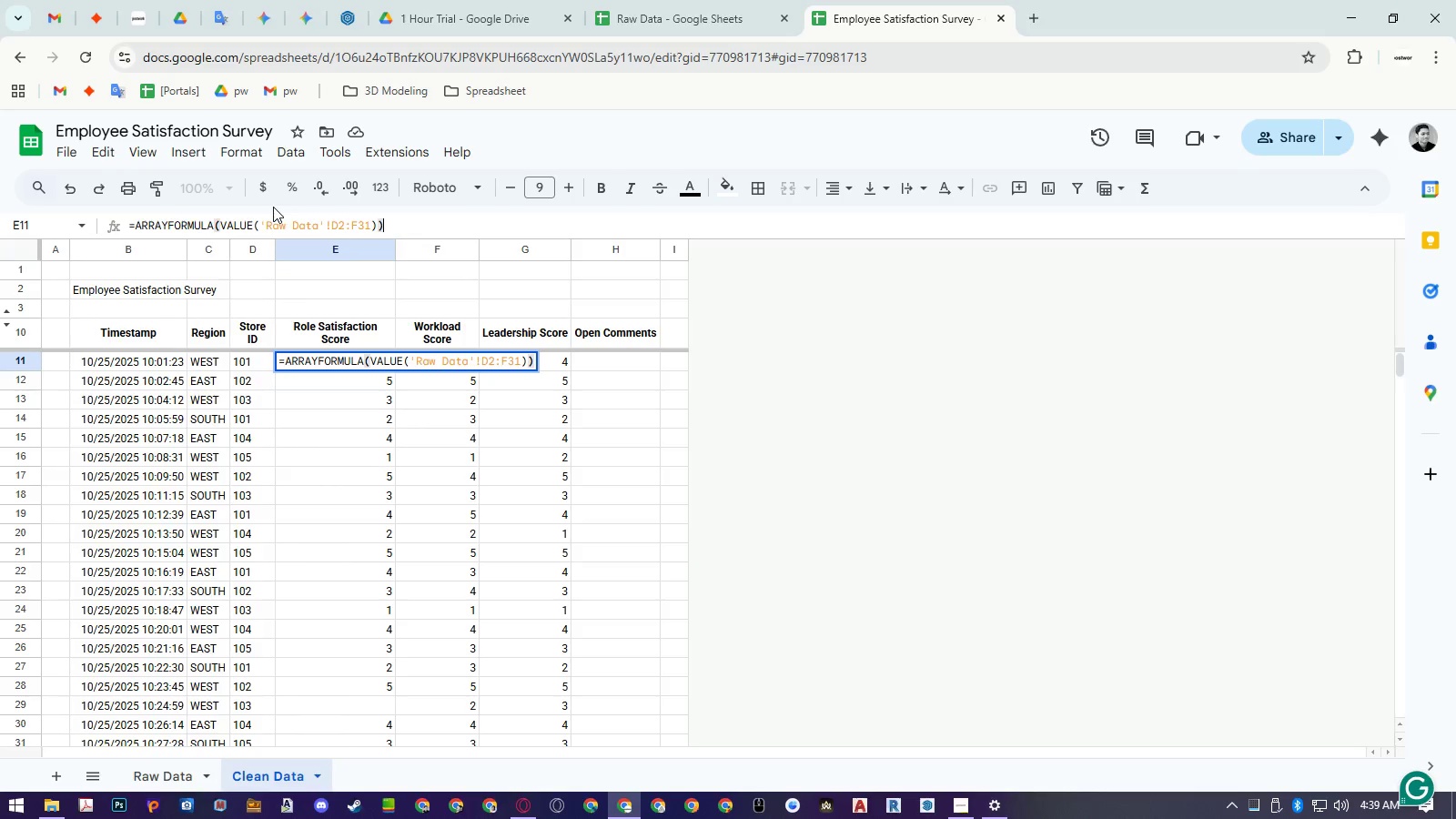 
key(Enter)
 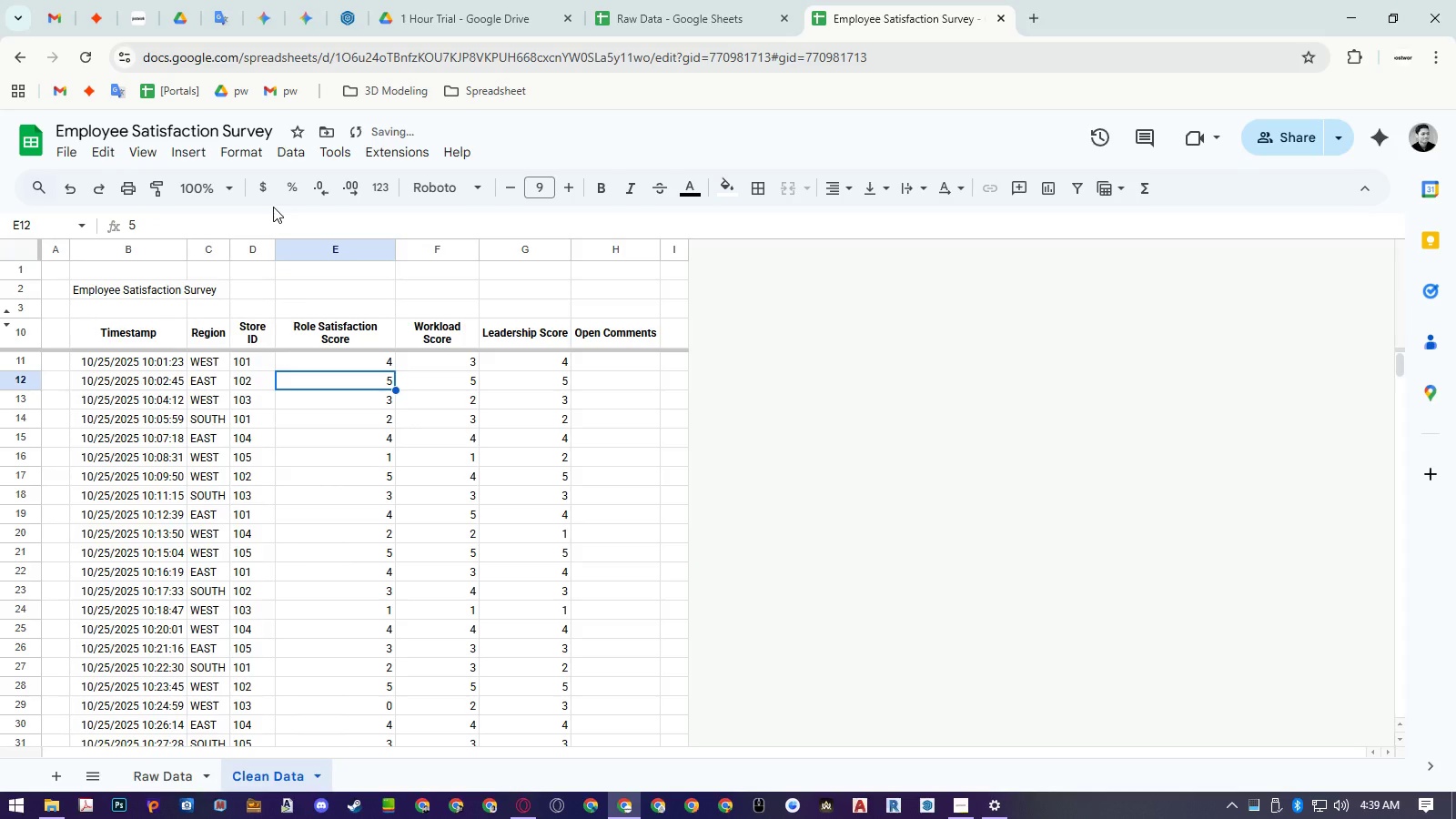 
key(ArrowUp)
 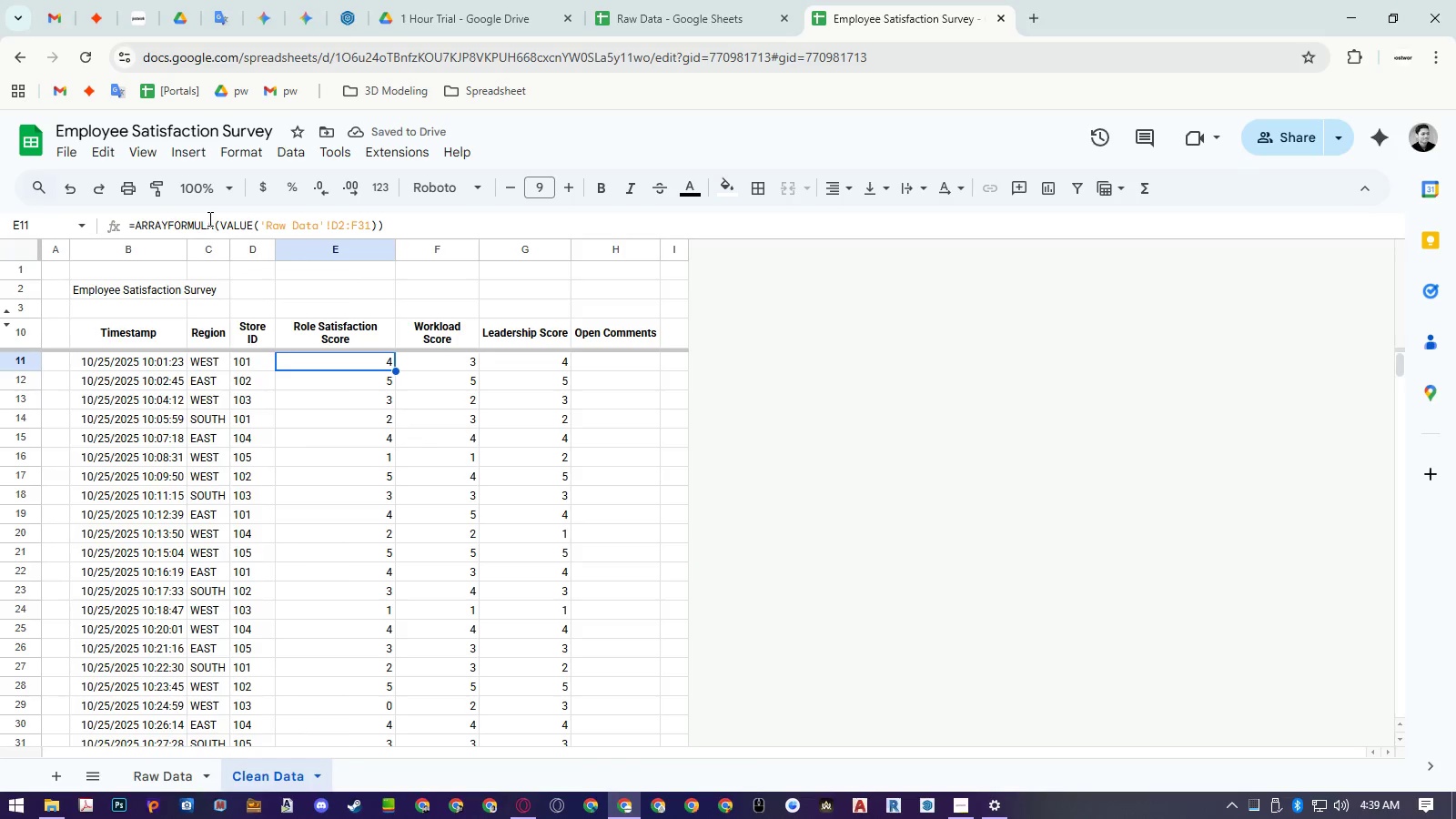 
left_click([213, 220])
 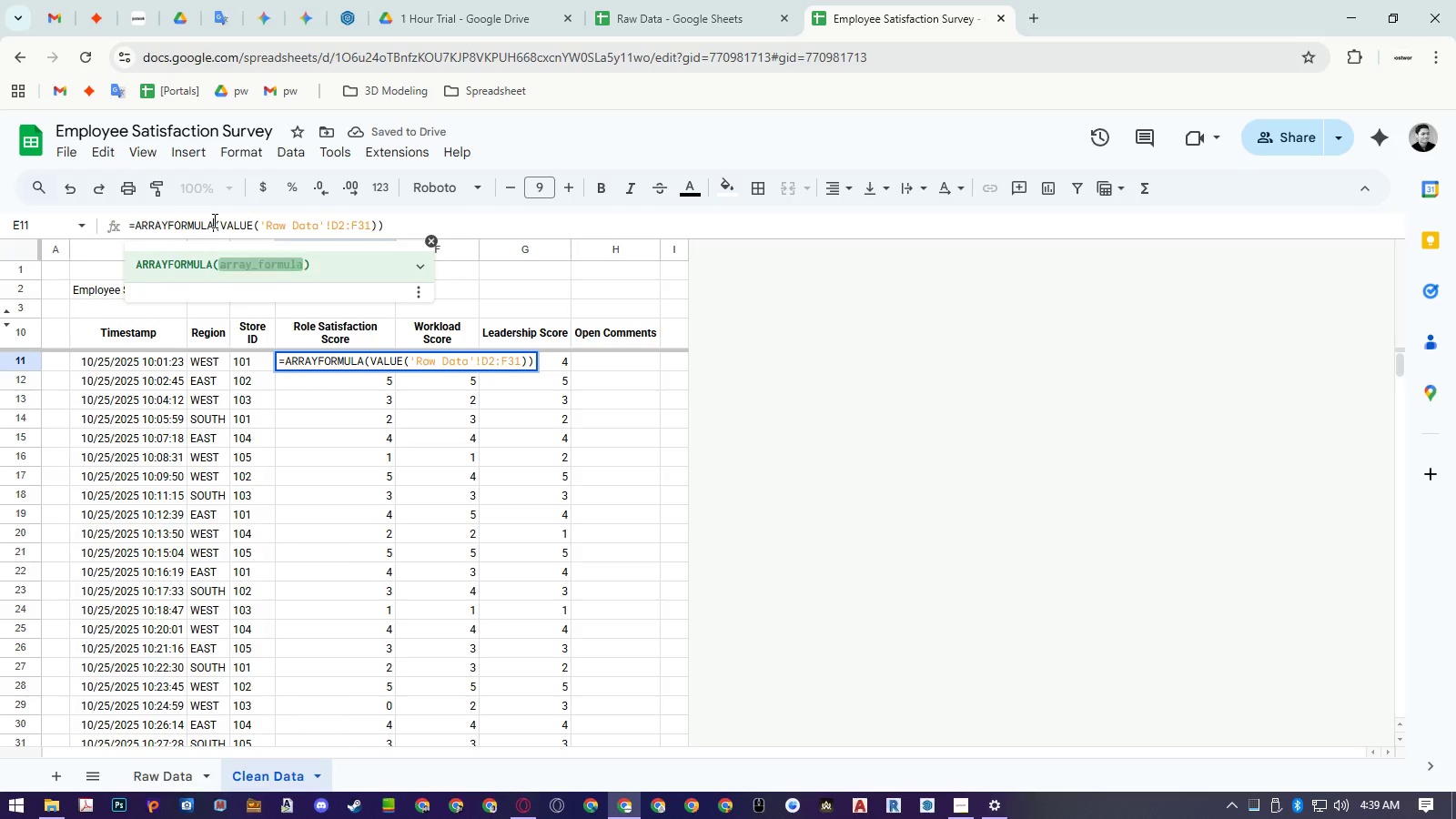 
type((ifer)
 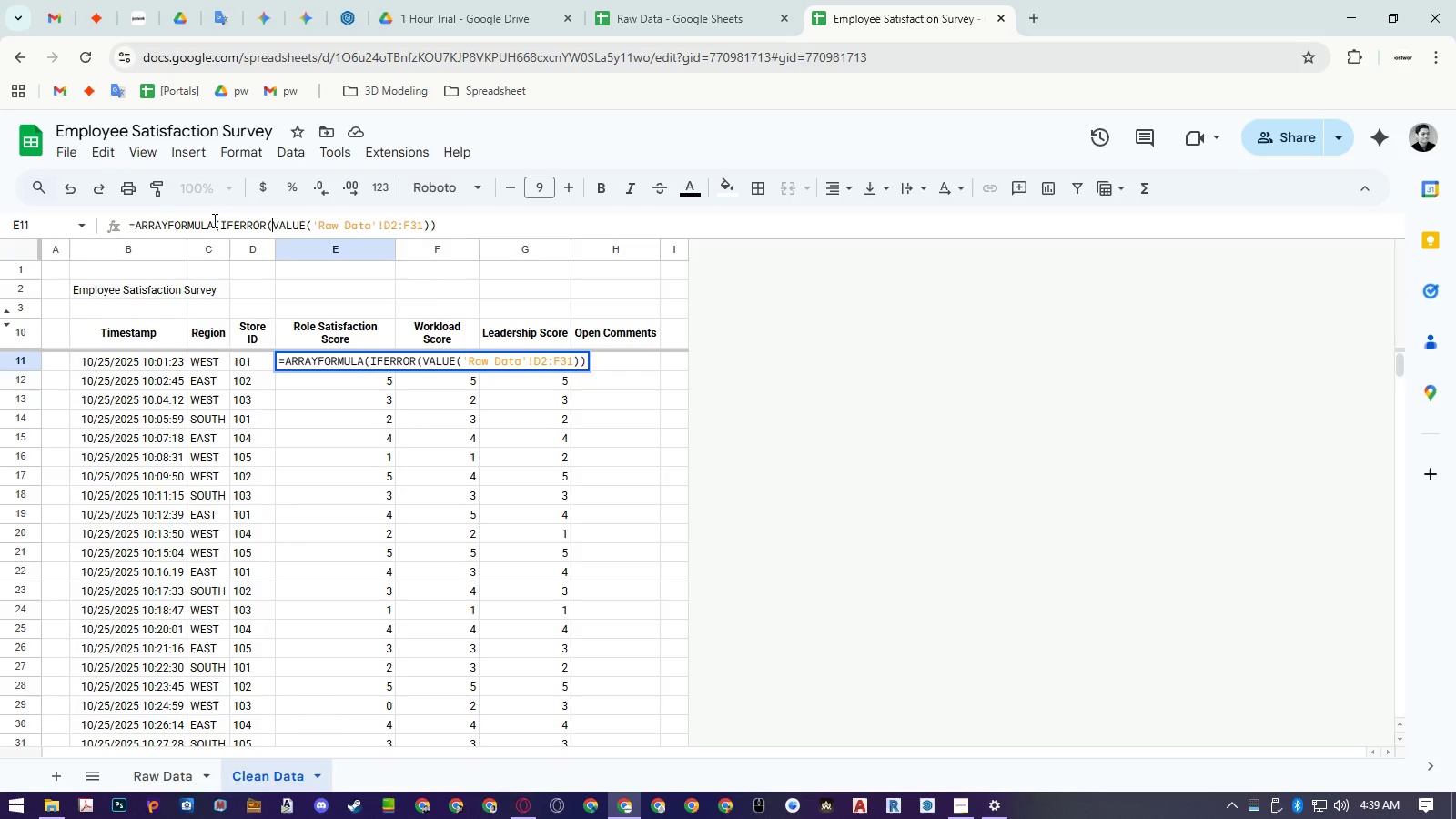 
key(Enter)
 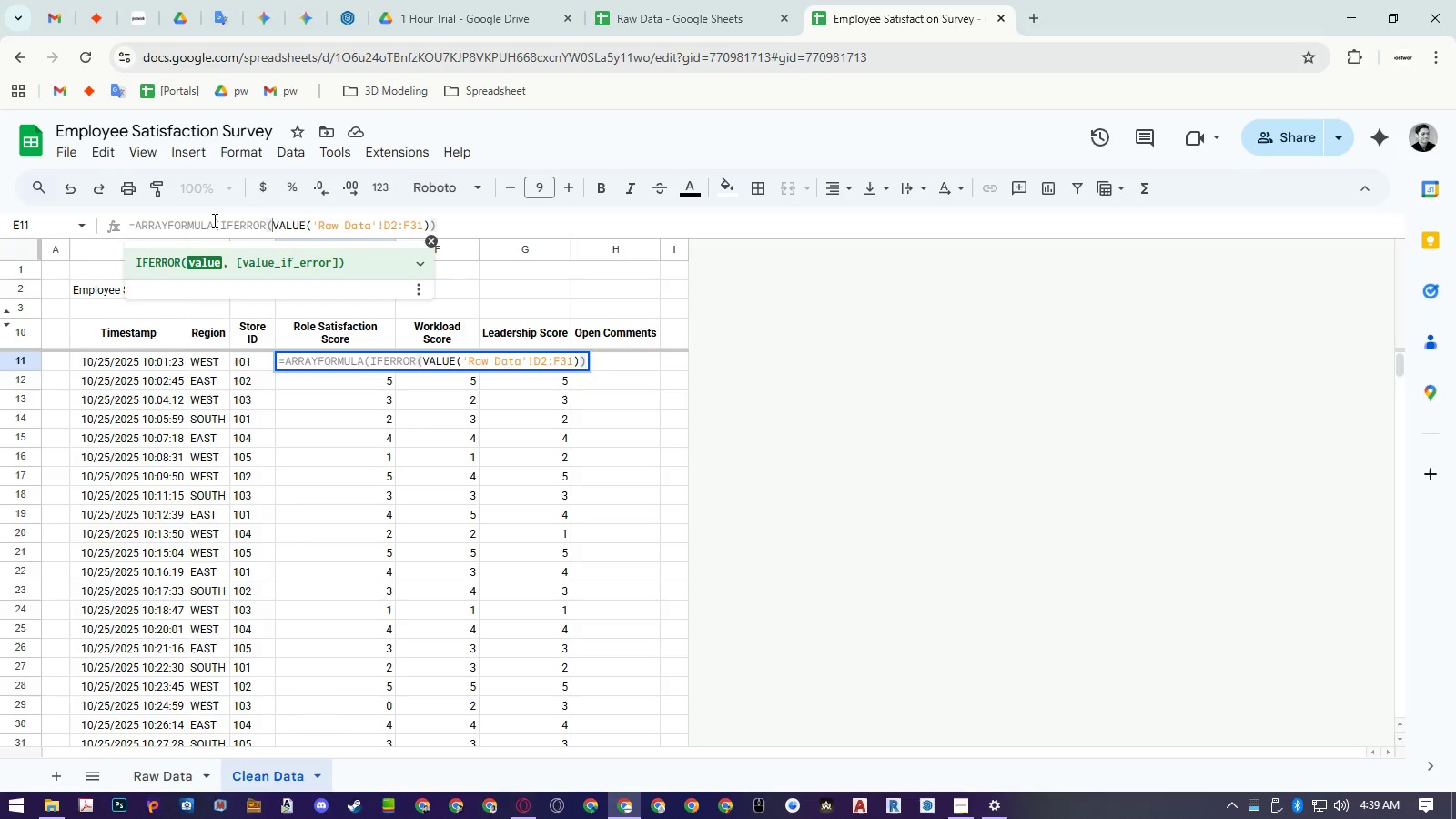 
hold_key(key=ControlLeft, duration=1.14)
 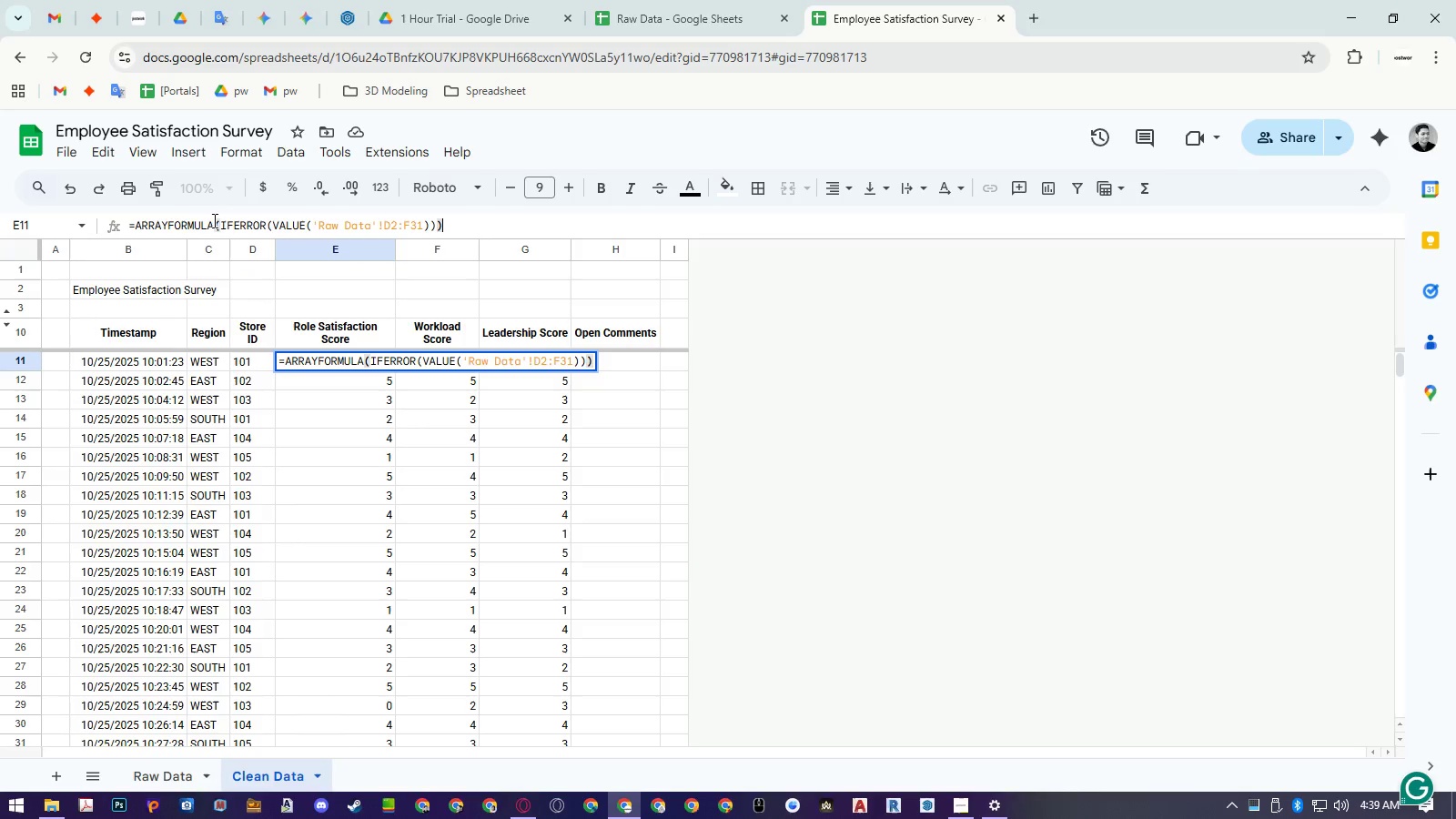 
hold_key(key=ArrowRight, duration=0.89)
 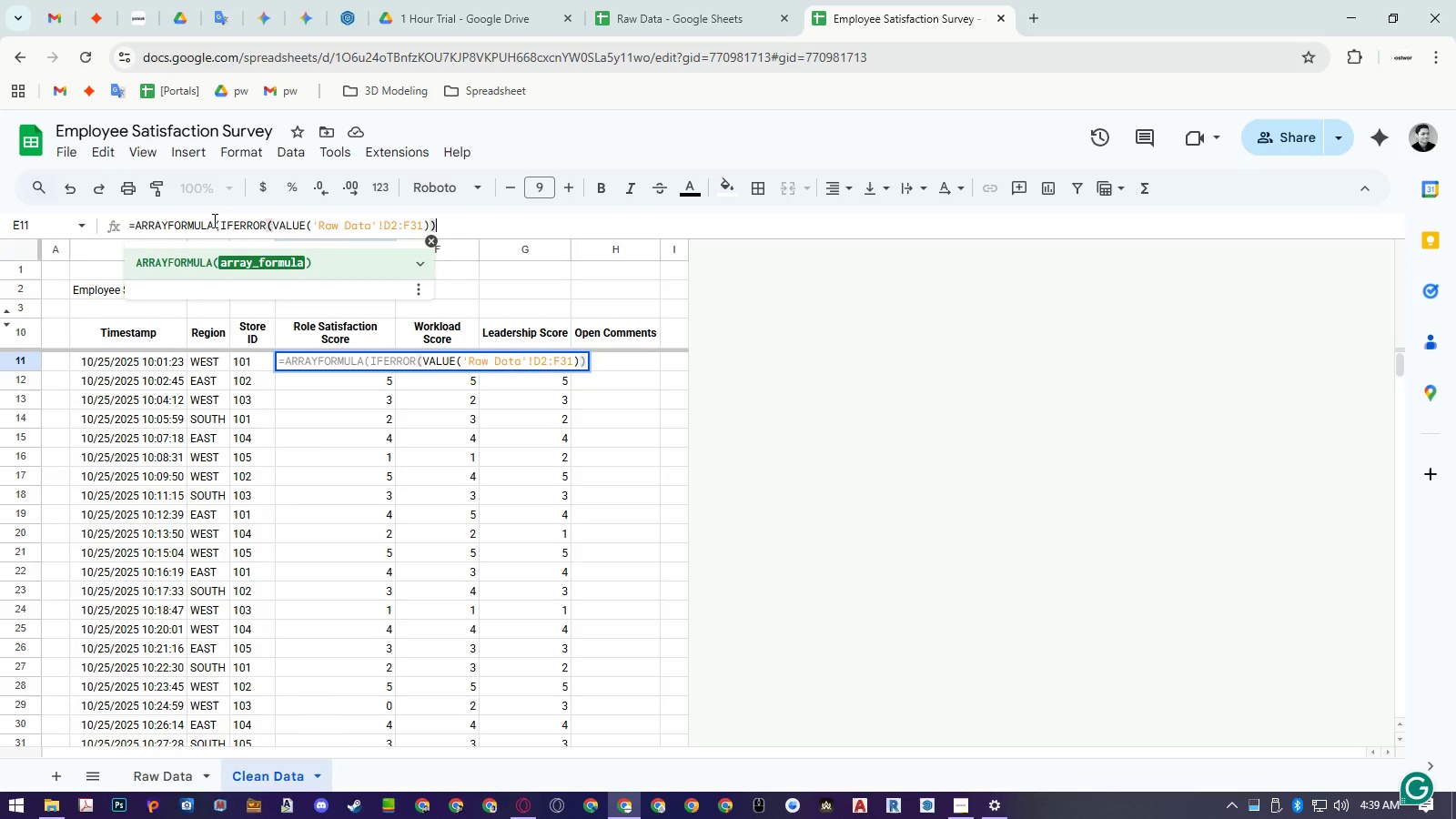 
key(Shift+0)
 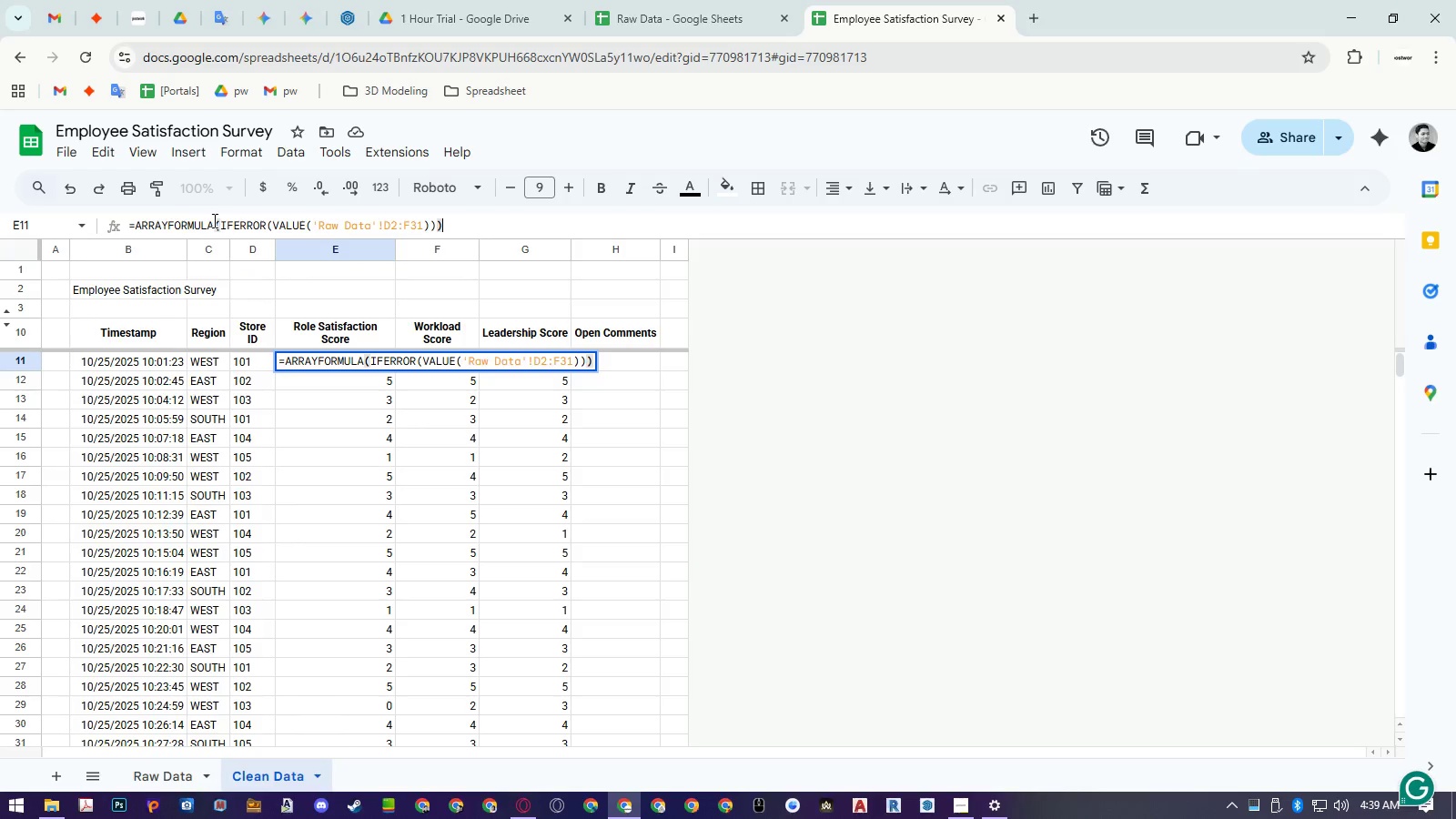 
key(Enter)
 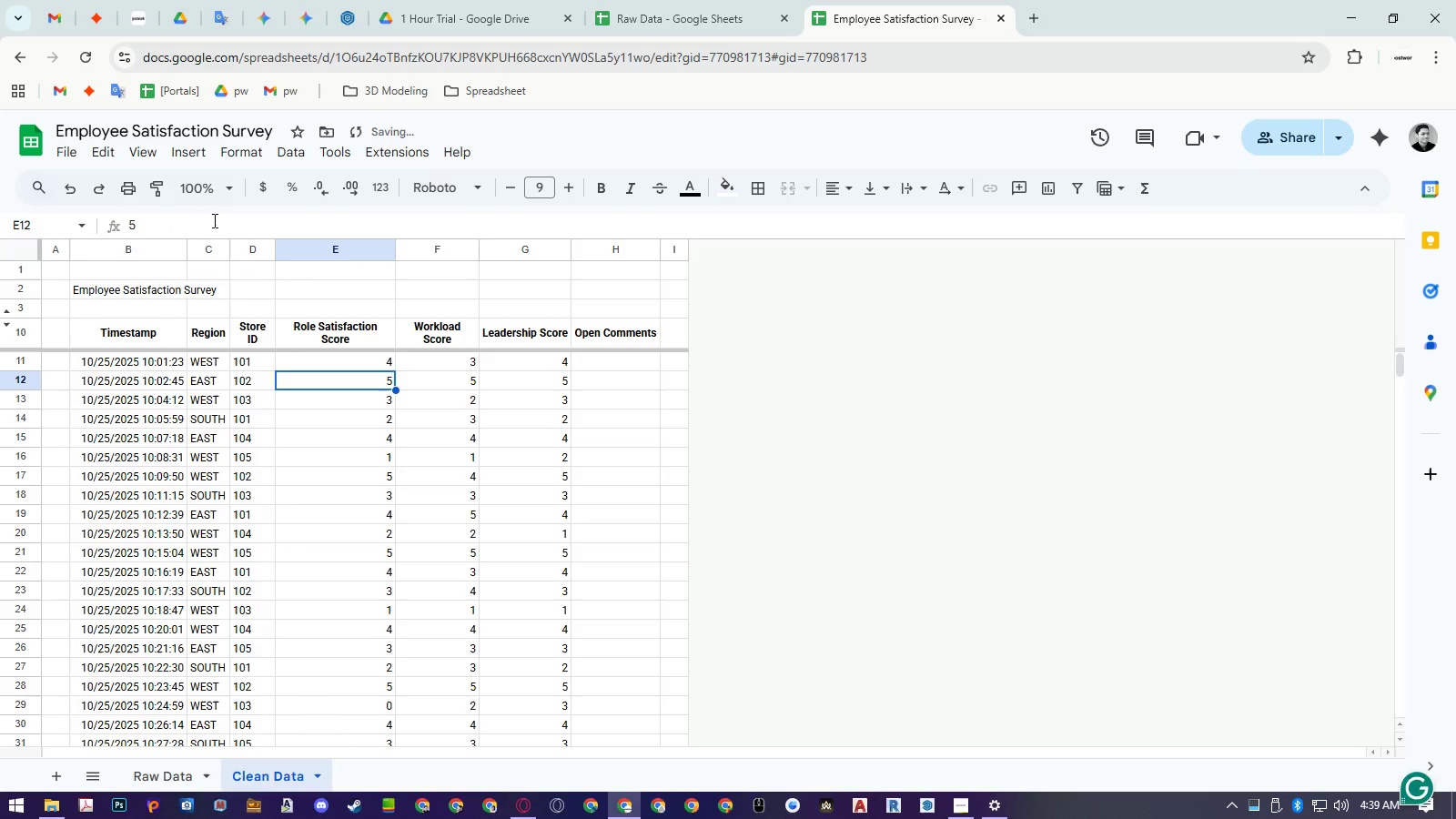 
key(Enter)
 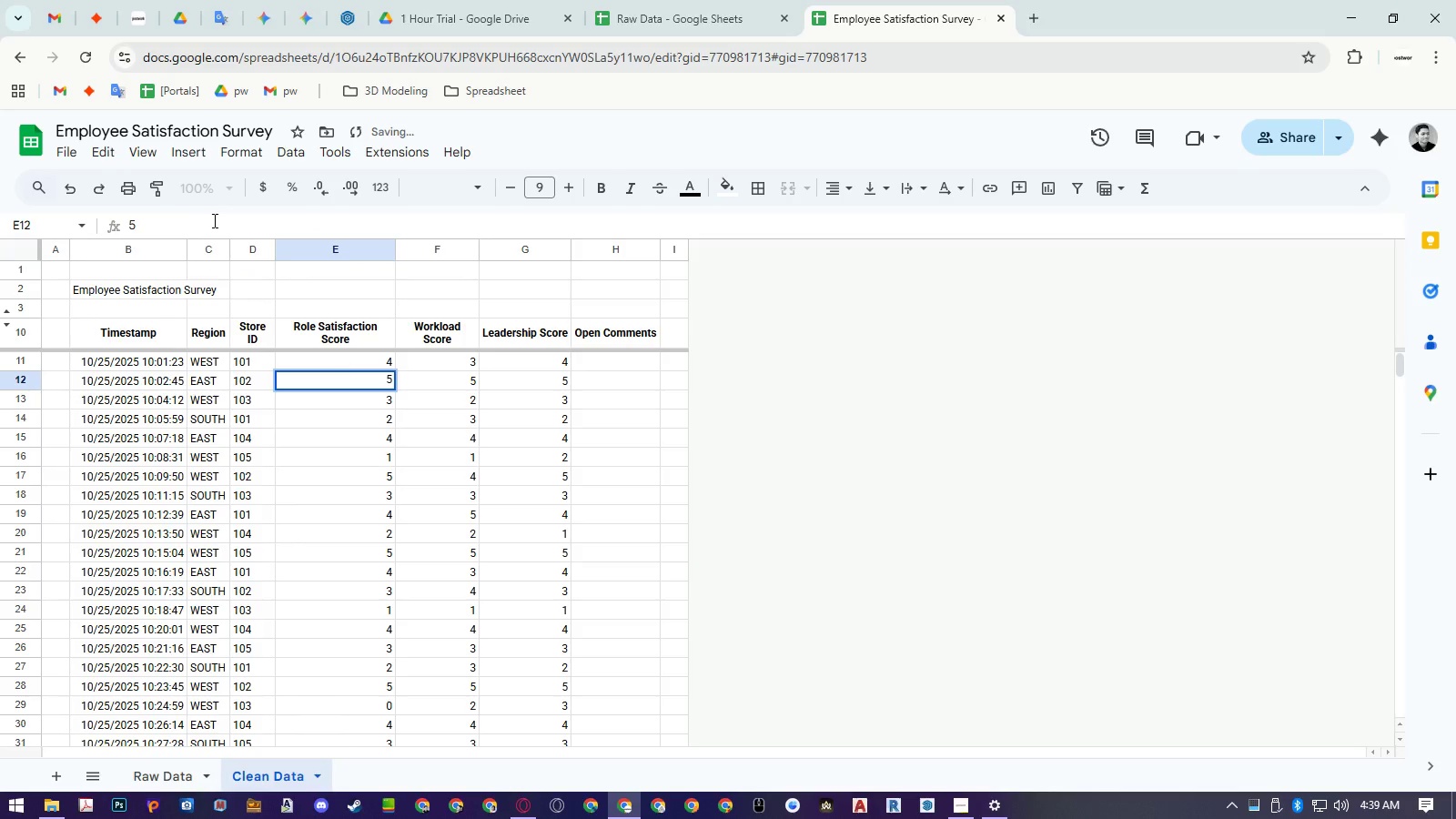 
key(Escape)
 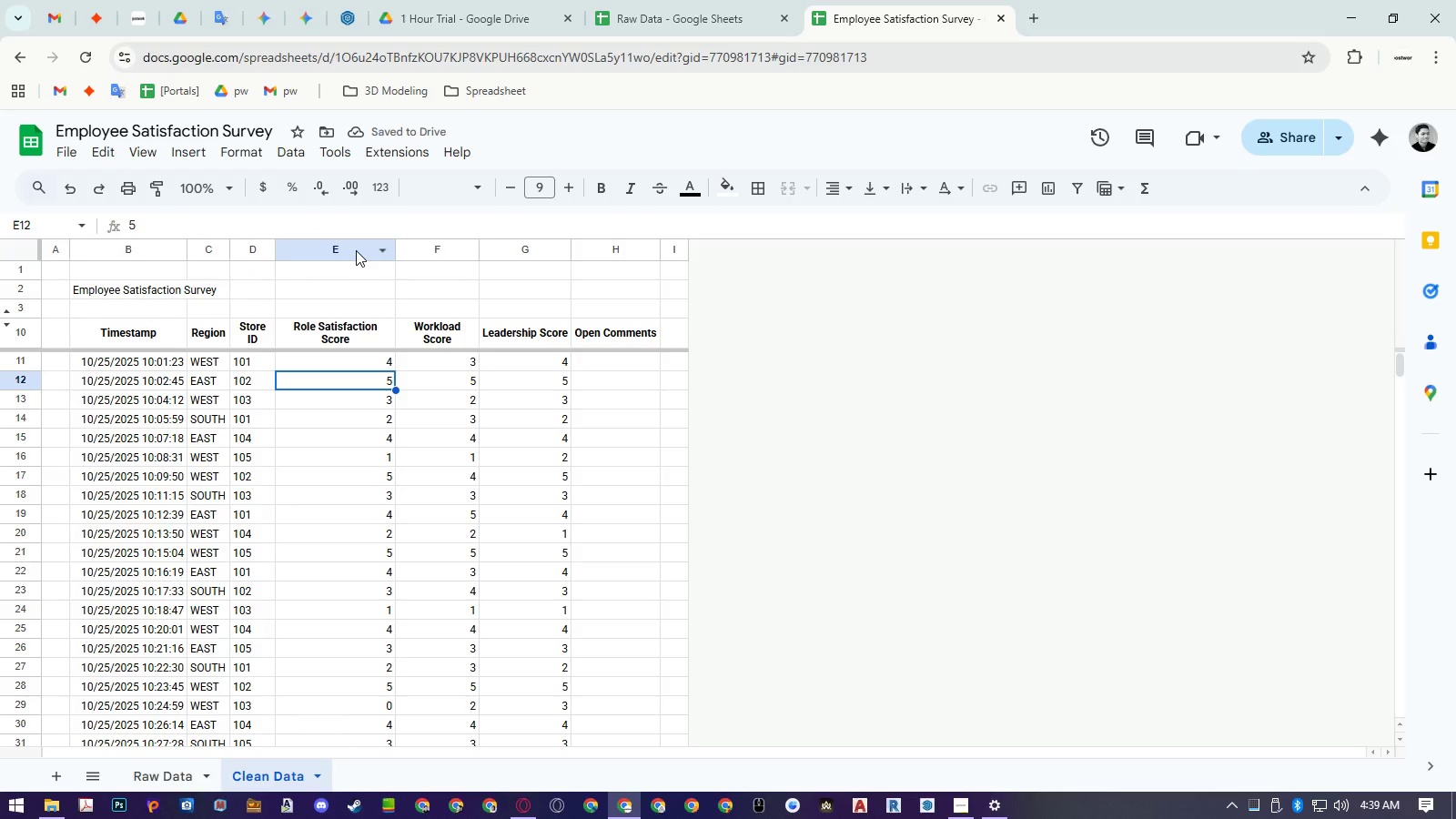 
left_click_drag(start_coordinate=[356, 250], to_coordinate=[519, 258])
 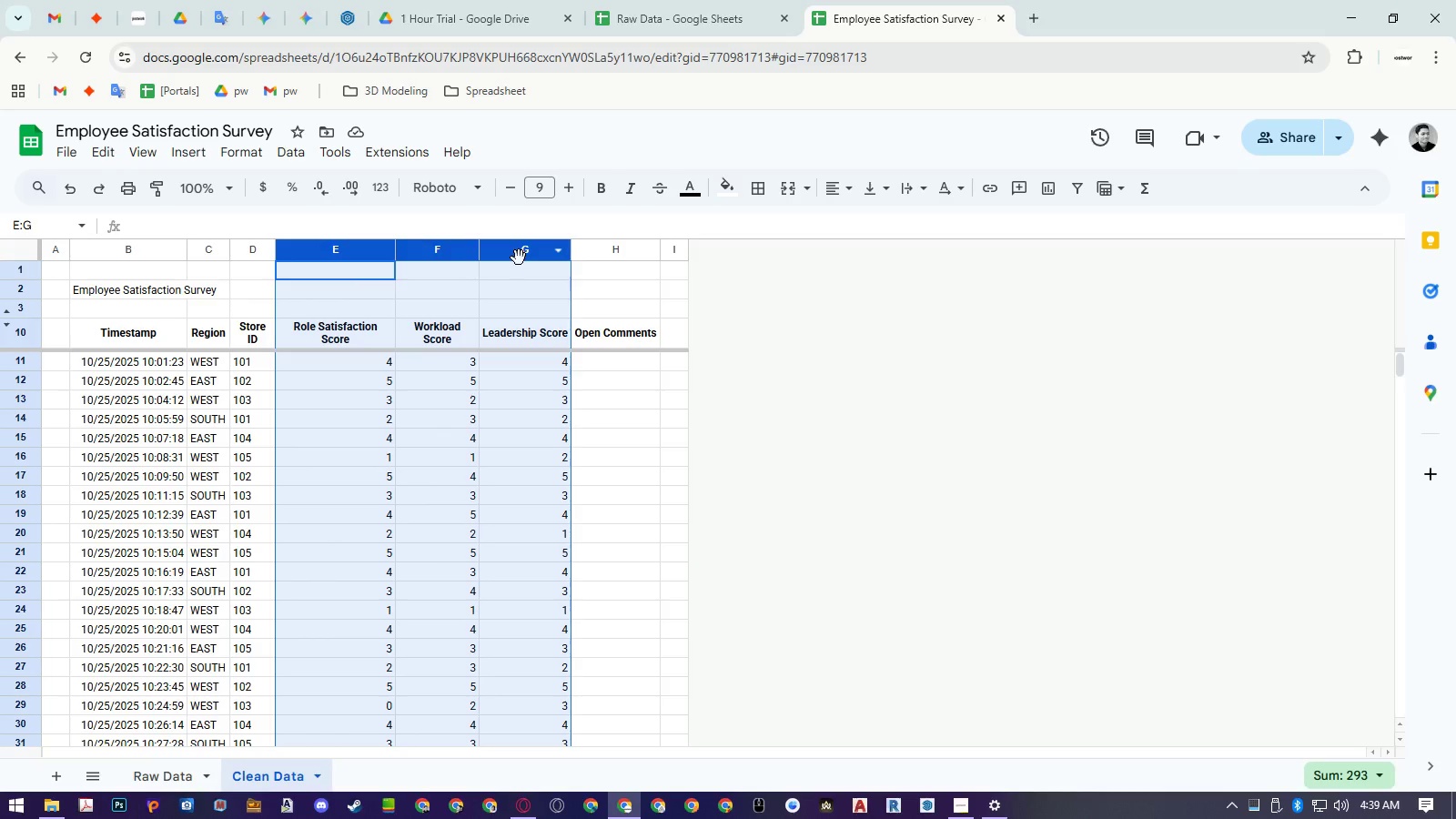 
right_click([519, 258])
 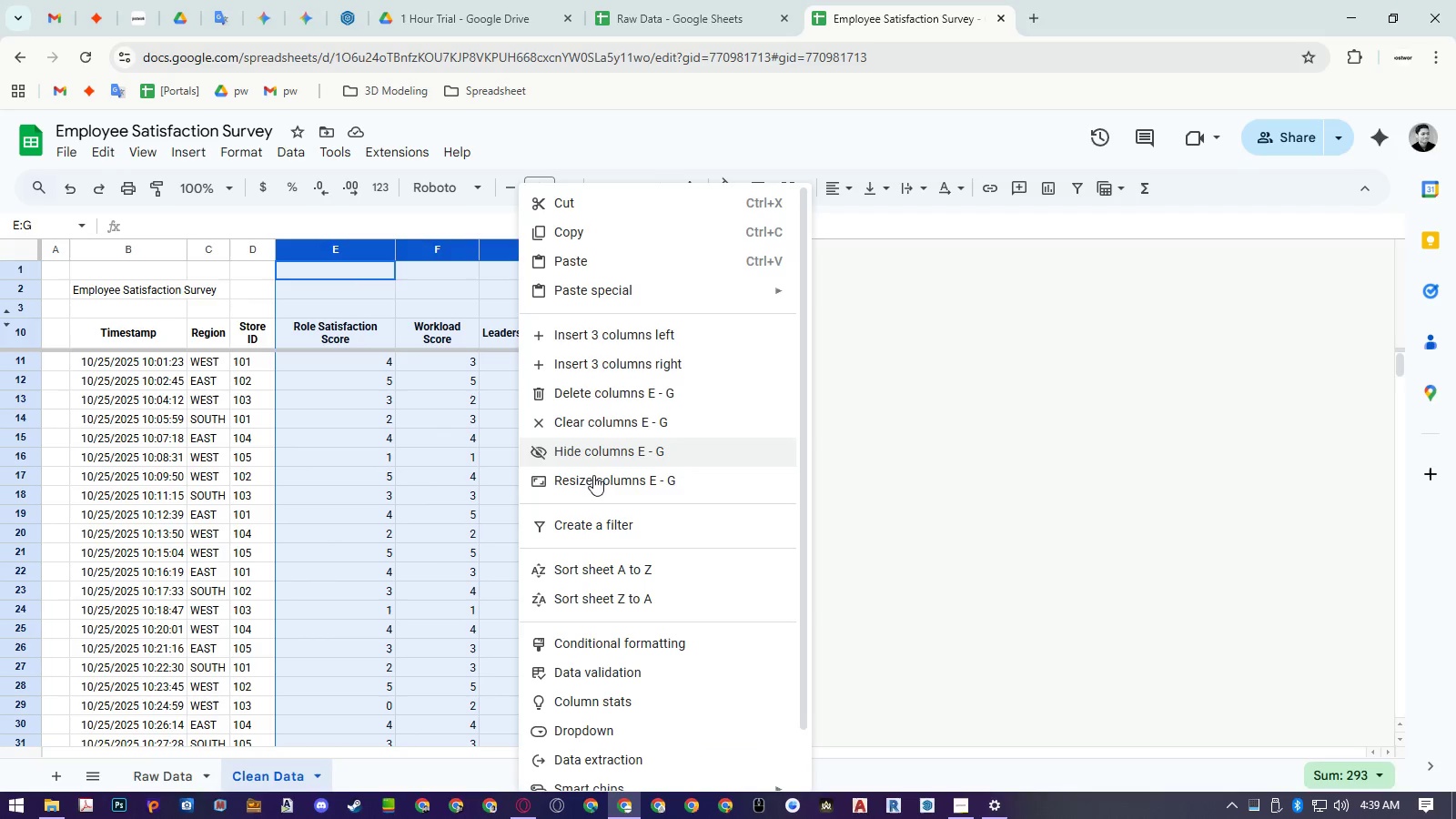 
left_click([594, 480])
 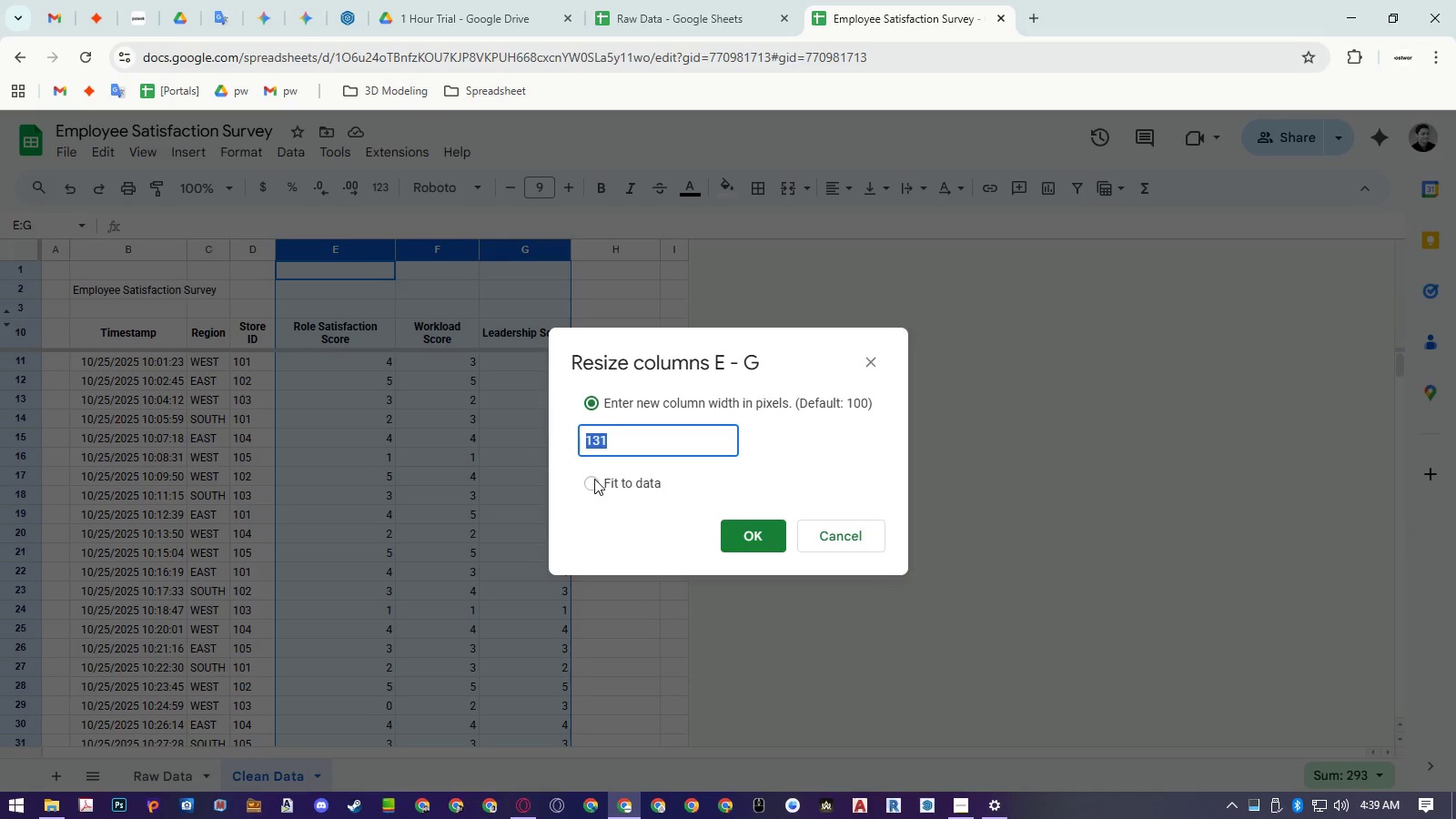 
key(Numpad9)
 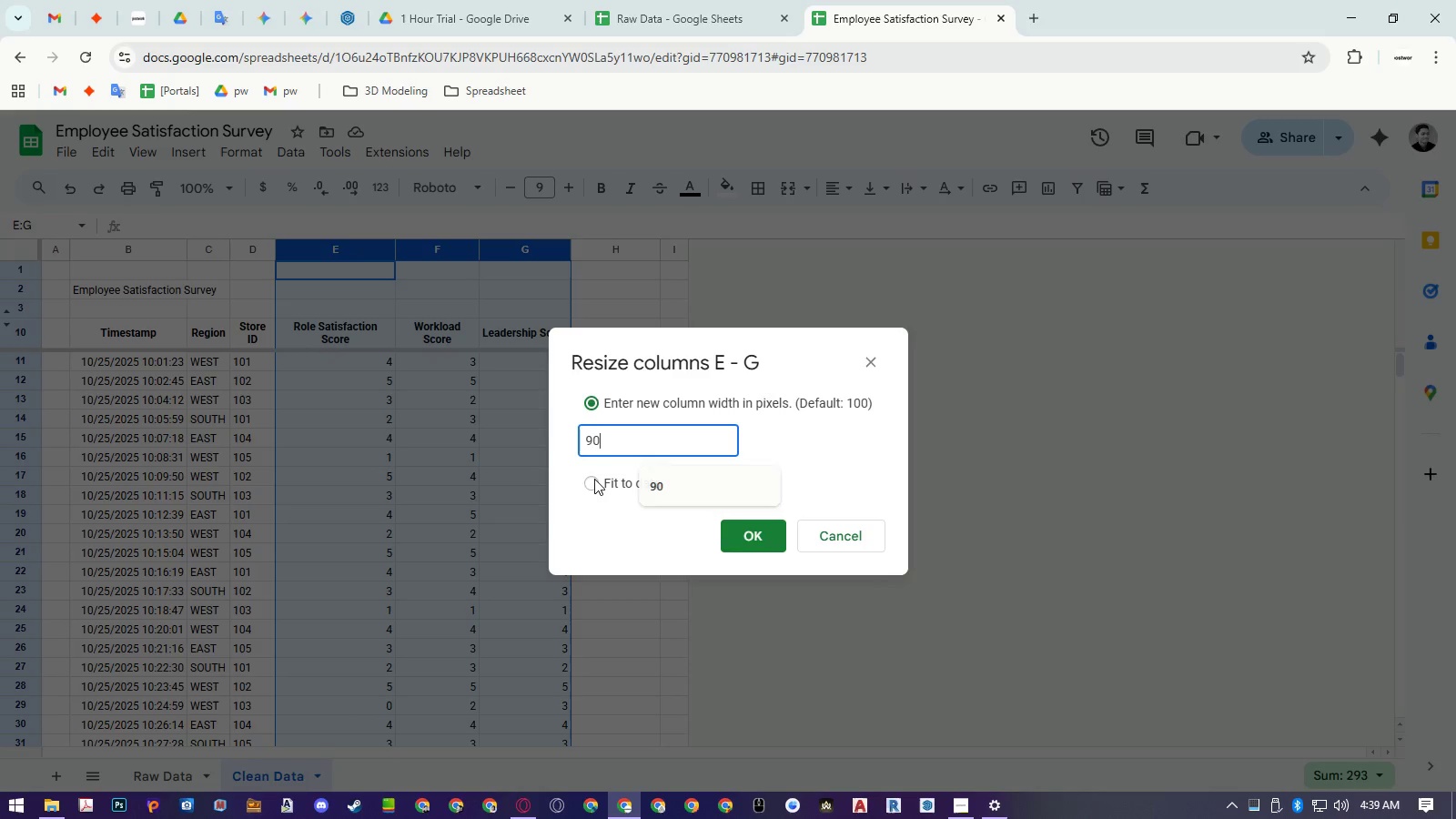 
key(Numpad0)
 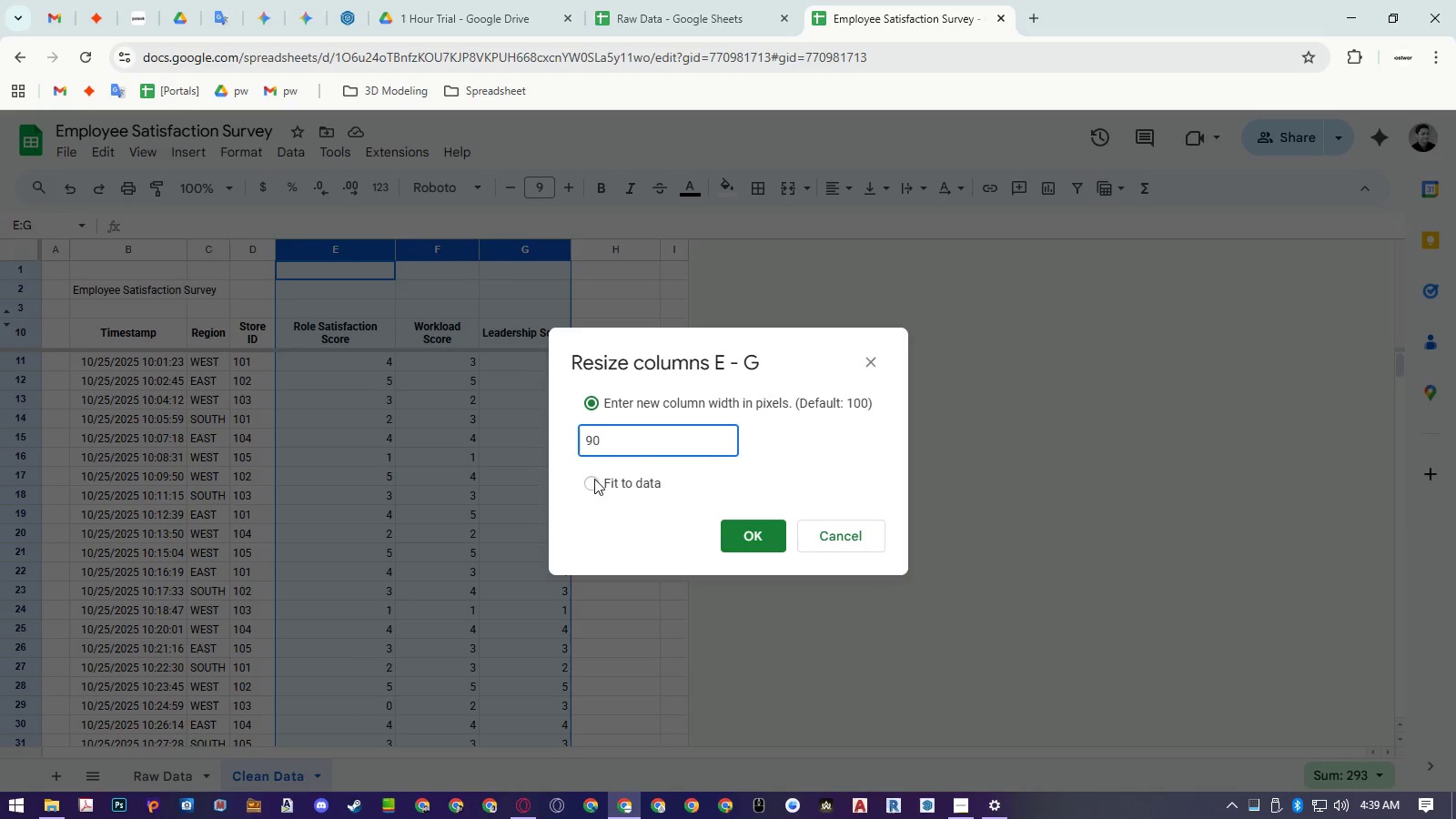 
key(NumpadEnter)
 